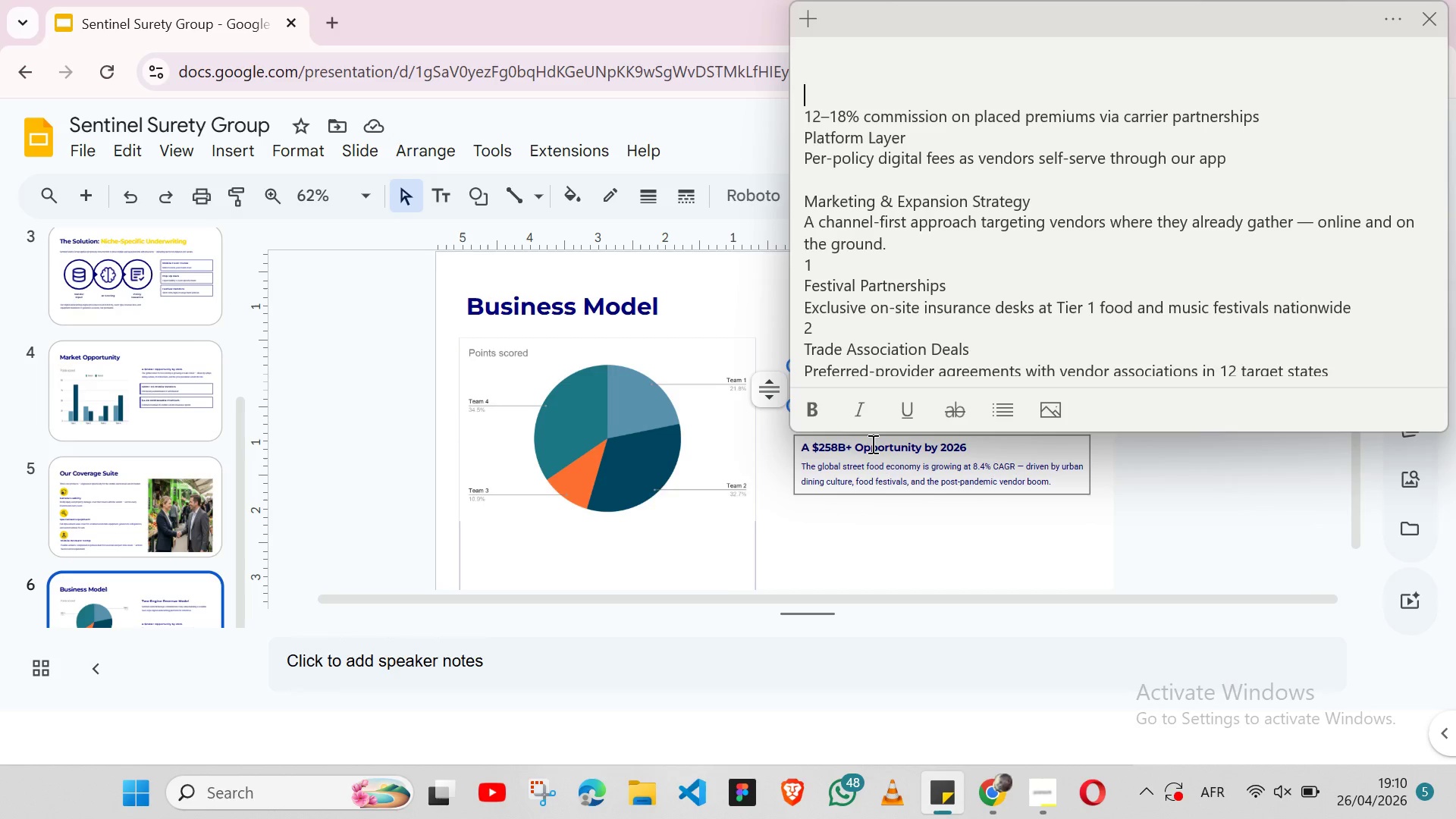 
double_click([871, 449])
 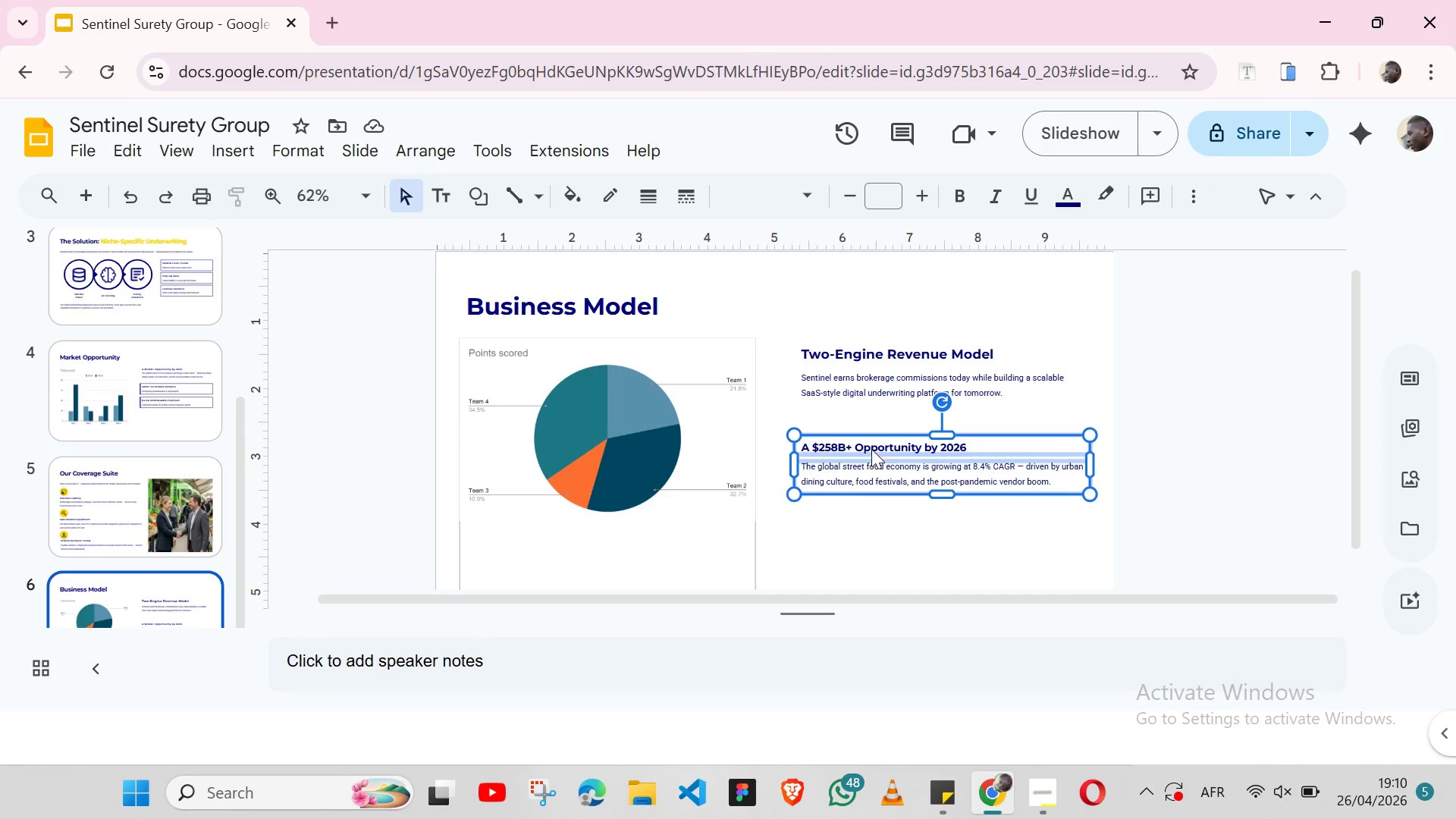 
triple_click([871, 449])
 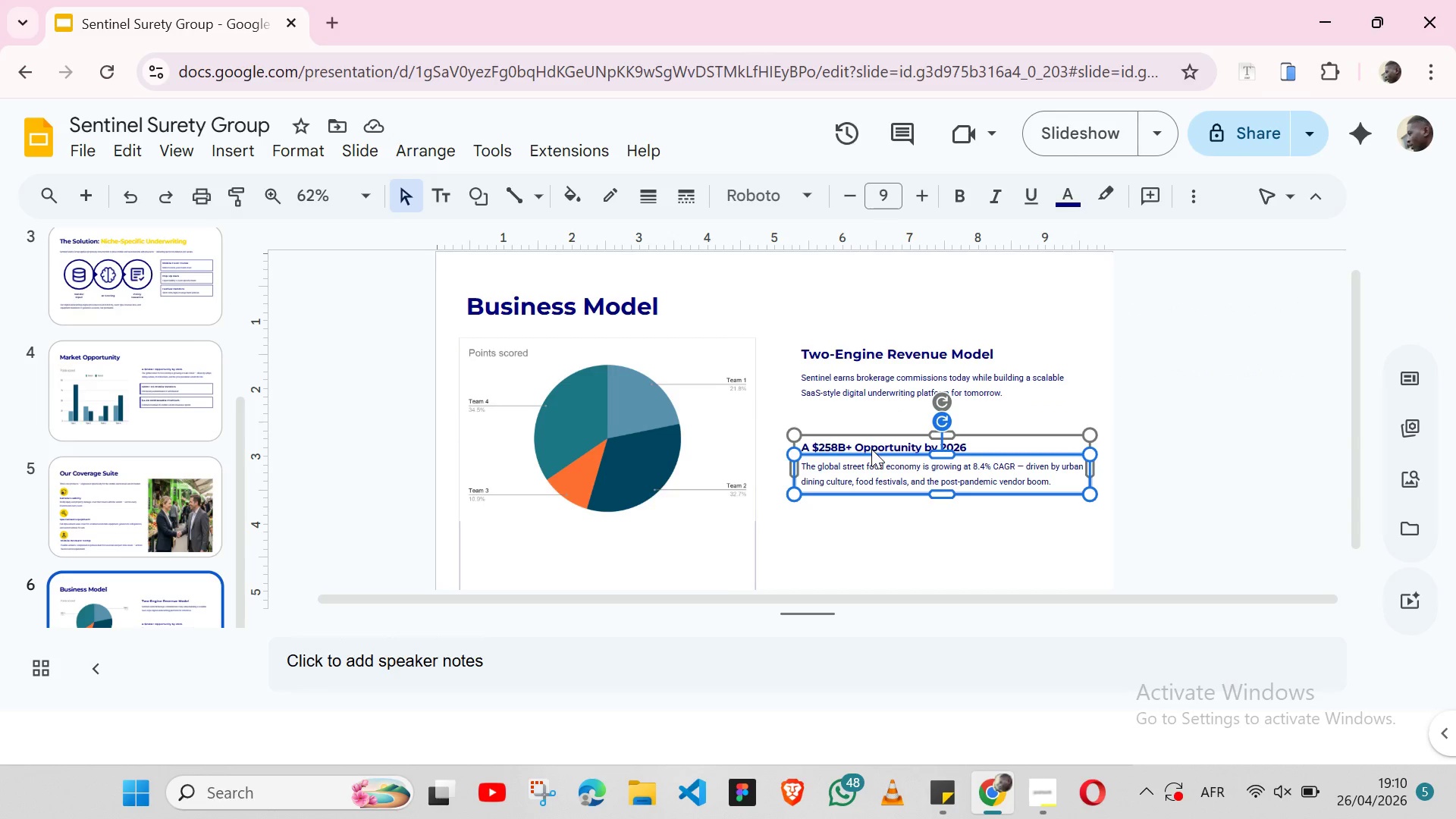 
triple_click([871, 449])
 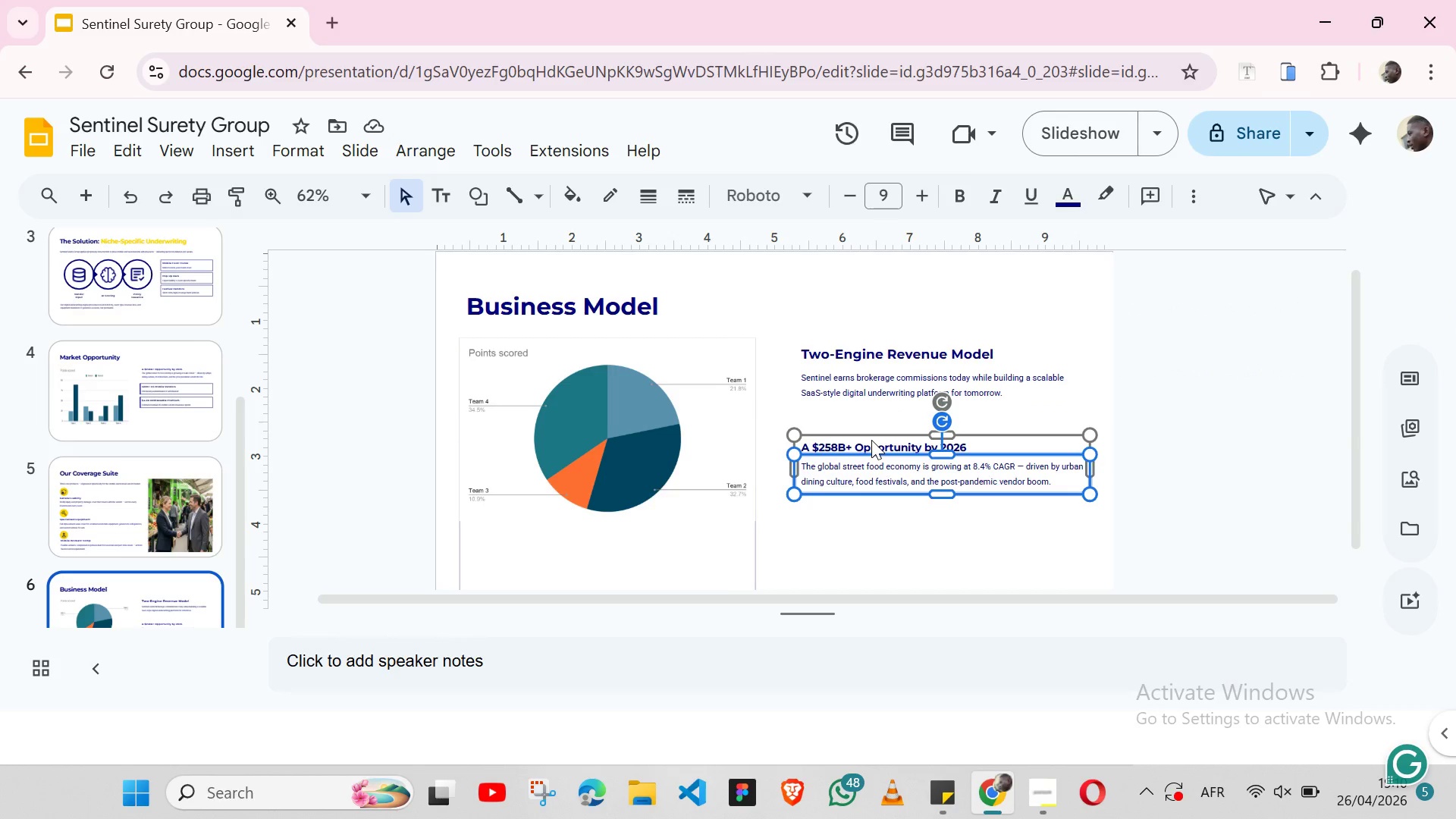 
double_click([871, 440])
 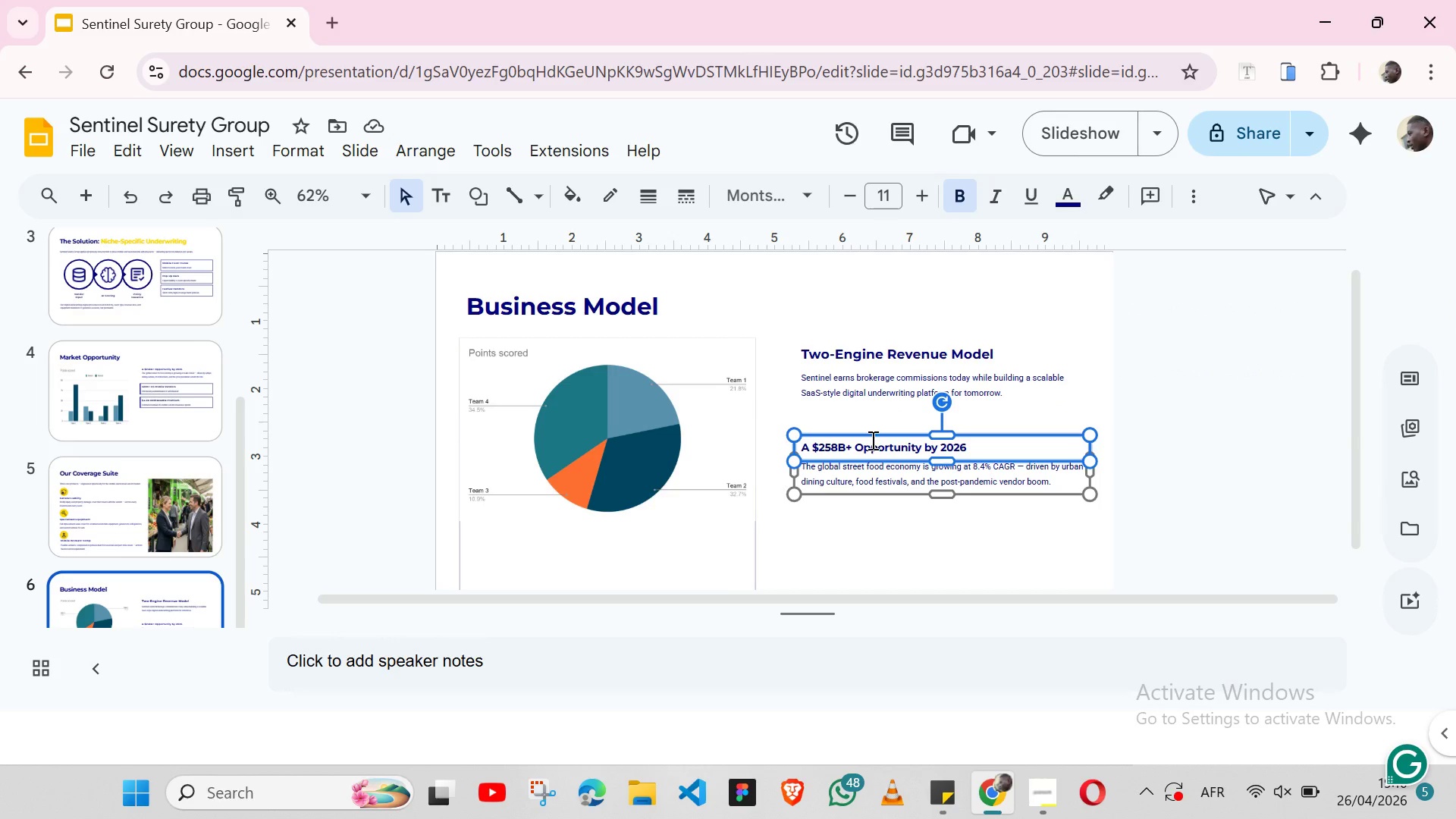 
triple_click([871, 440])
 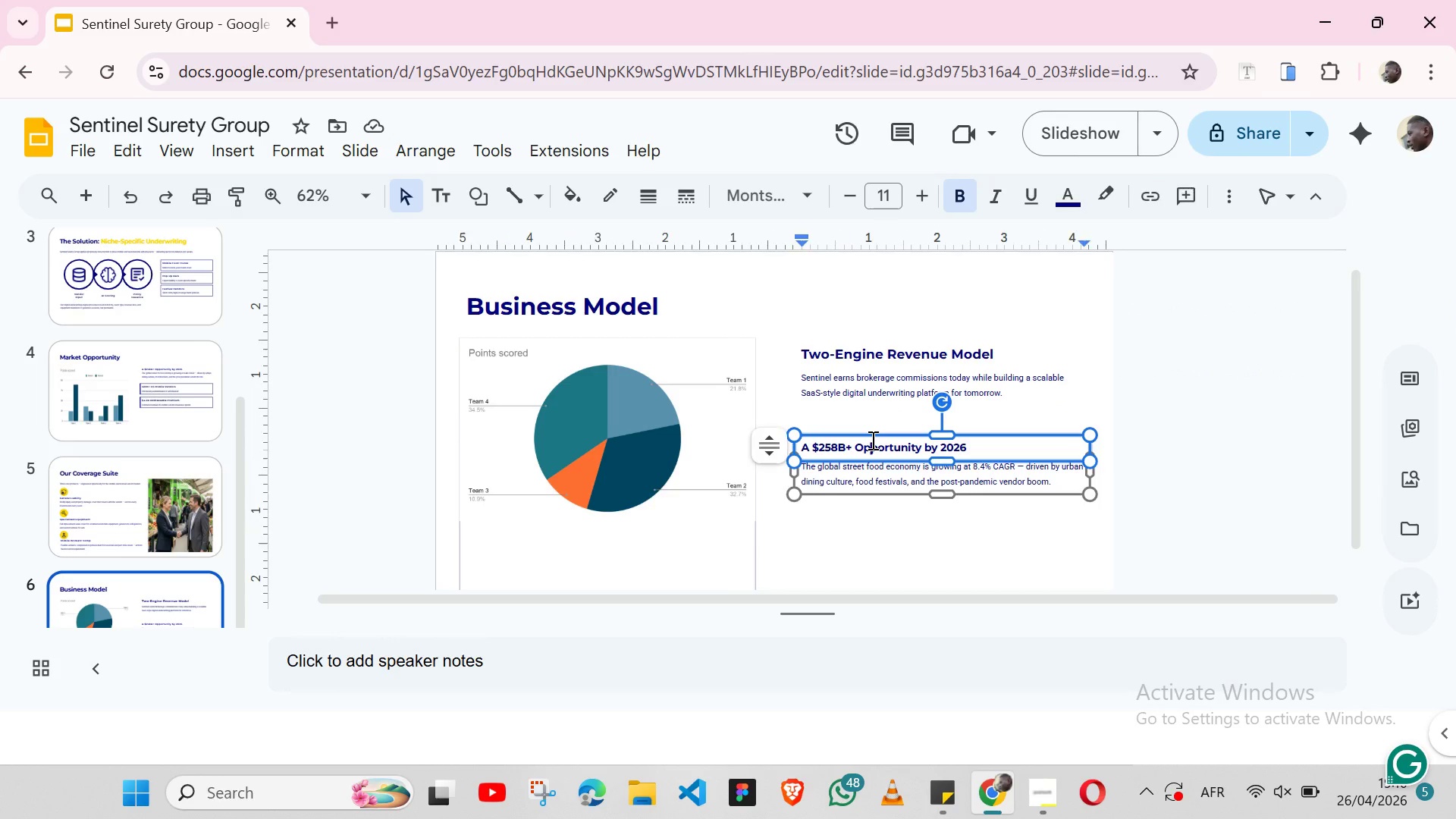 
triple_click([871, 440])
 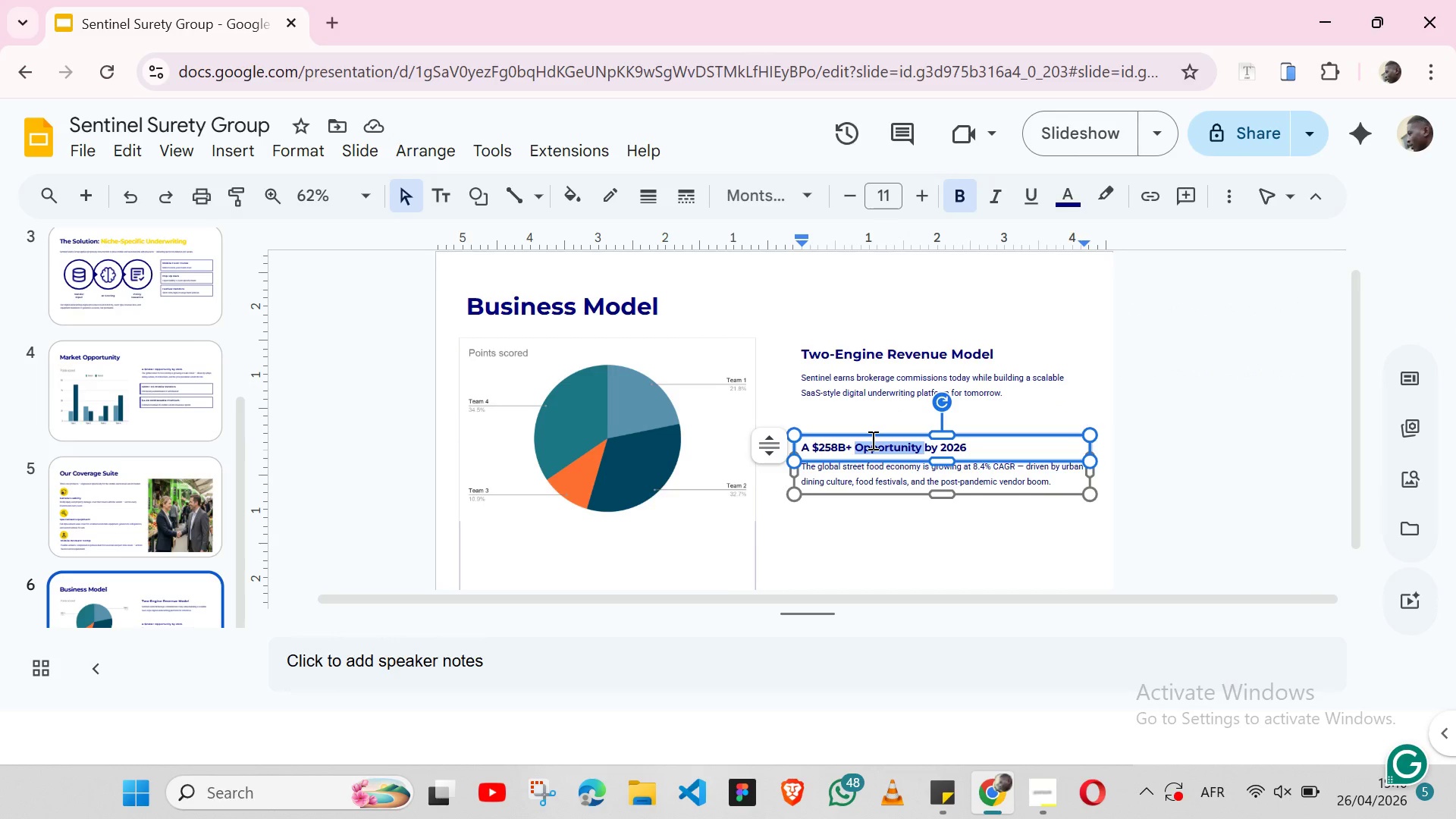 
double_click([871, 440])
 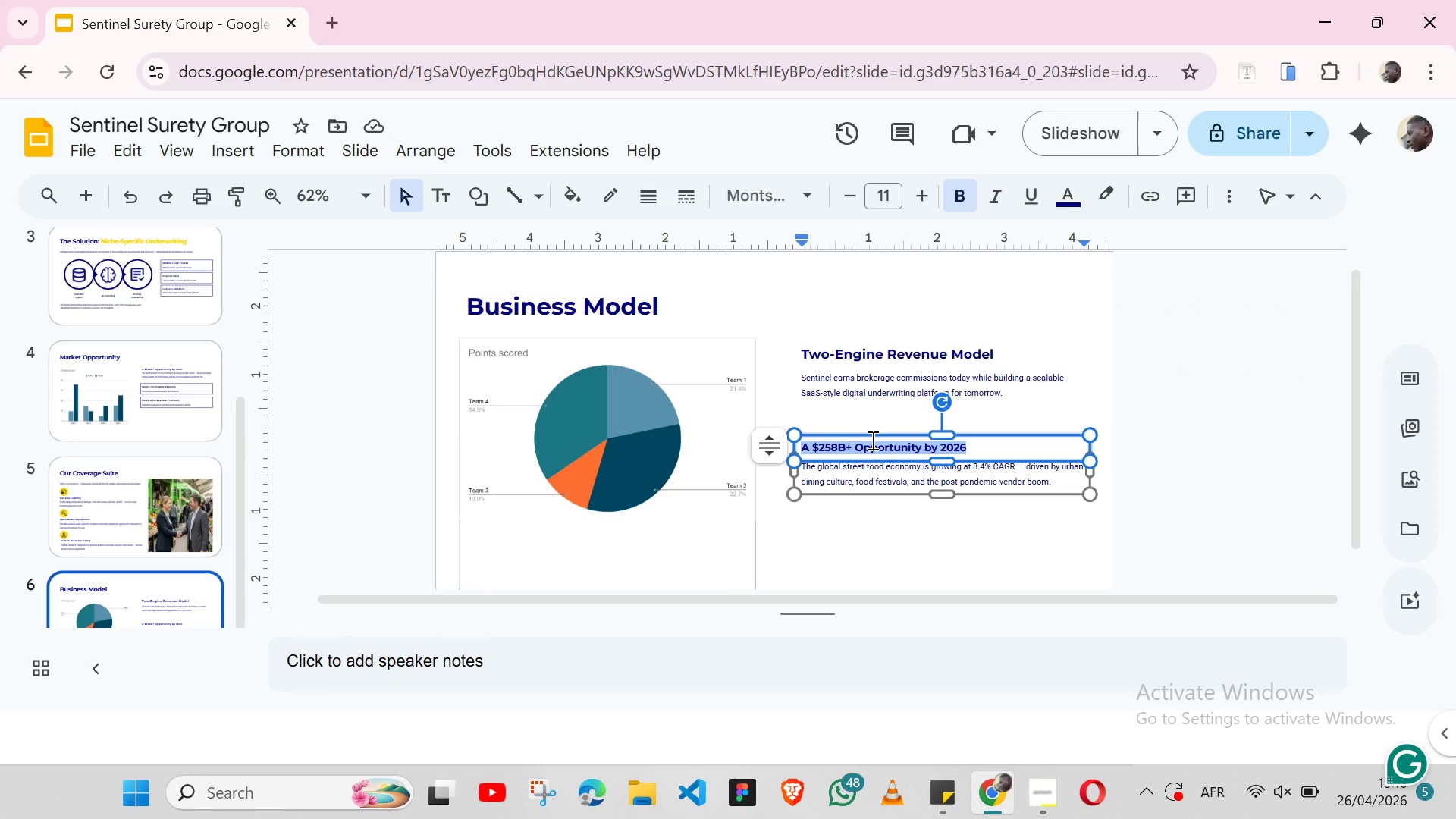 
triple_click([871, 440])
 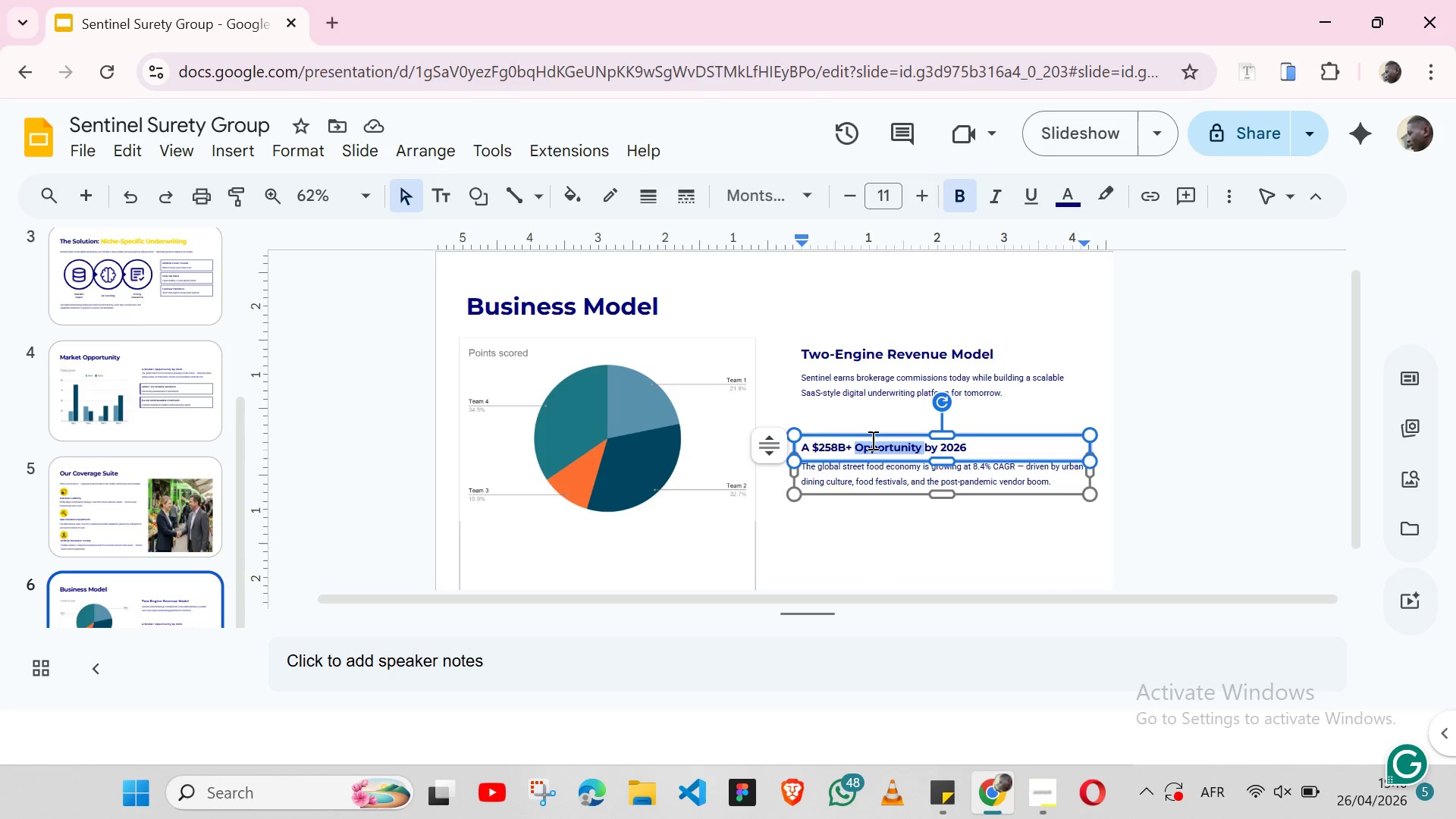 
triple_click([871, 440])
 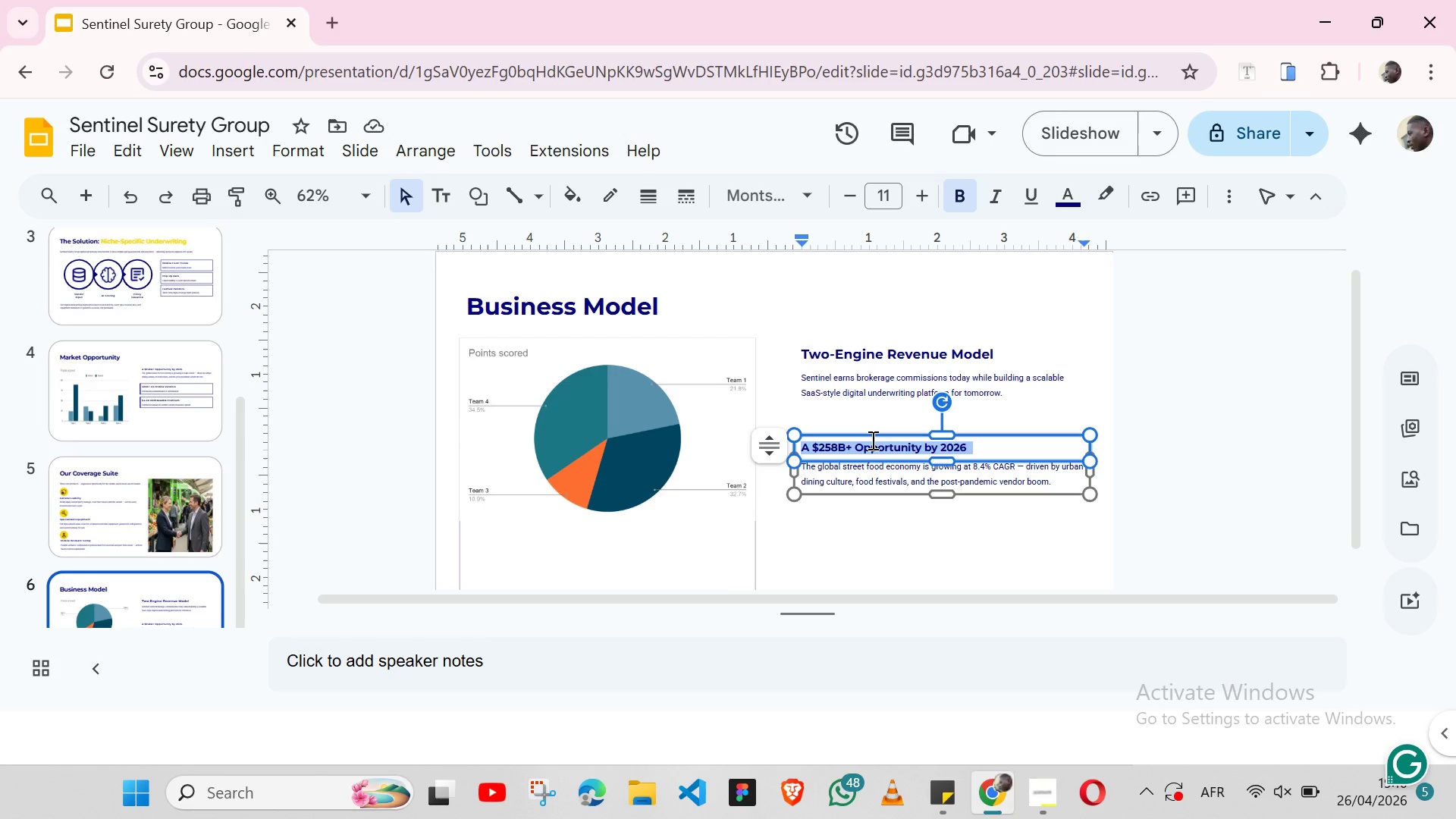 
triple_click([871, 440])
 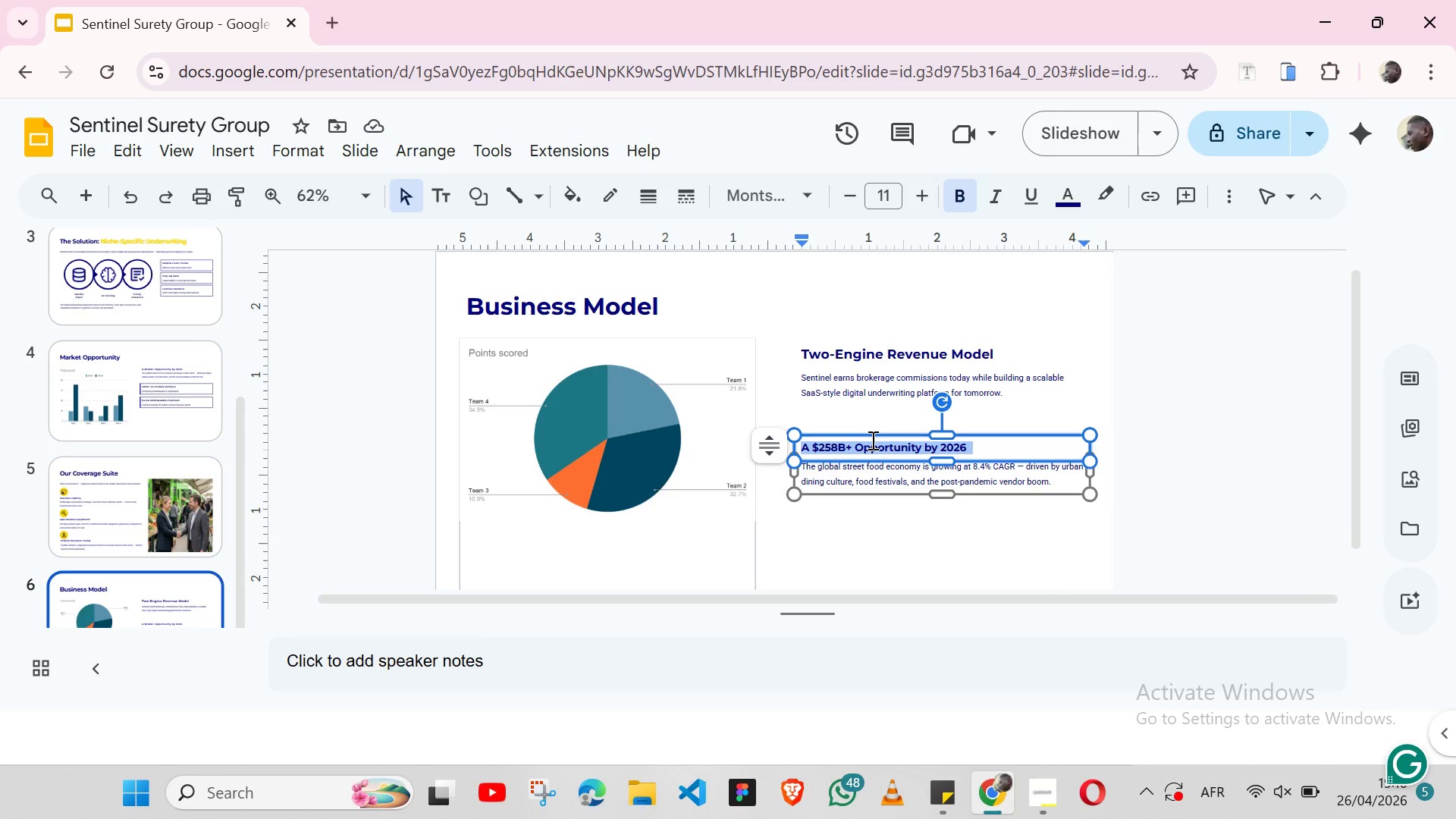 
key(Control+V)
 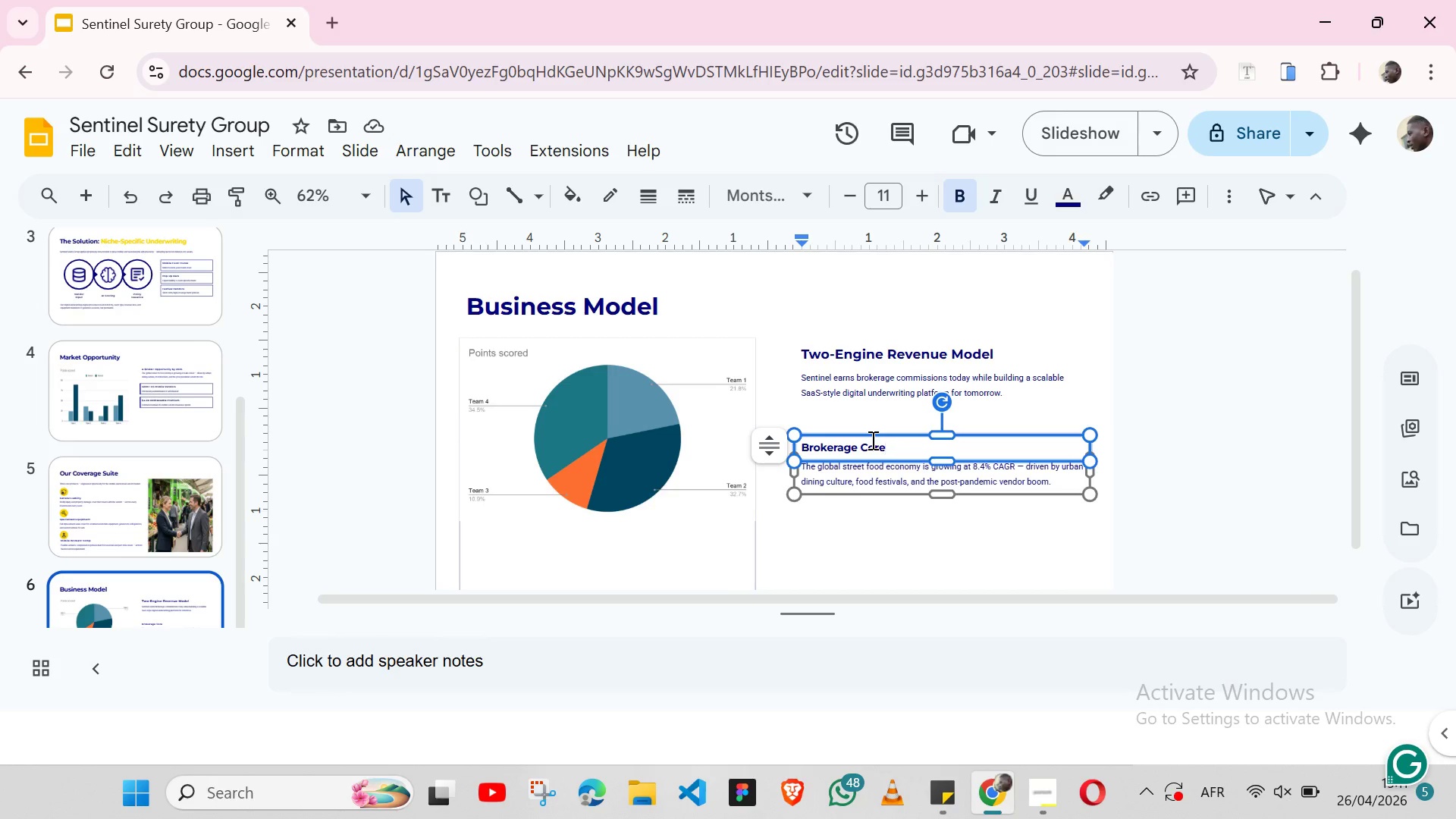 
wait(21.48)
 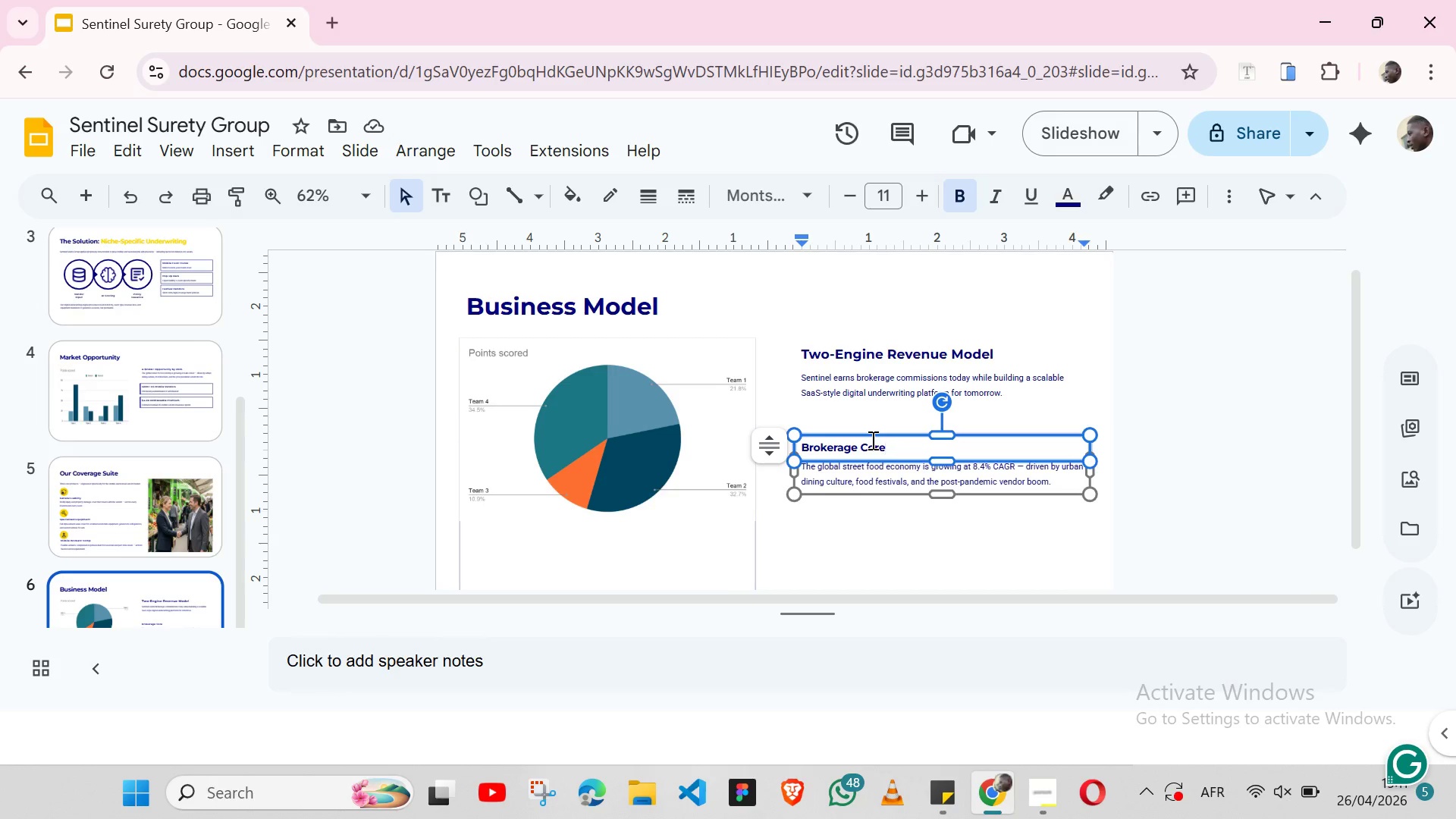 
left_click([933, 787])
 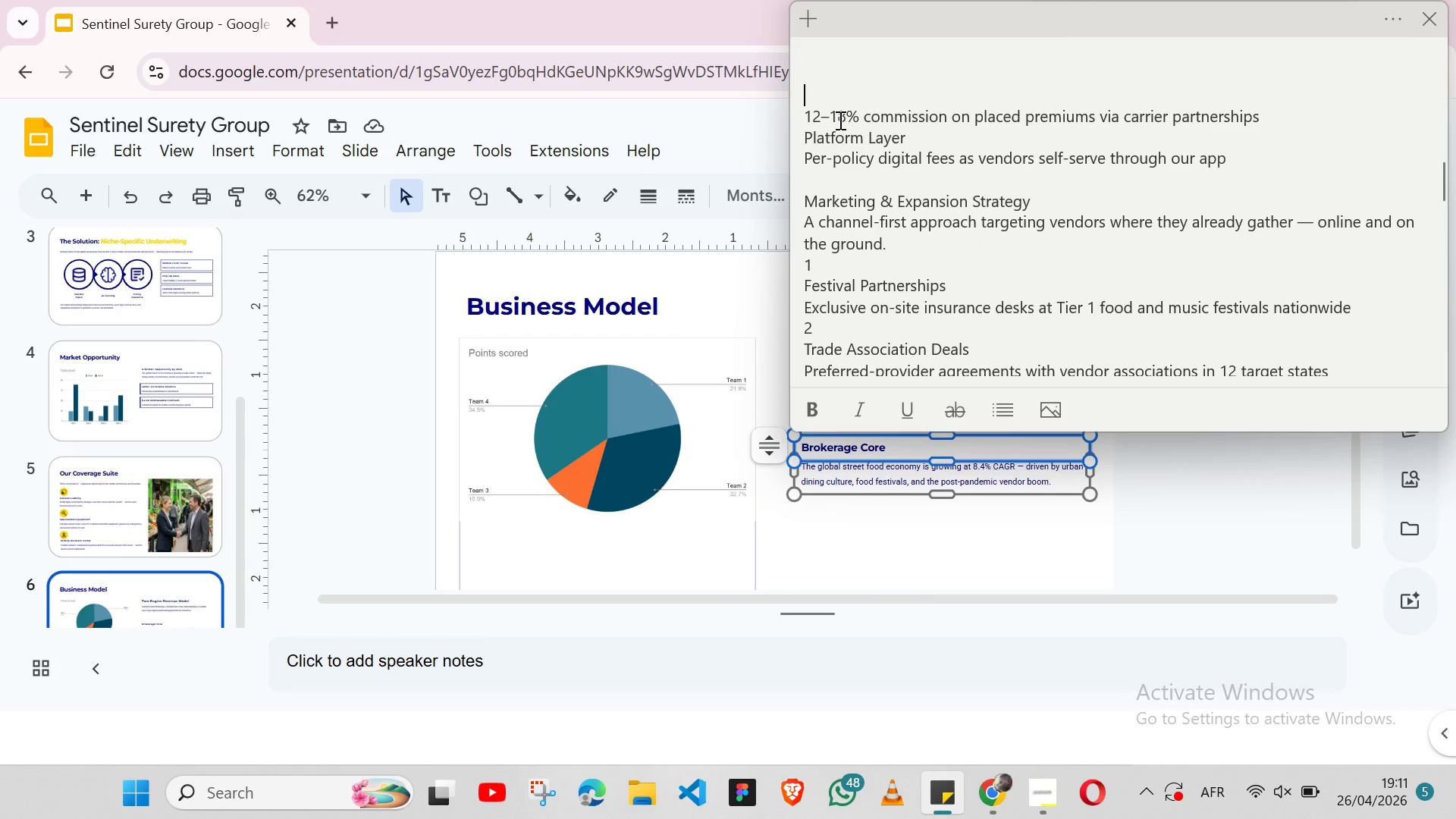 
double_click([839, 120])
 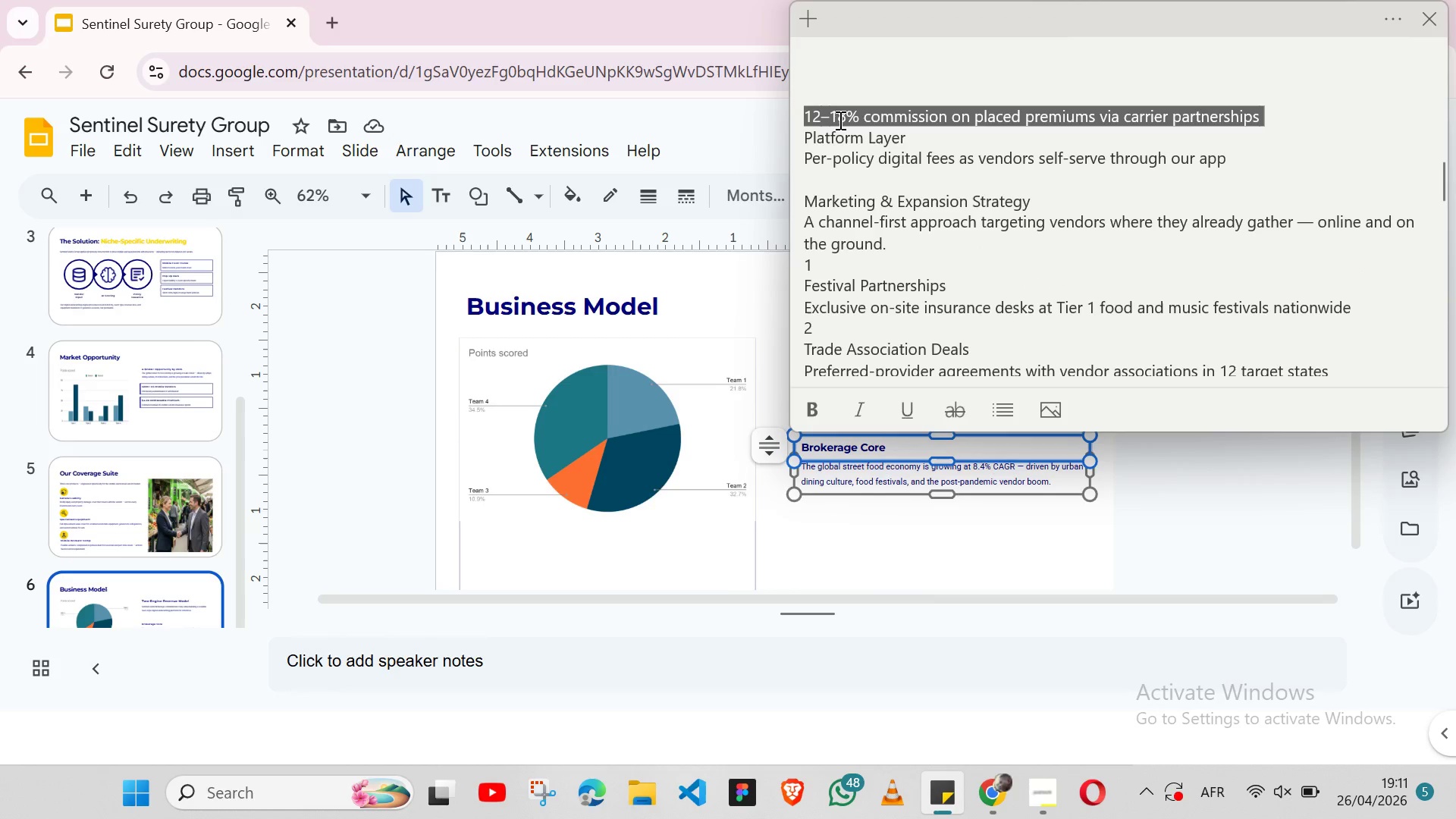 
triple_click([839, 120])
 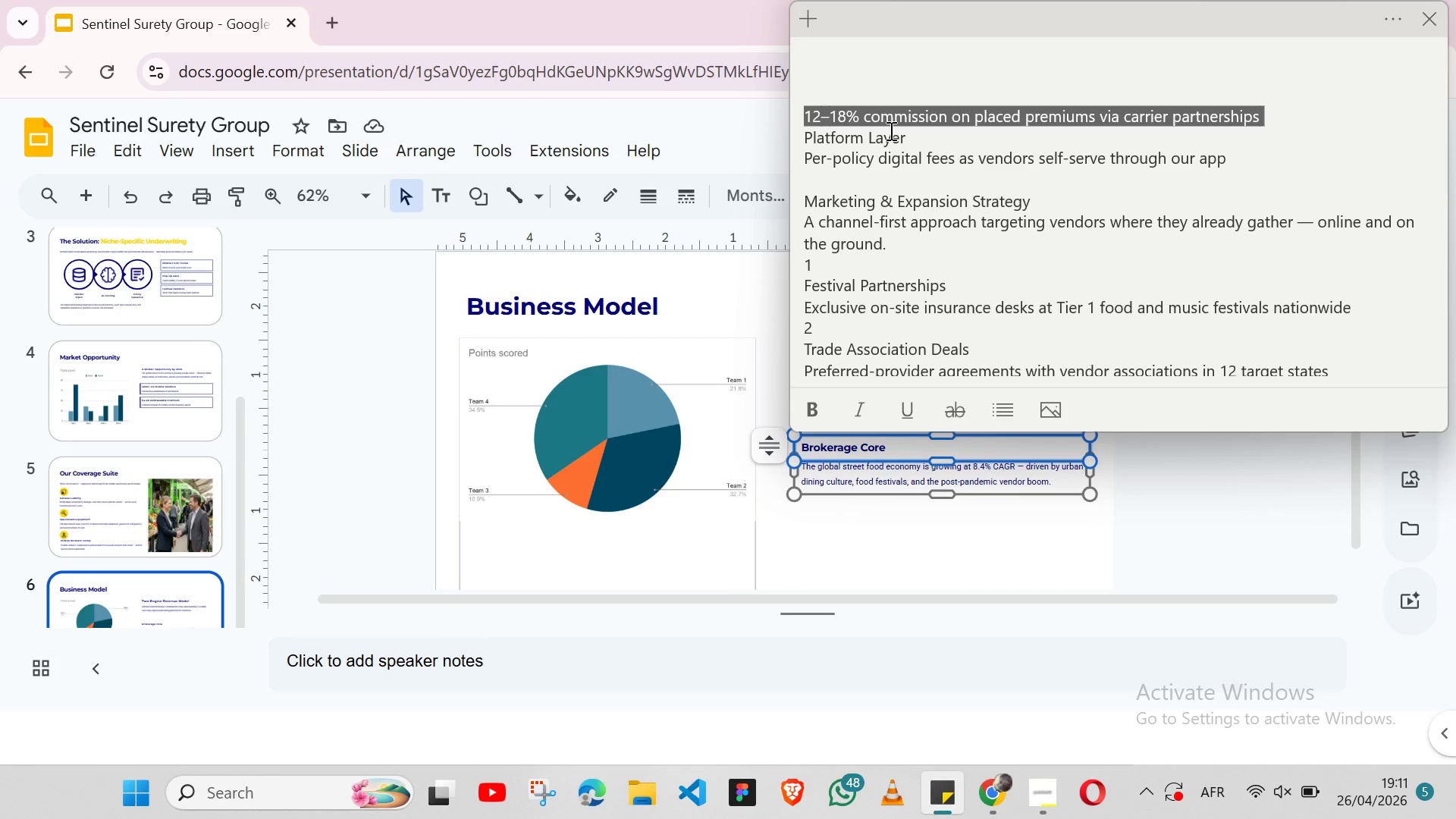 
wait(29.62)
 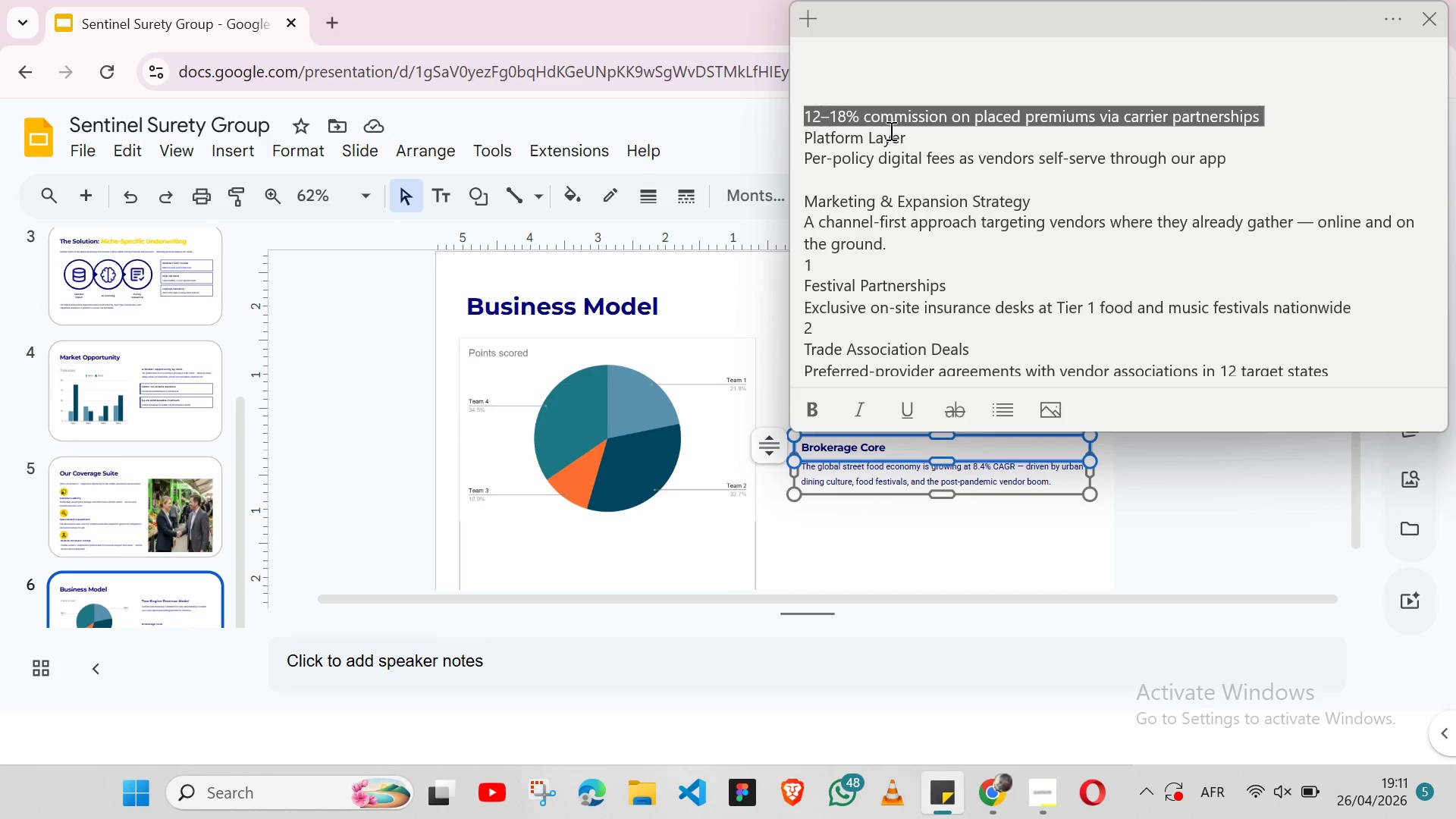 
key(Shift+ArrowLeft)
 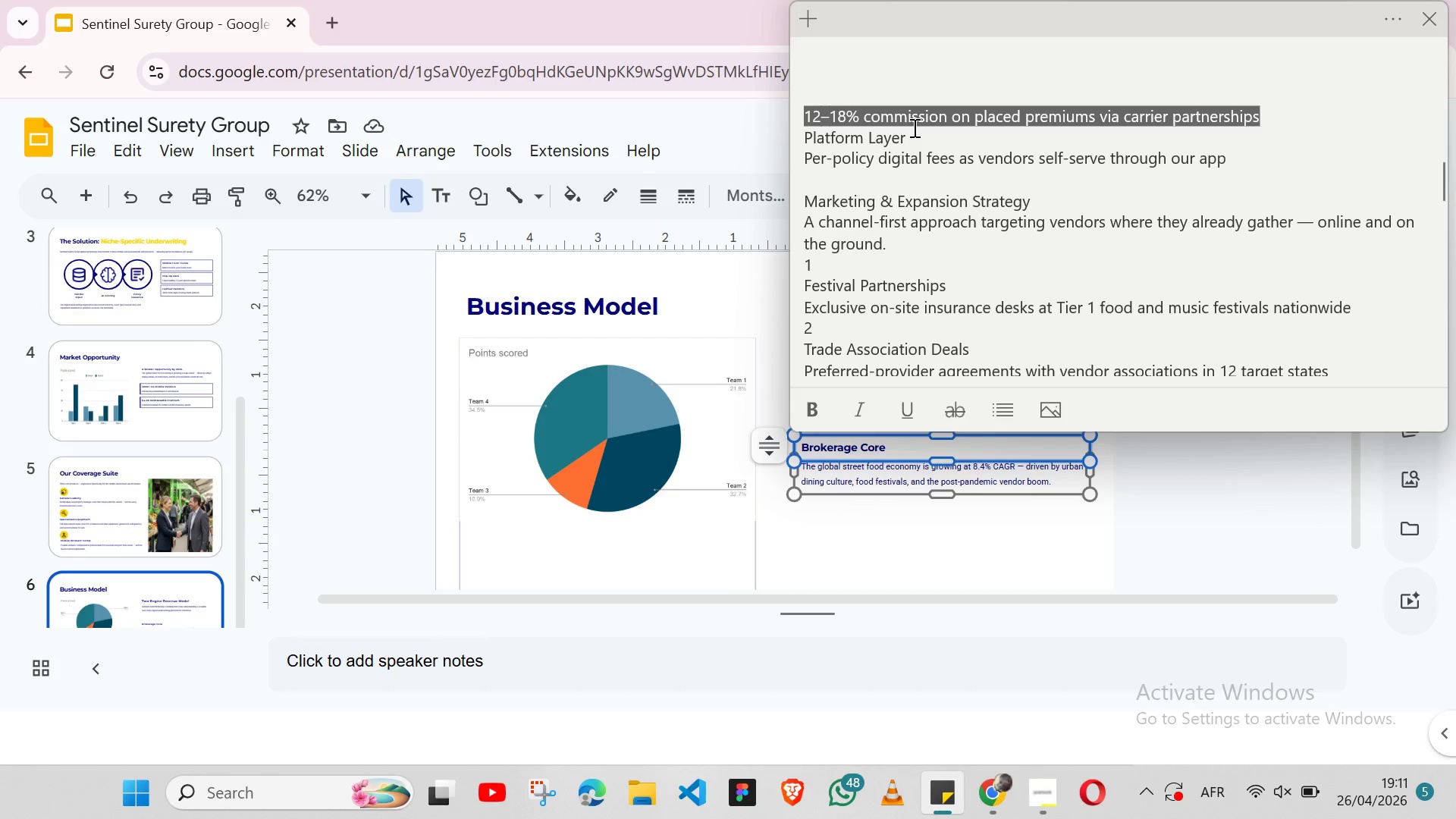 
key(Control+X)
 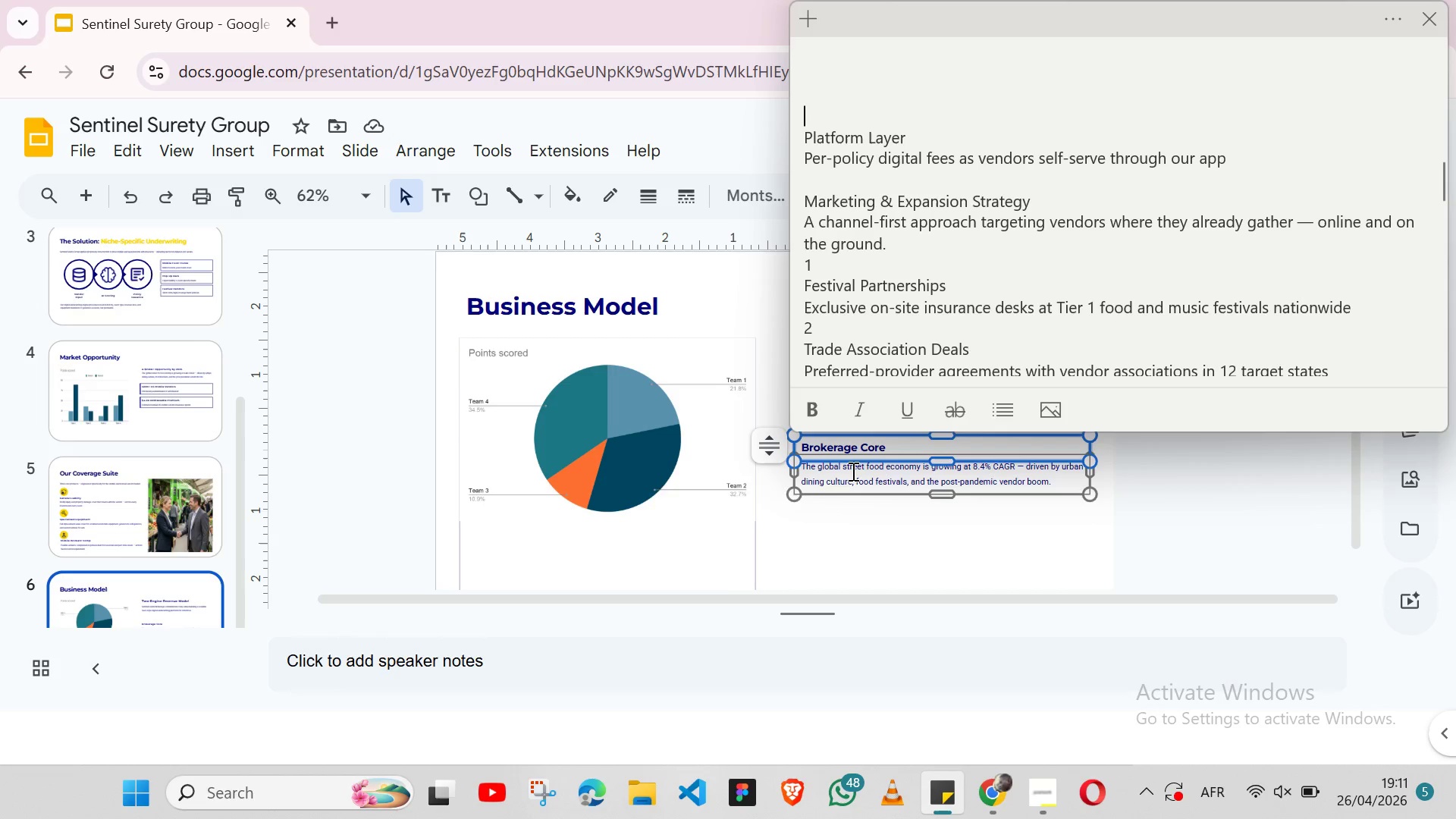 
double_click([852, 471])
 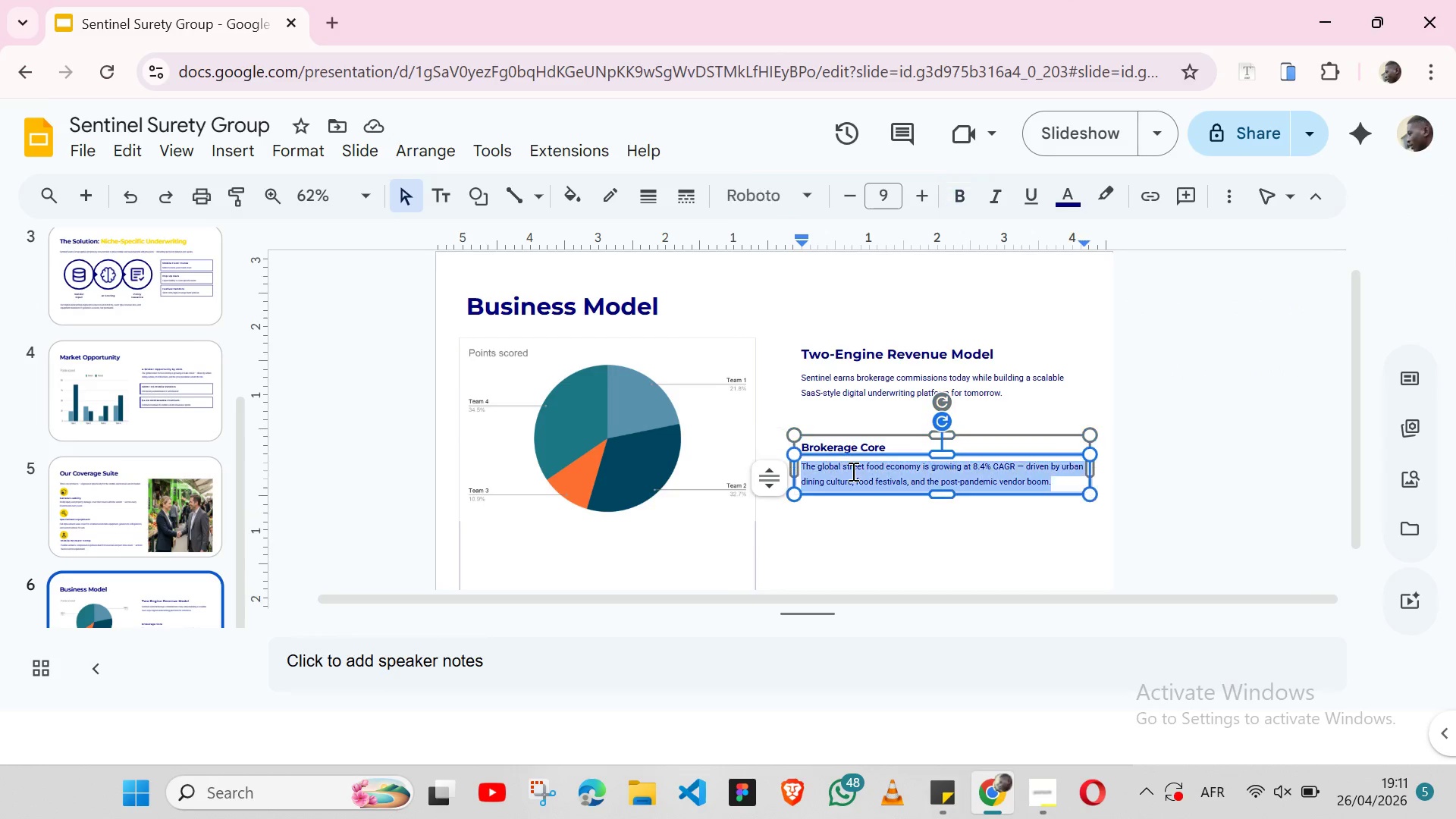 
triple_click([852, 471])
 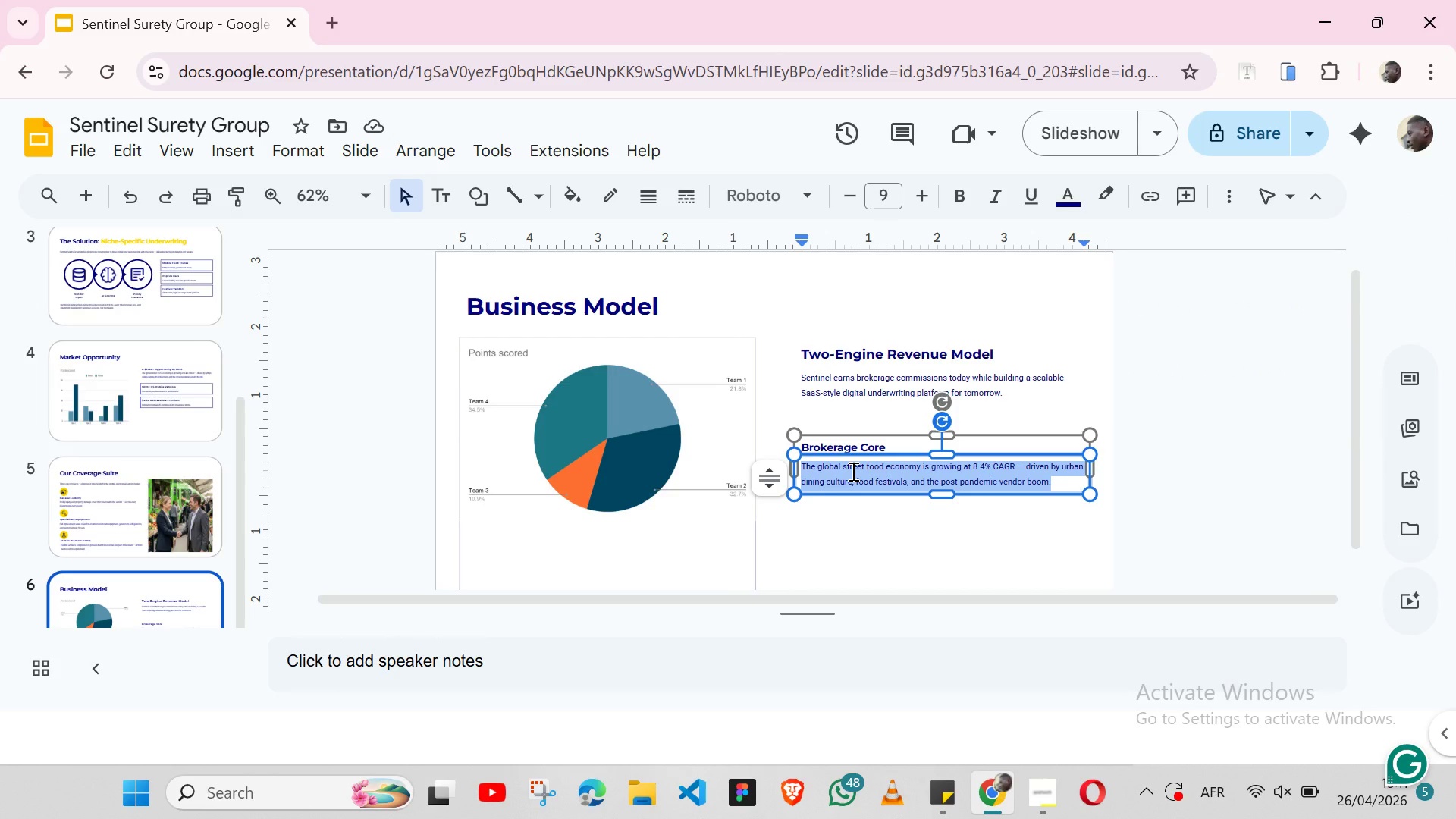 
key(Control+V)
 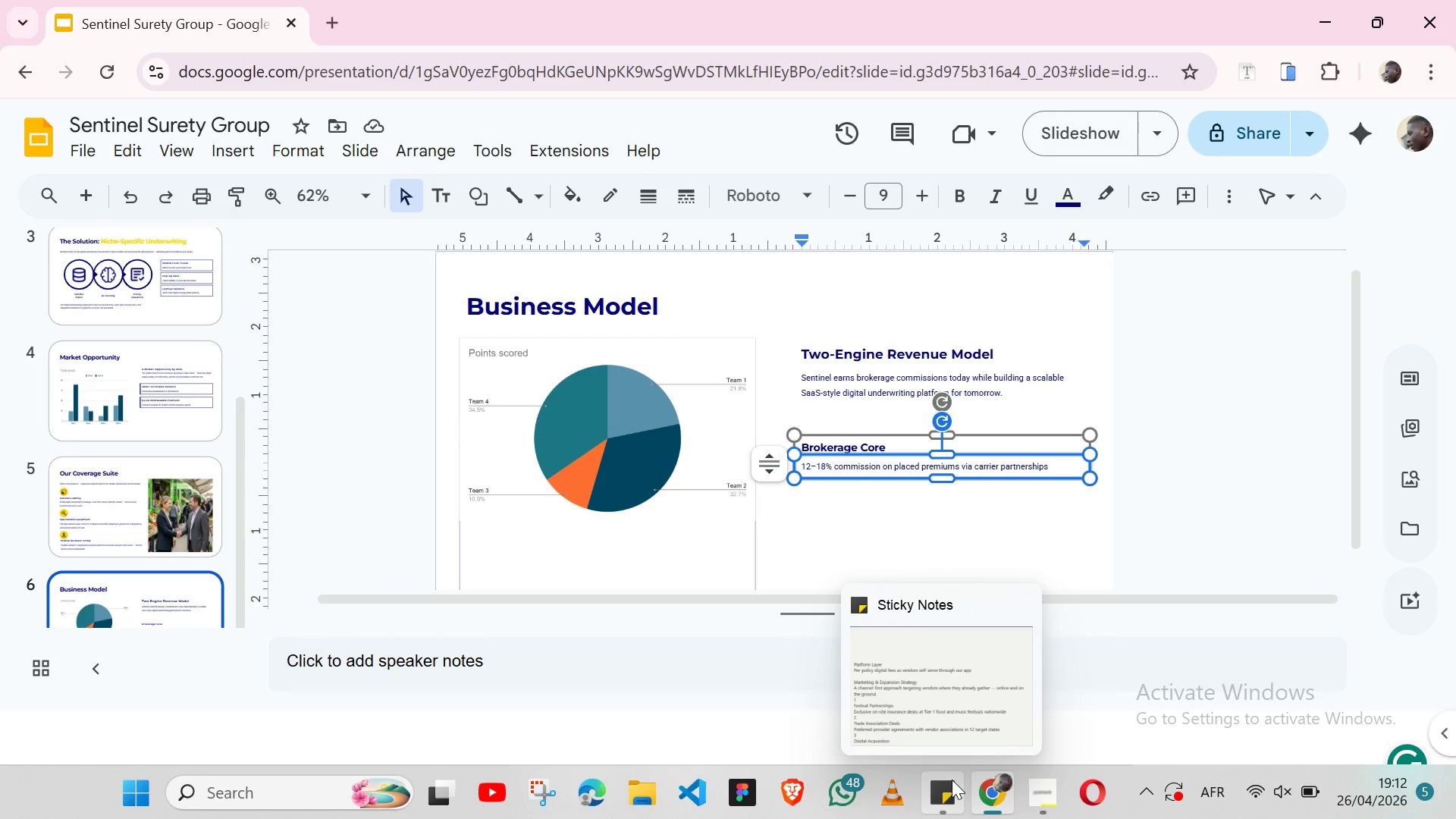 
wait(7.76)
 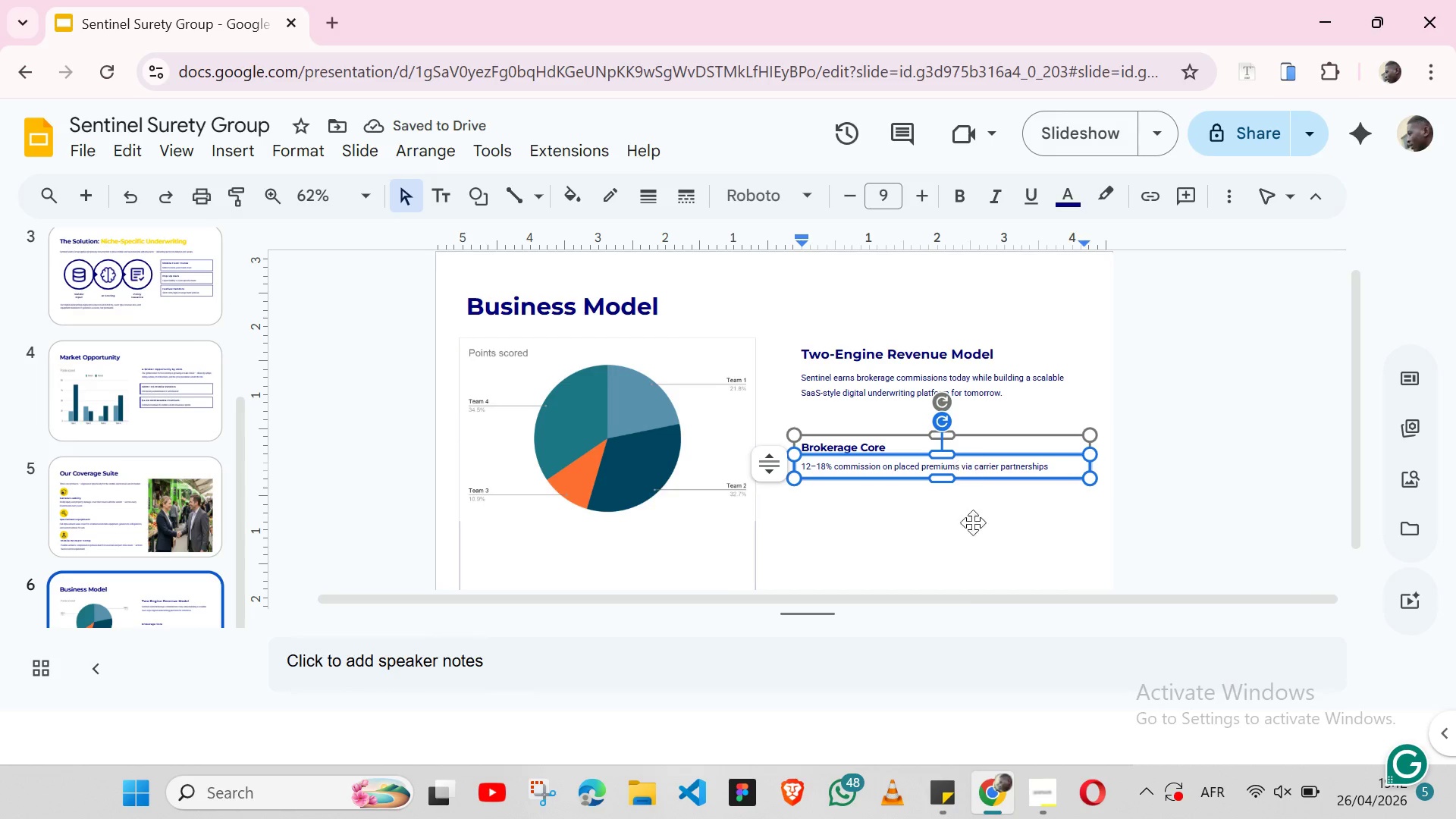 
left_click([952, 780])
 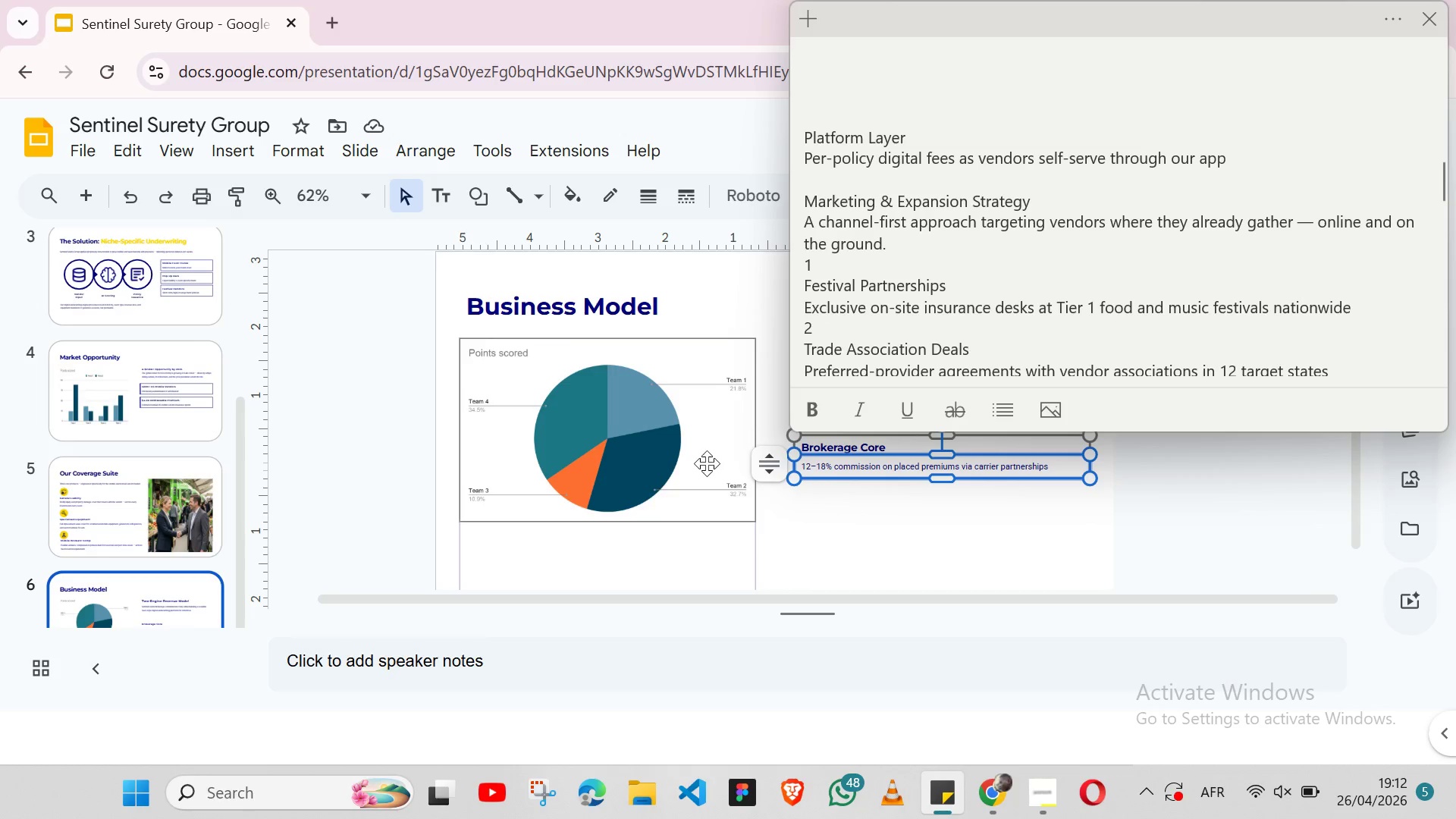 
left_click([874, 559])
 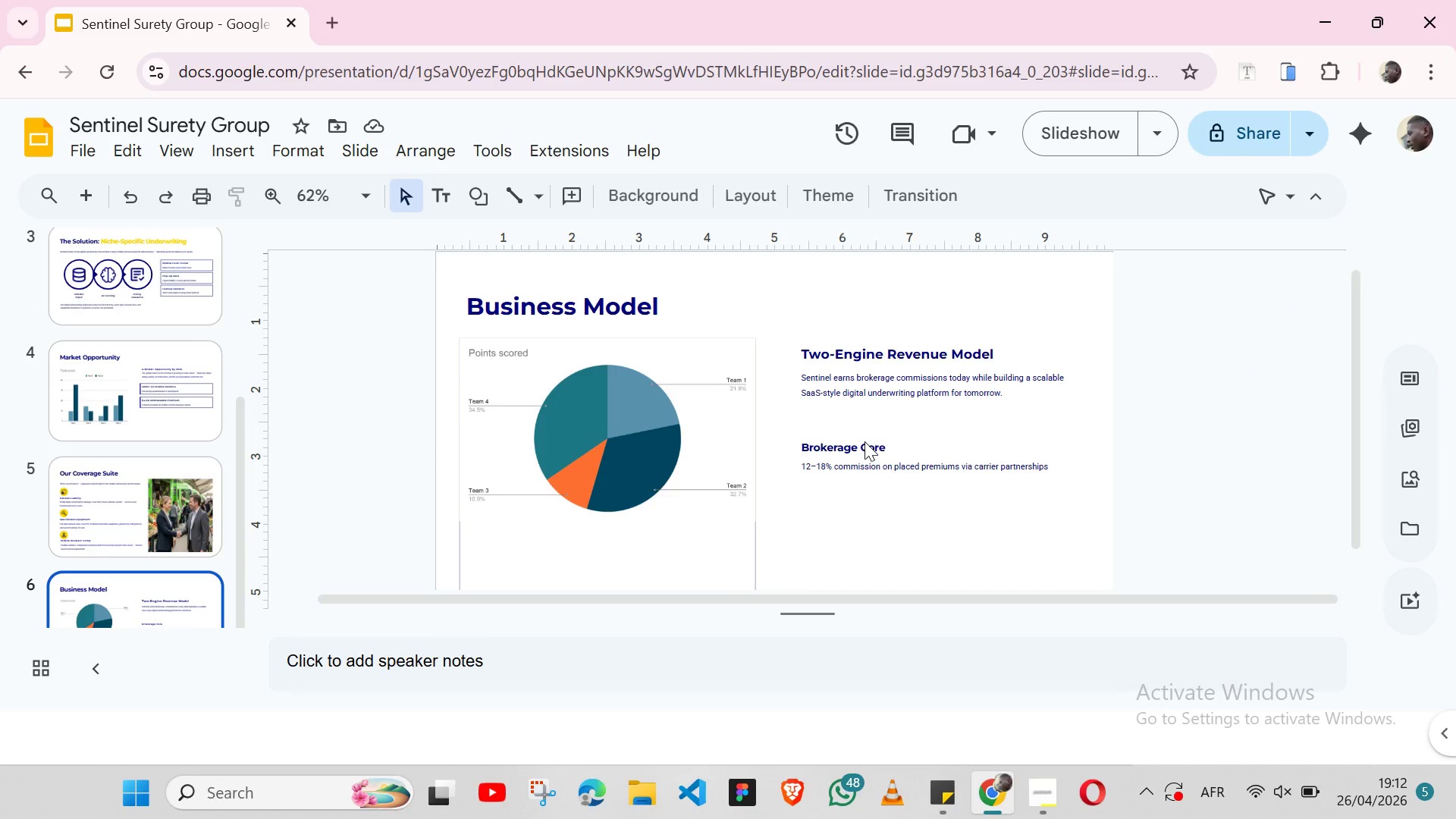 
double_click([864, 441])
 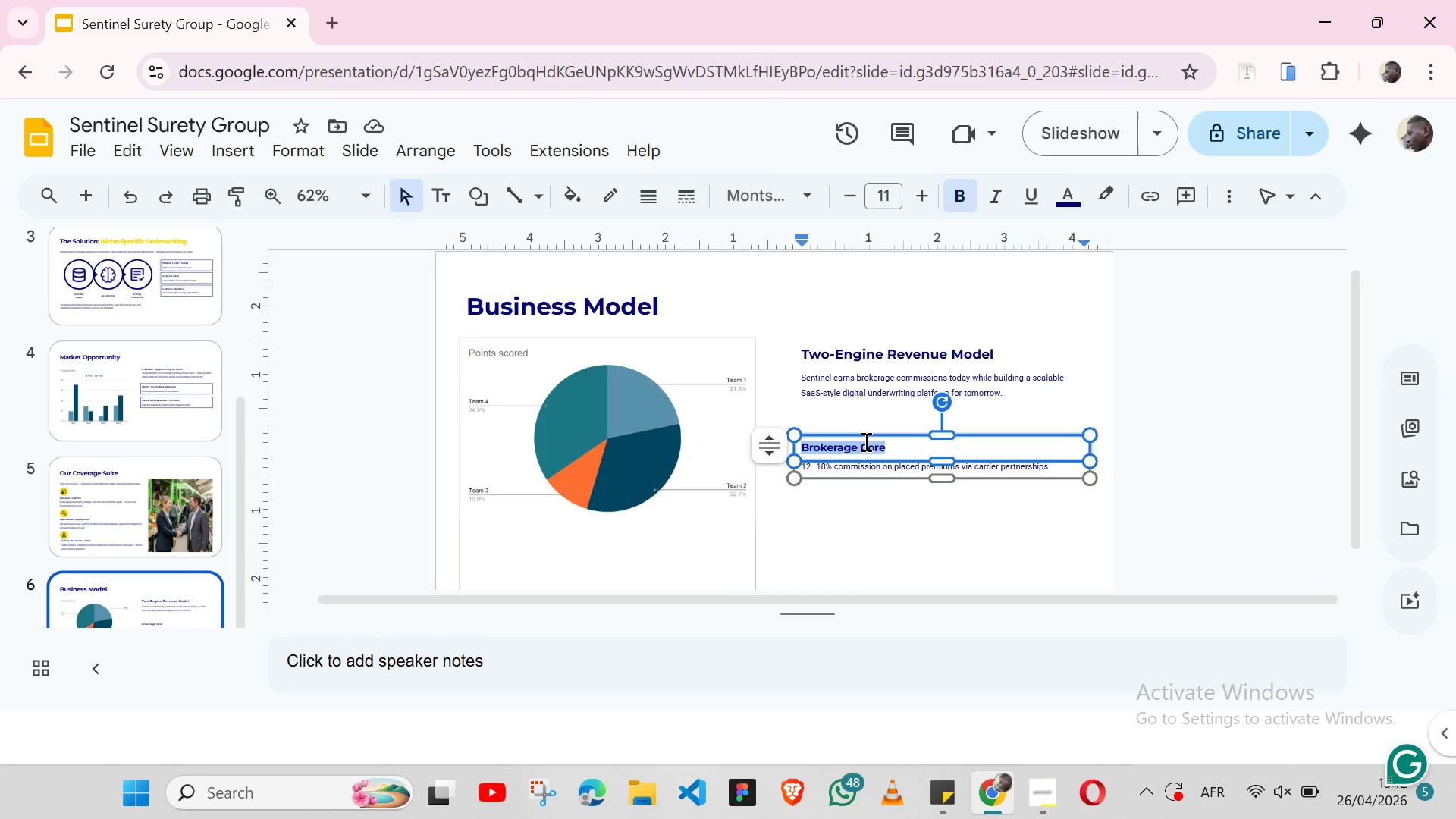 
triple_click([864, 441])
 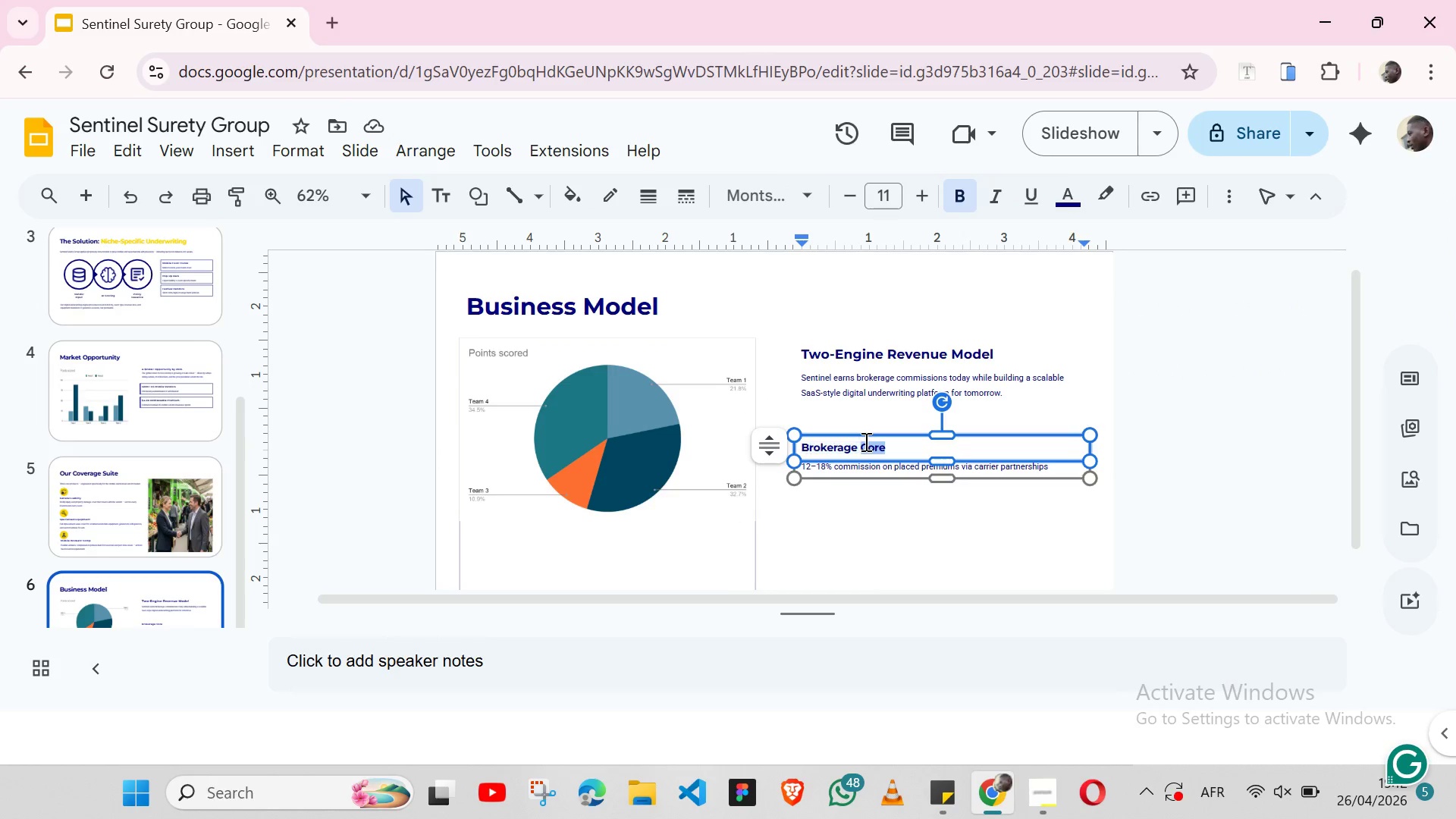 
triple_click([864, 441])
 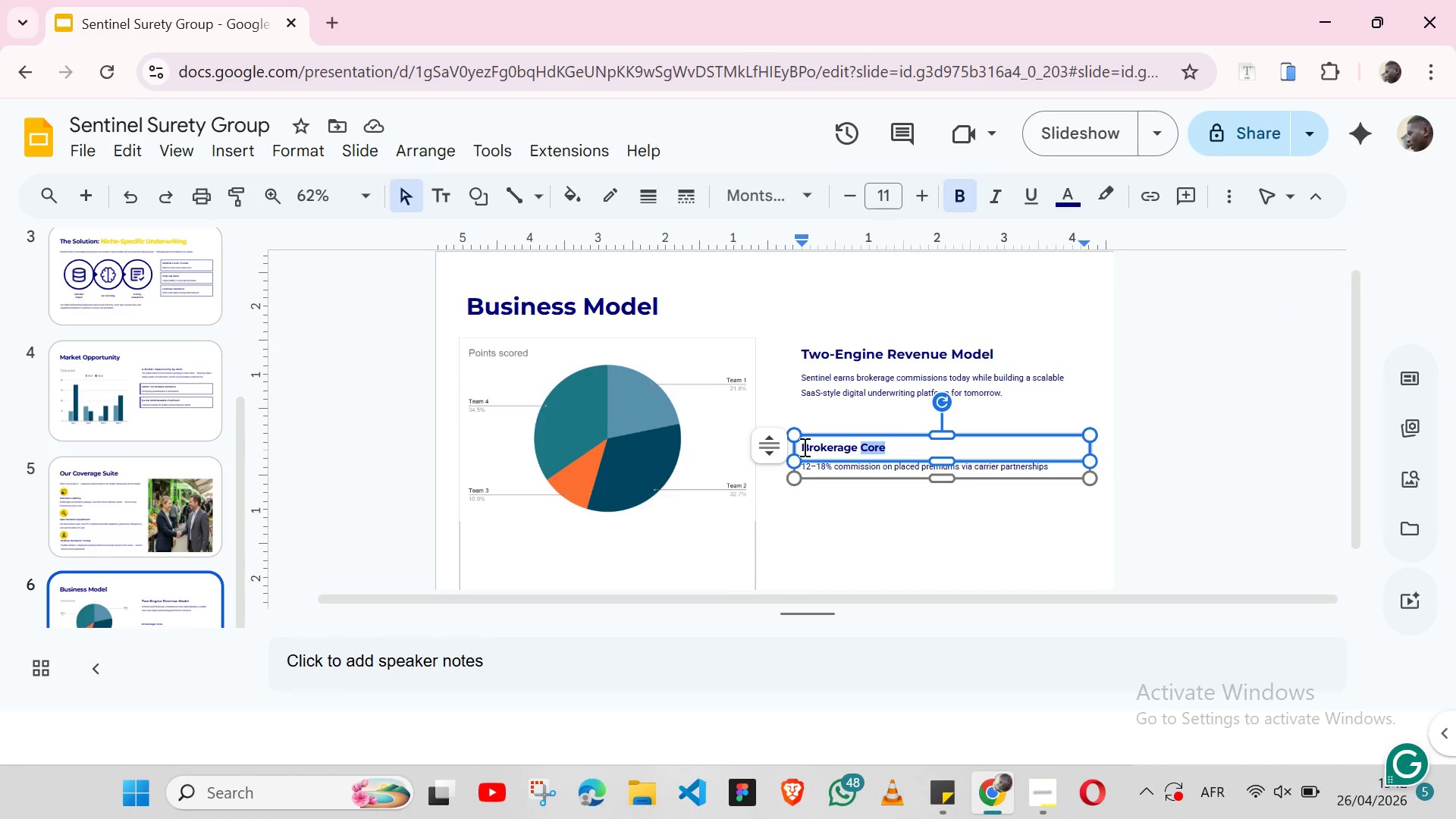 
left_click([802, 447])
 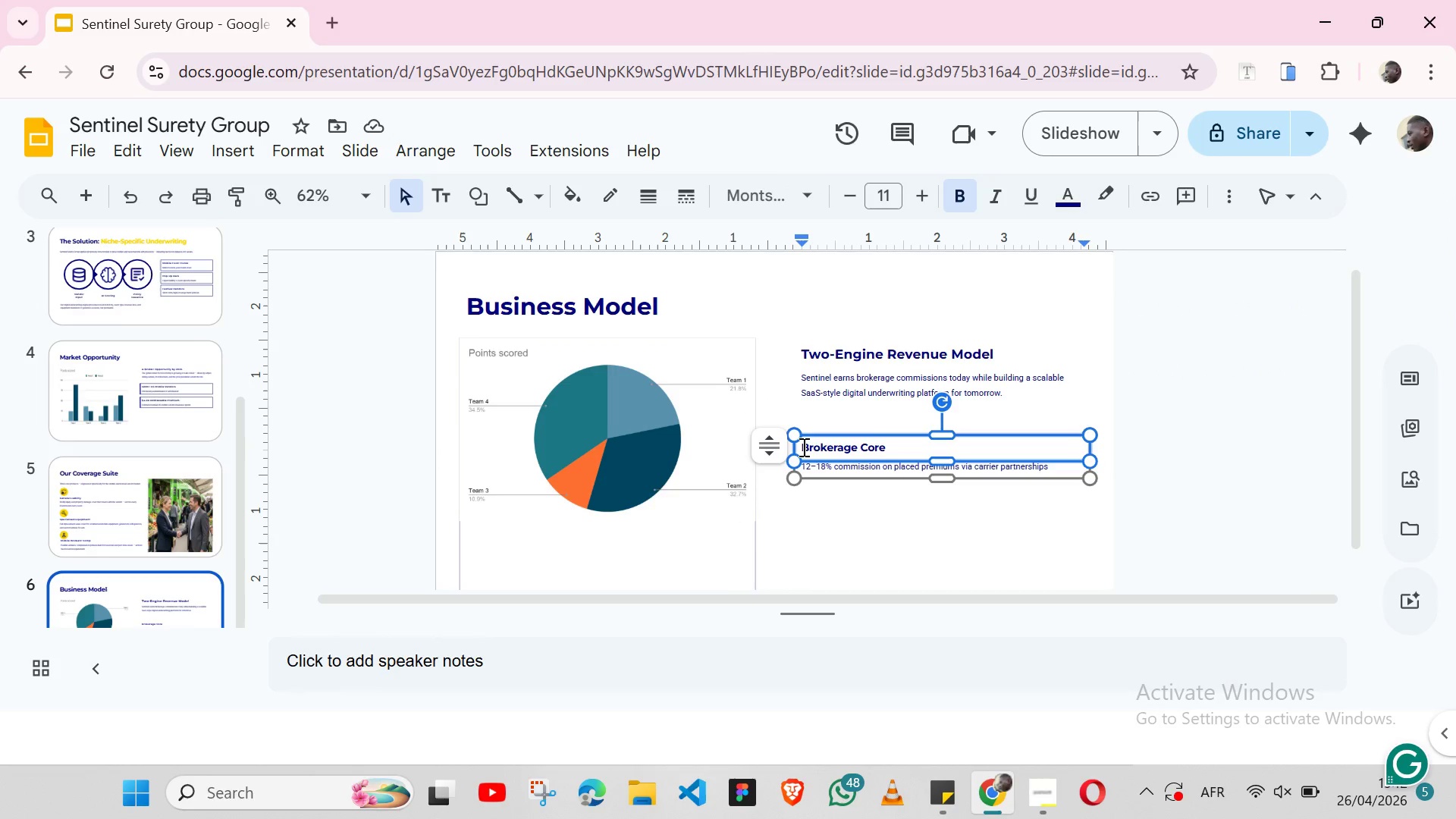 
key(1)
 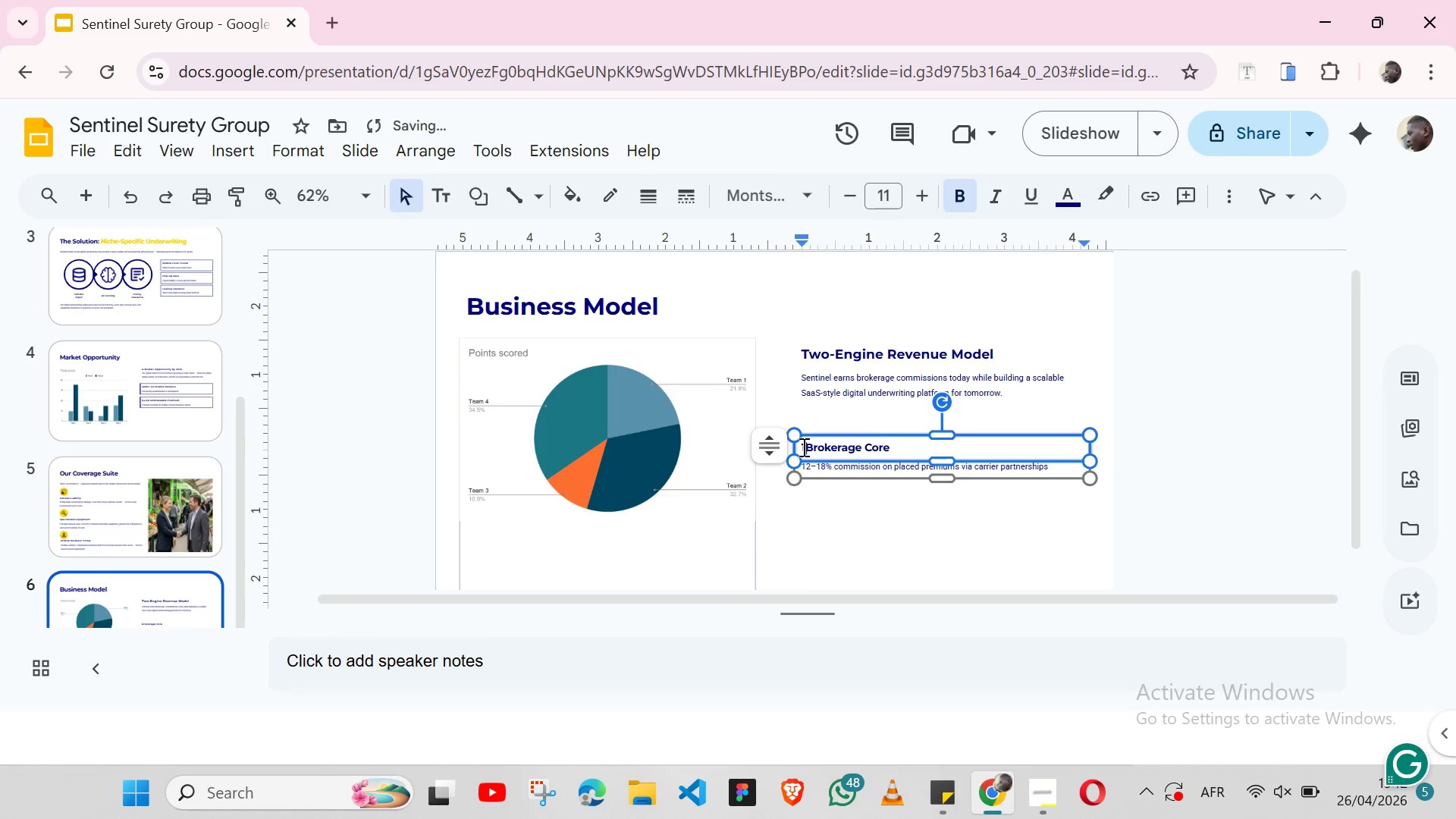 
key(Period)
 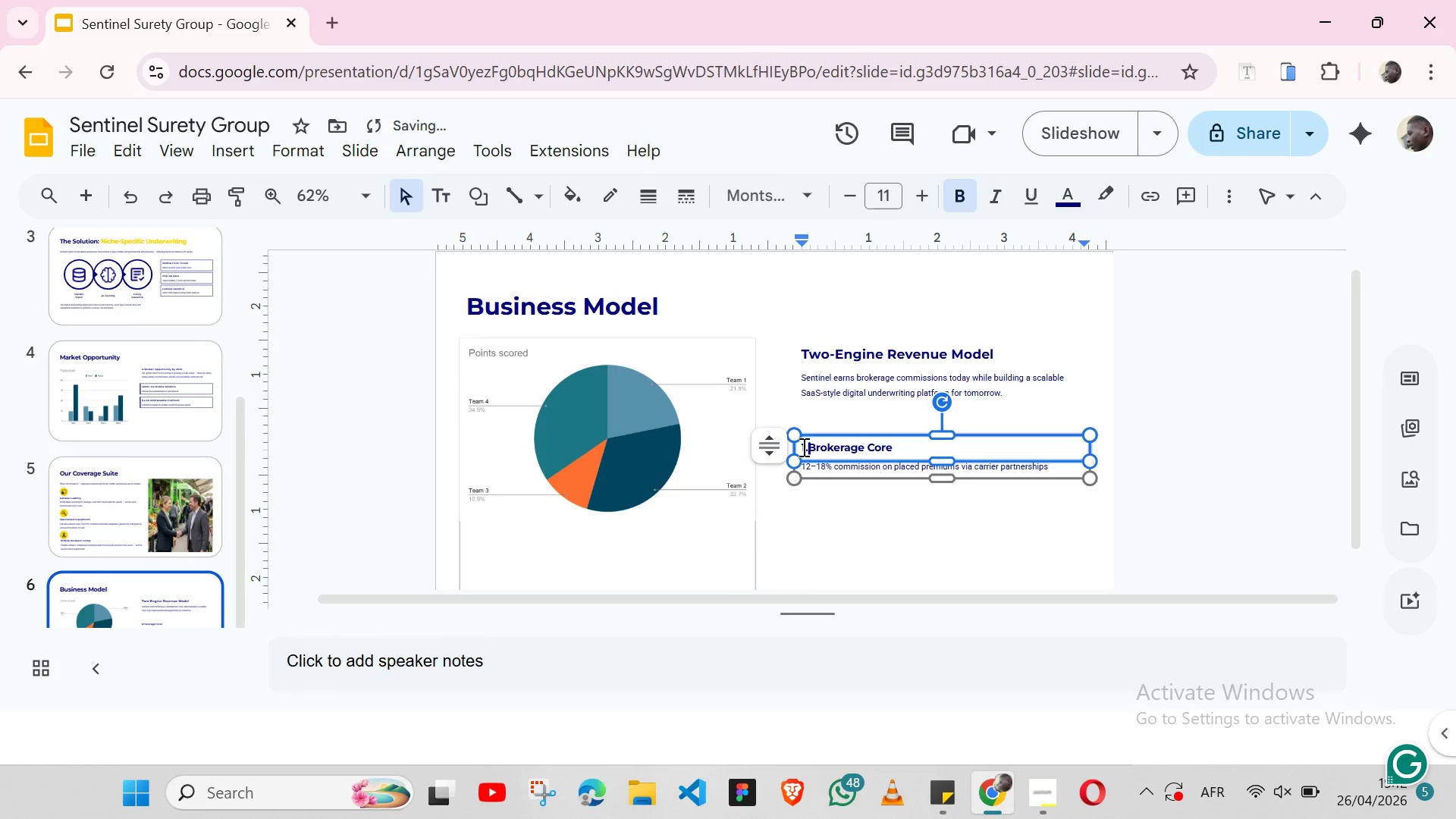 
key(Space)
 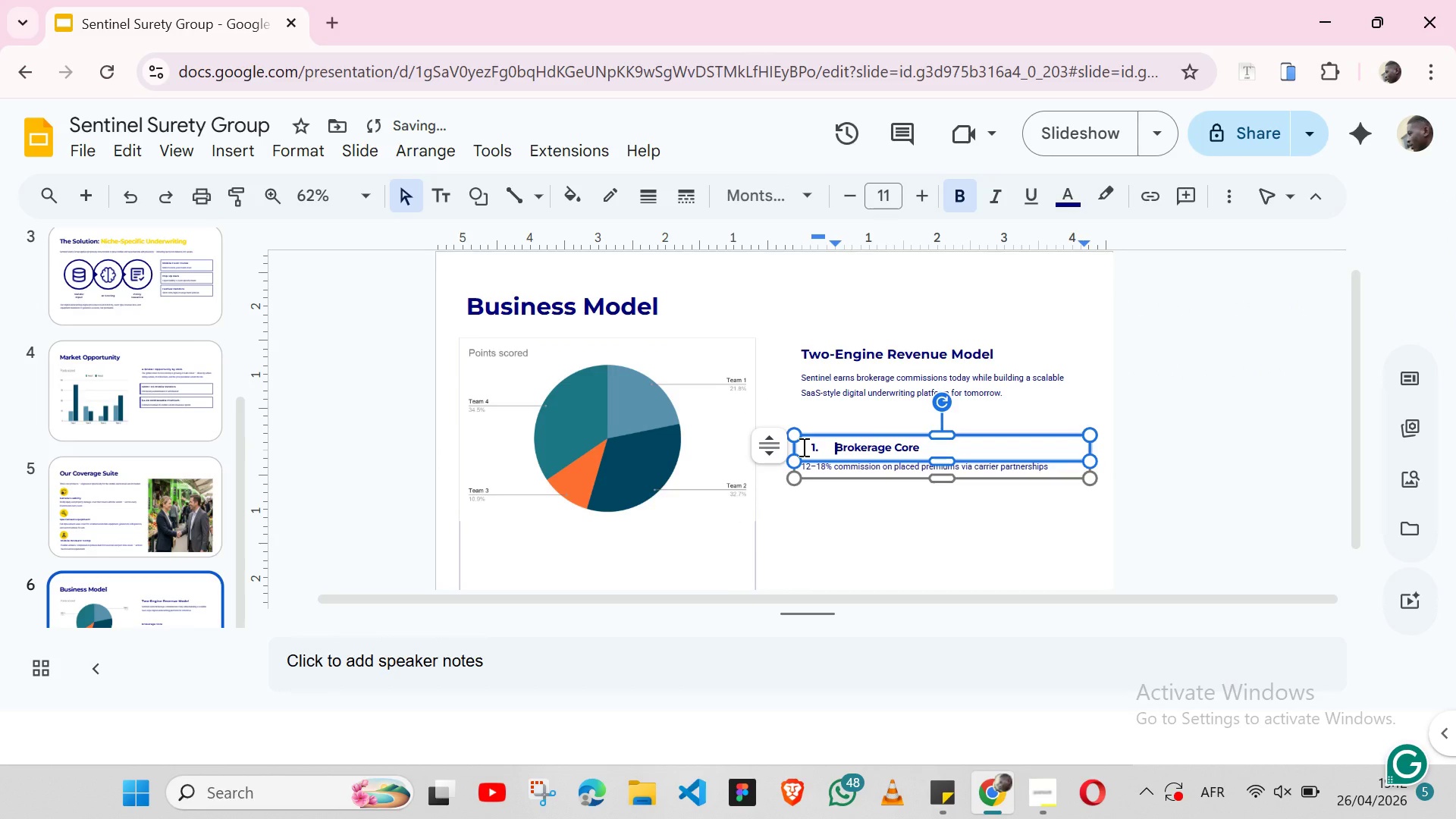 
key(Backspace)
 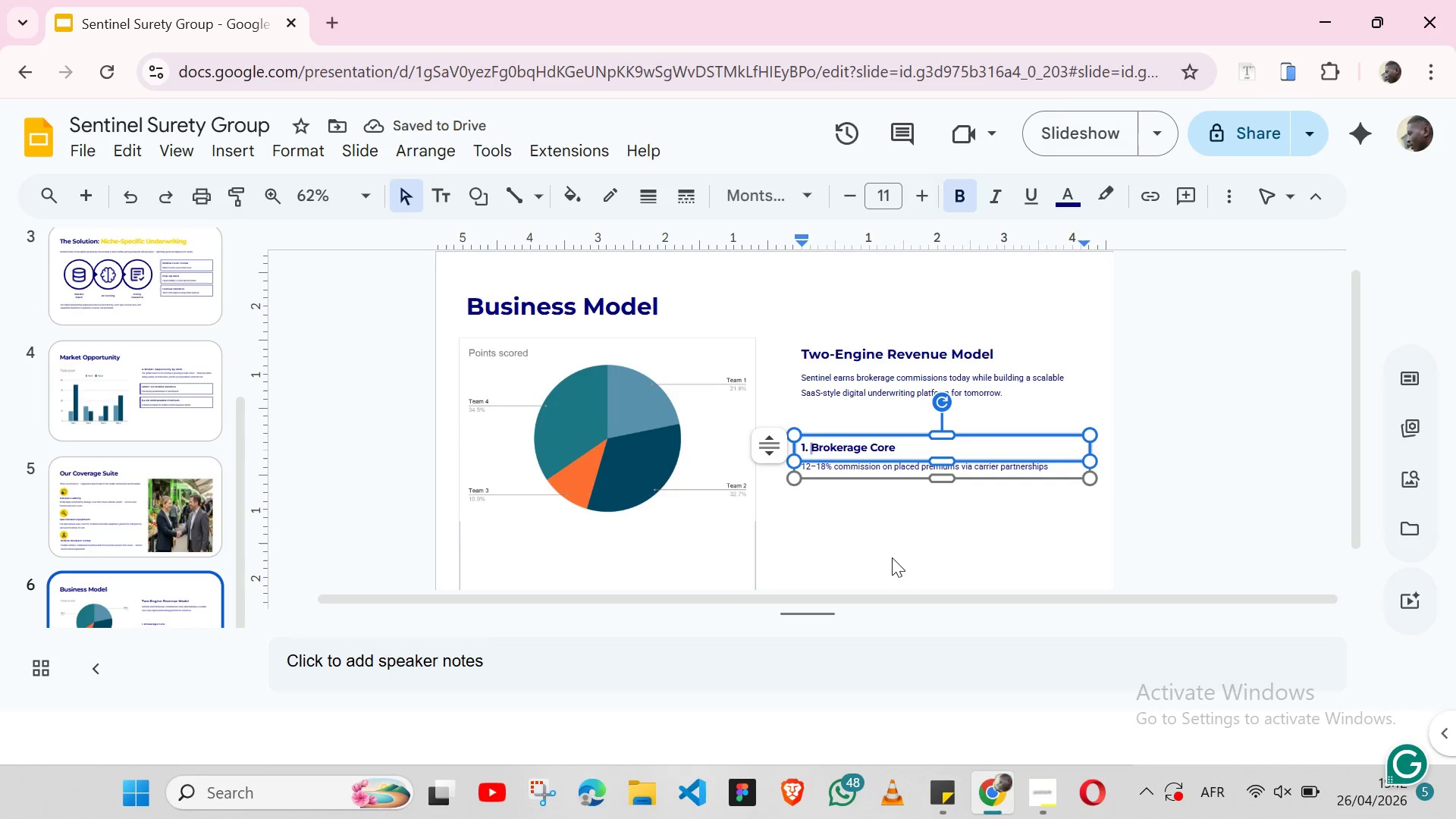 
key(ArrowLeft)
 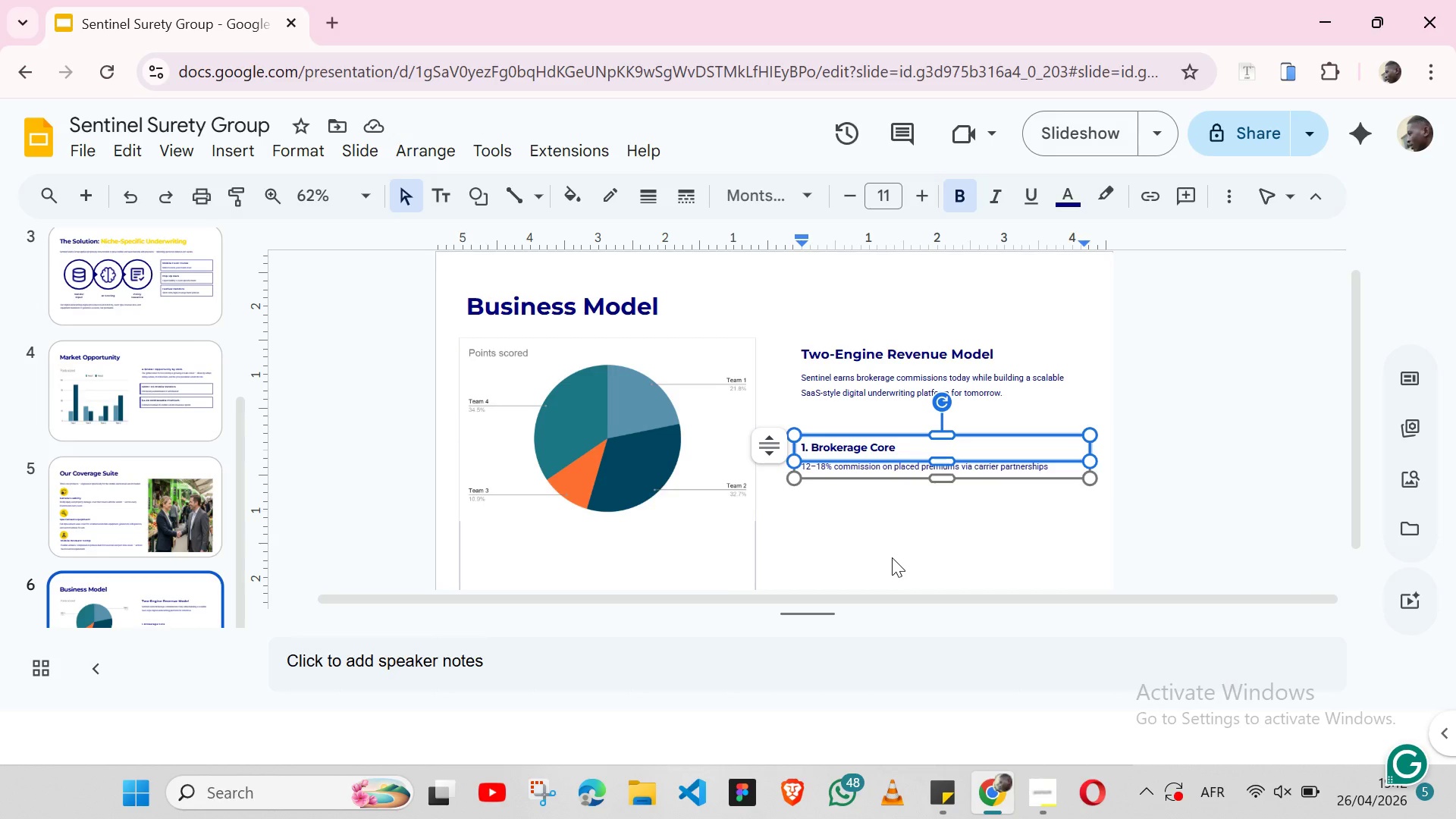 
left_click([892, 557])
 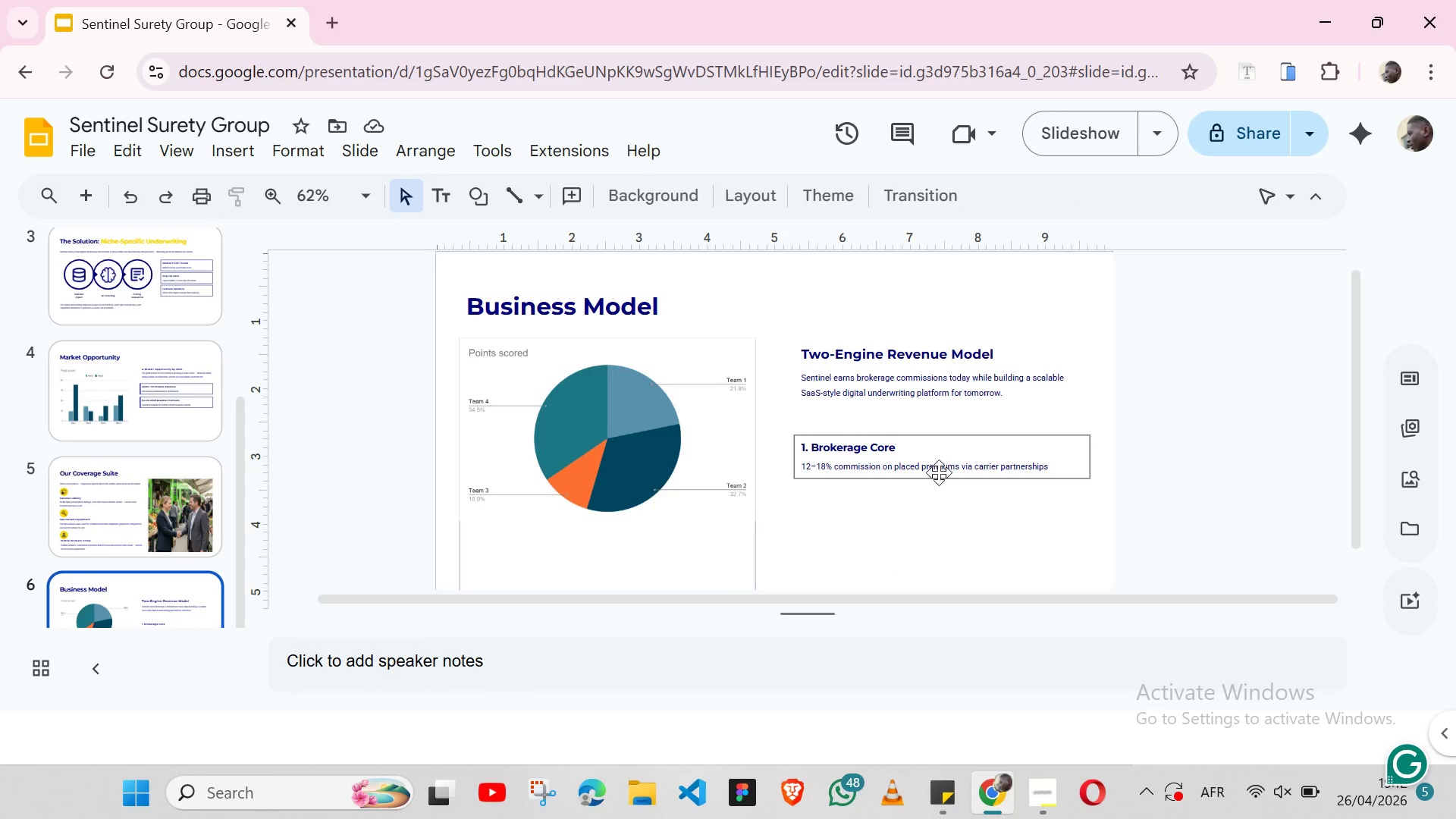 
left_click([944, 436])
 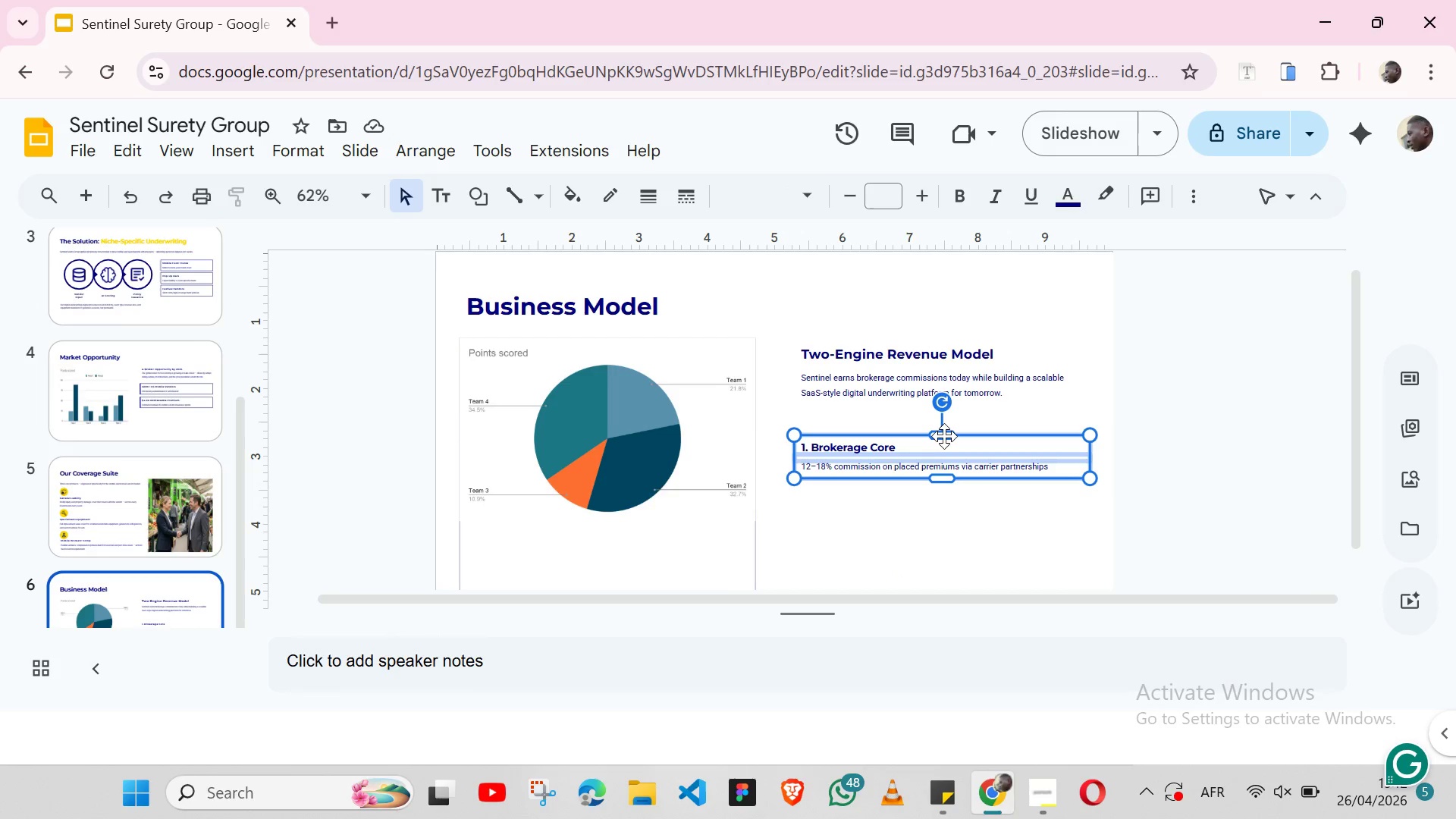 
key(Control+C)
 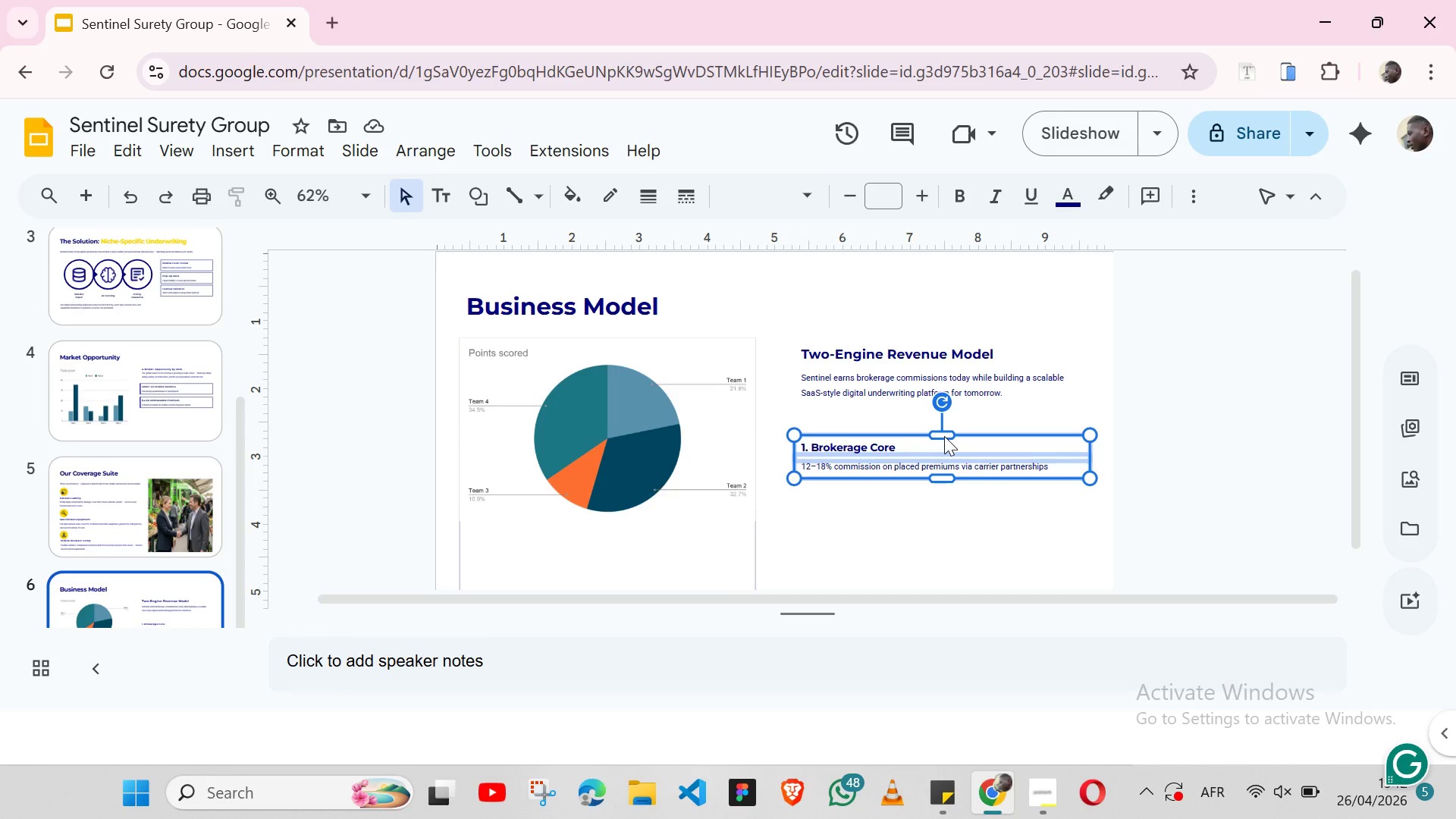 
key(Control+V)
 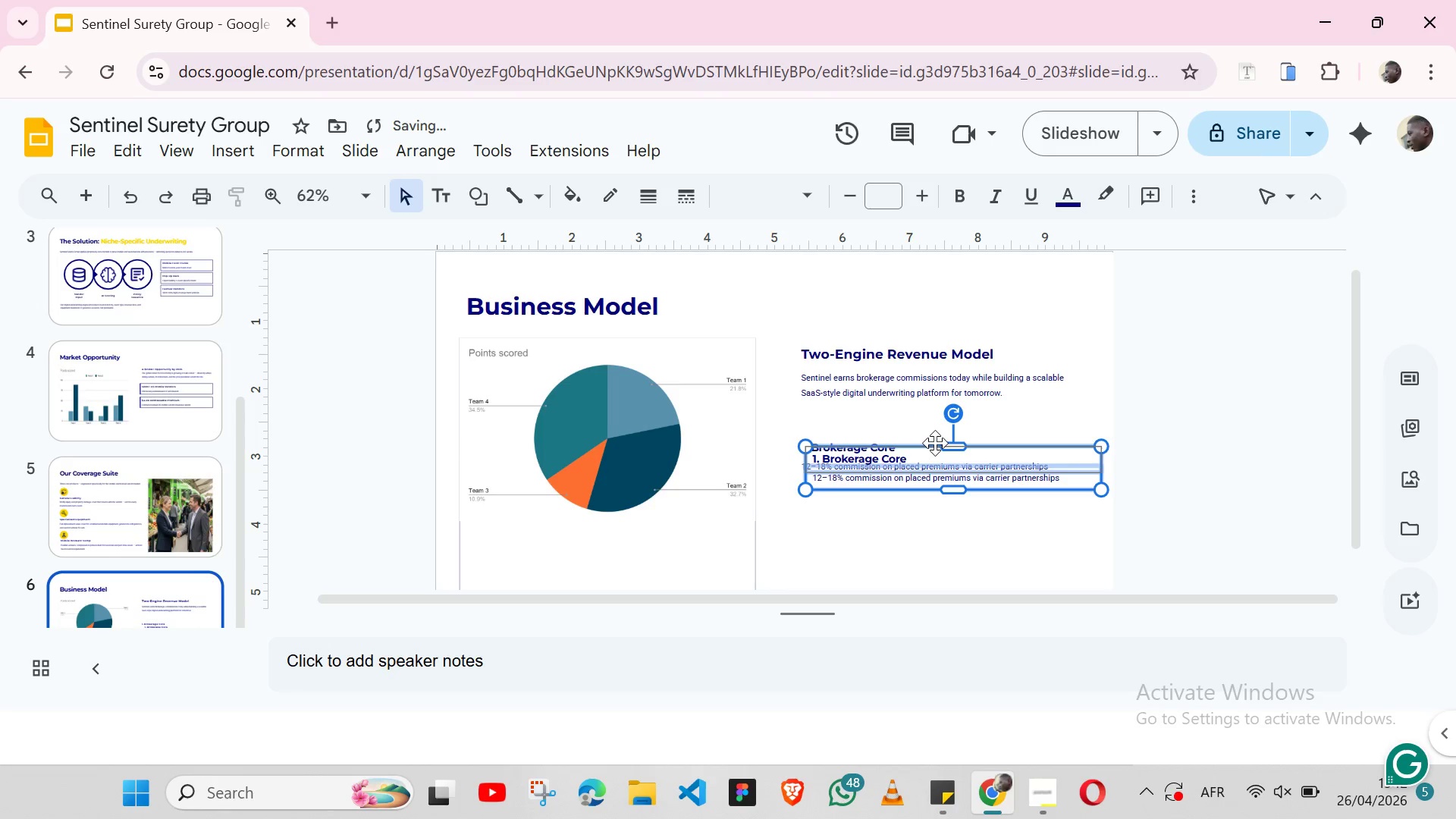 
left_click_drag(start_coordinate=[935, 444], to_coordinate=[928, 508])
 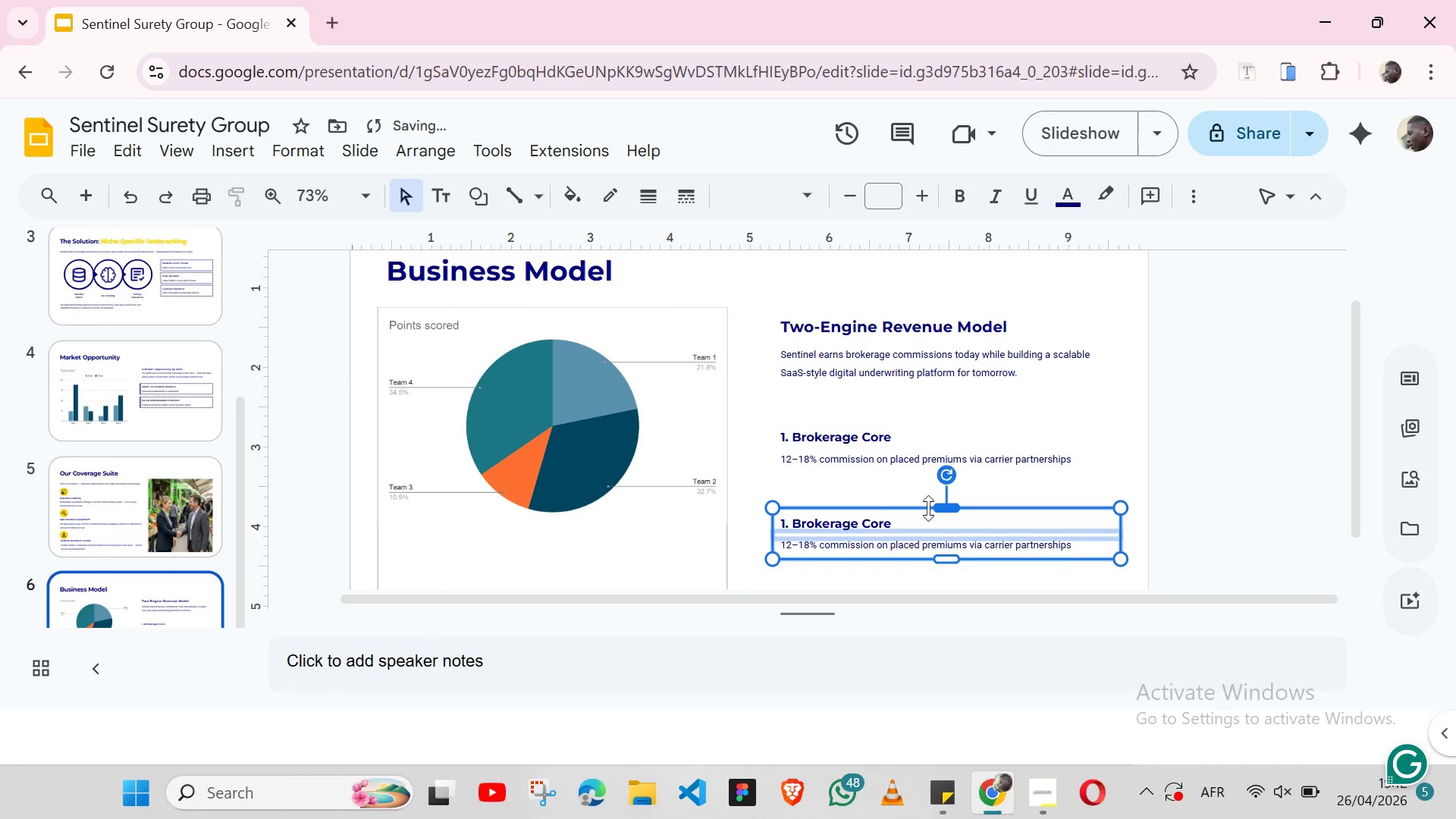 
key(Shift+ArrowUp)
 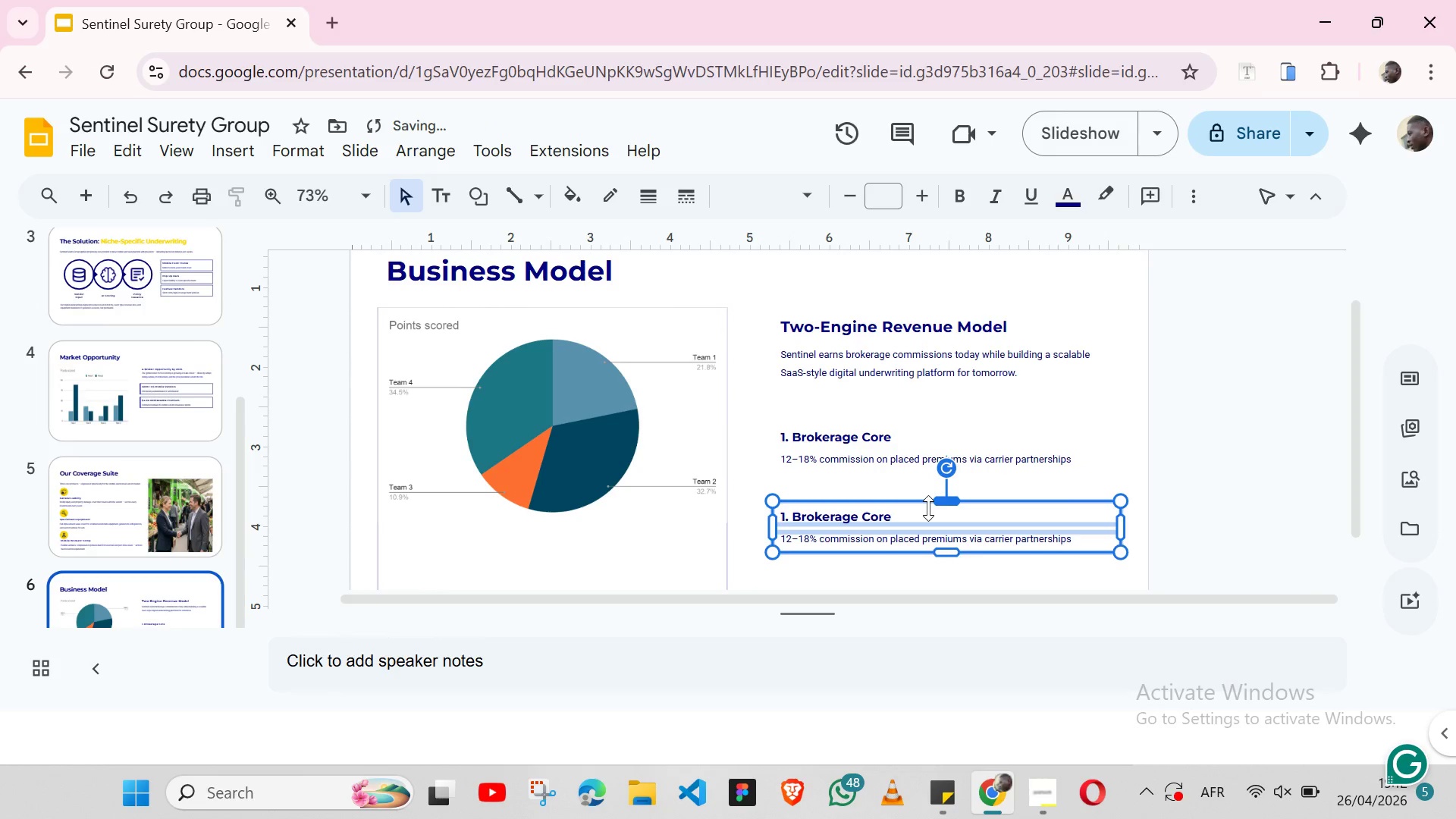 
key(Shift+ArrowUp)
 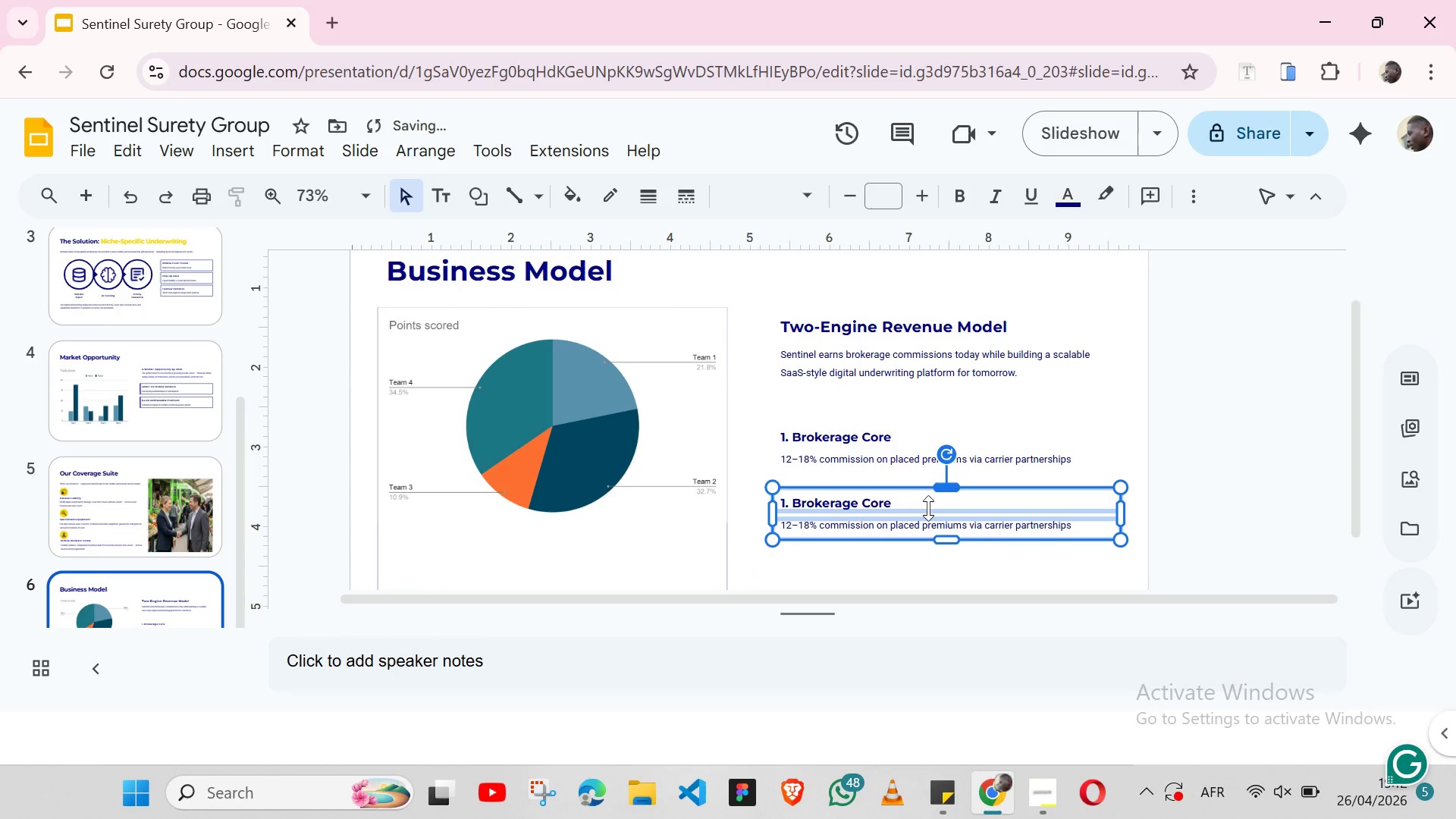 
key(Shift+ArrowUp)
 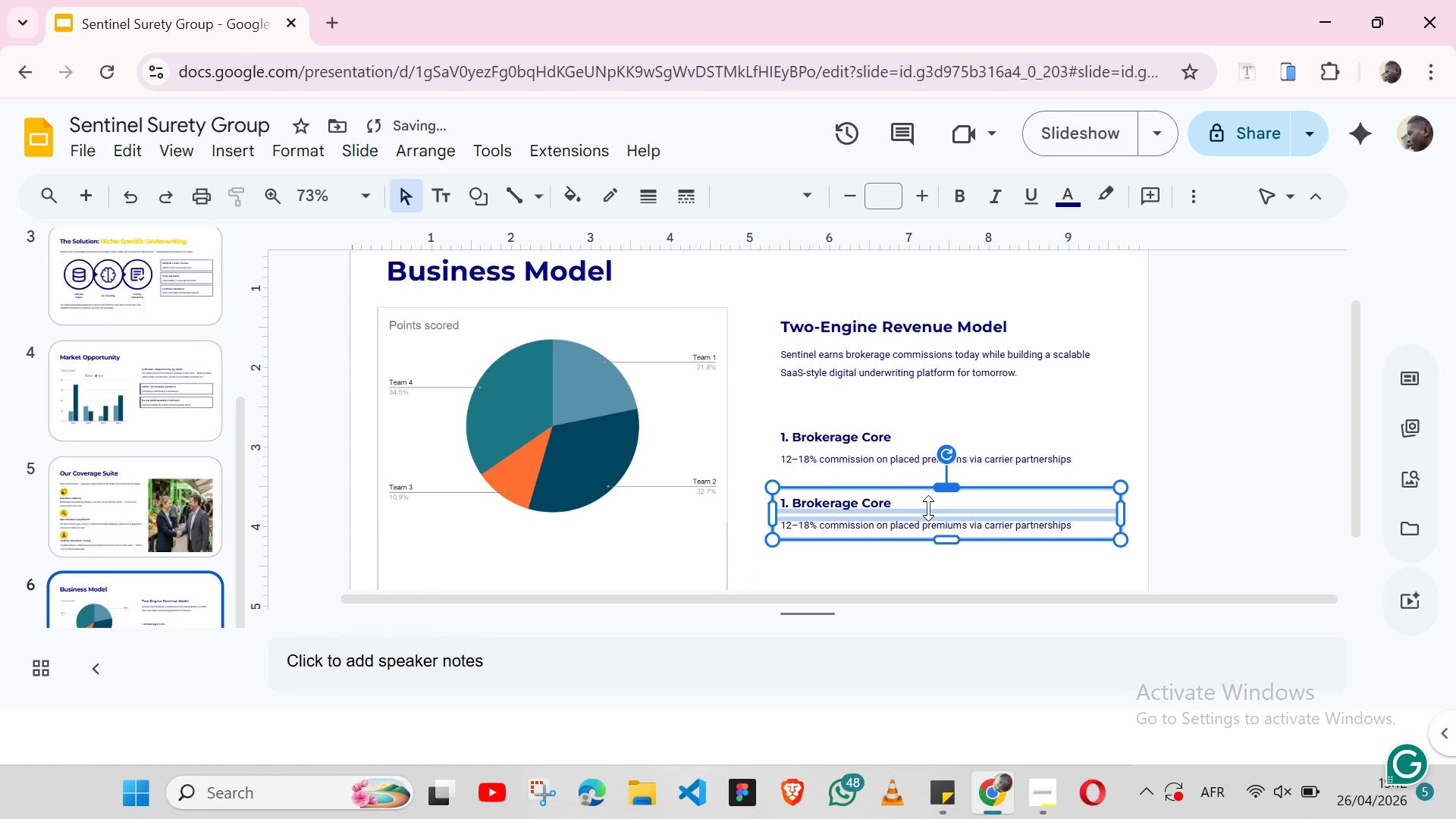 
key(Shift+ArrowUp)
 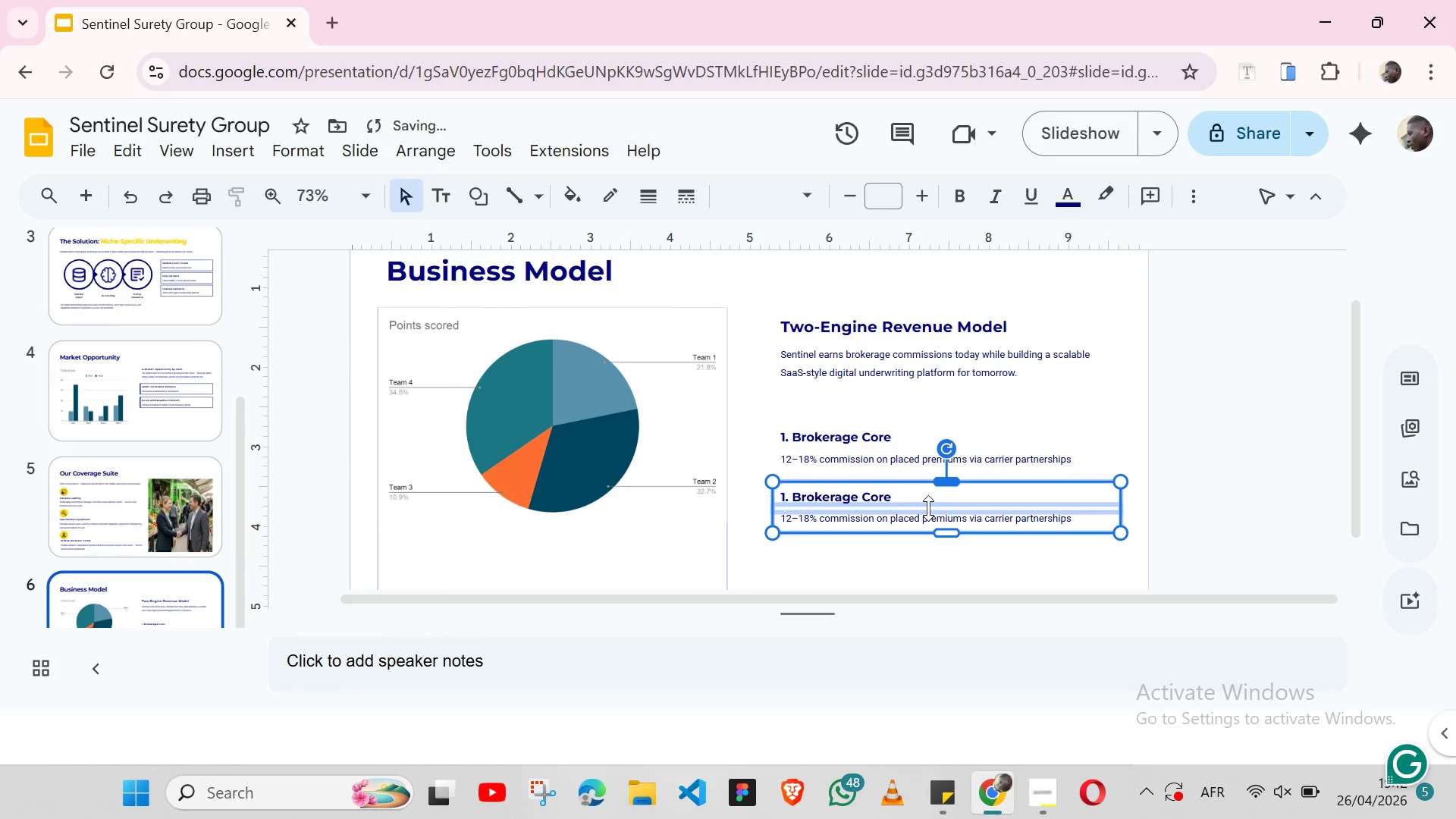 
key(Shift+ArrowUp)
 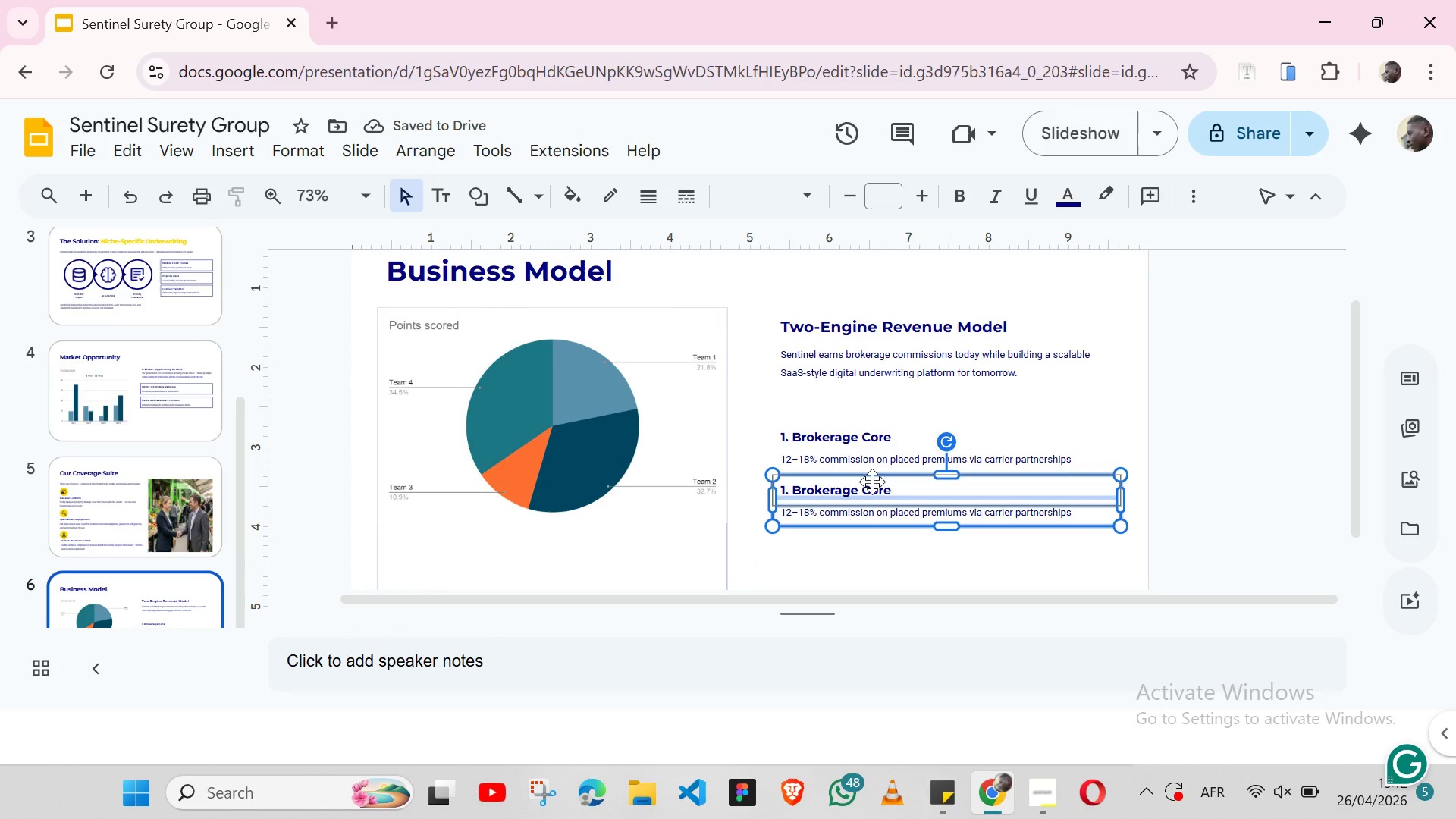 
left_click_drag(start_coordinate=[872, 484], to_coordinate=[868, 495])
 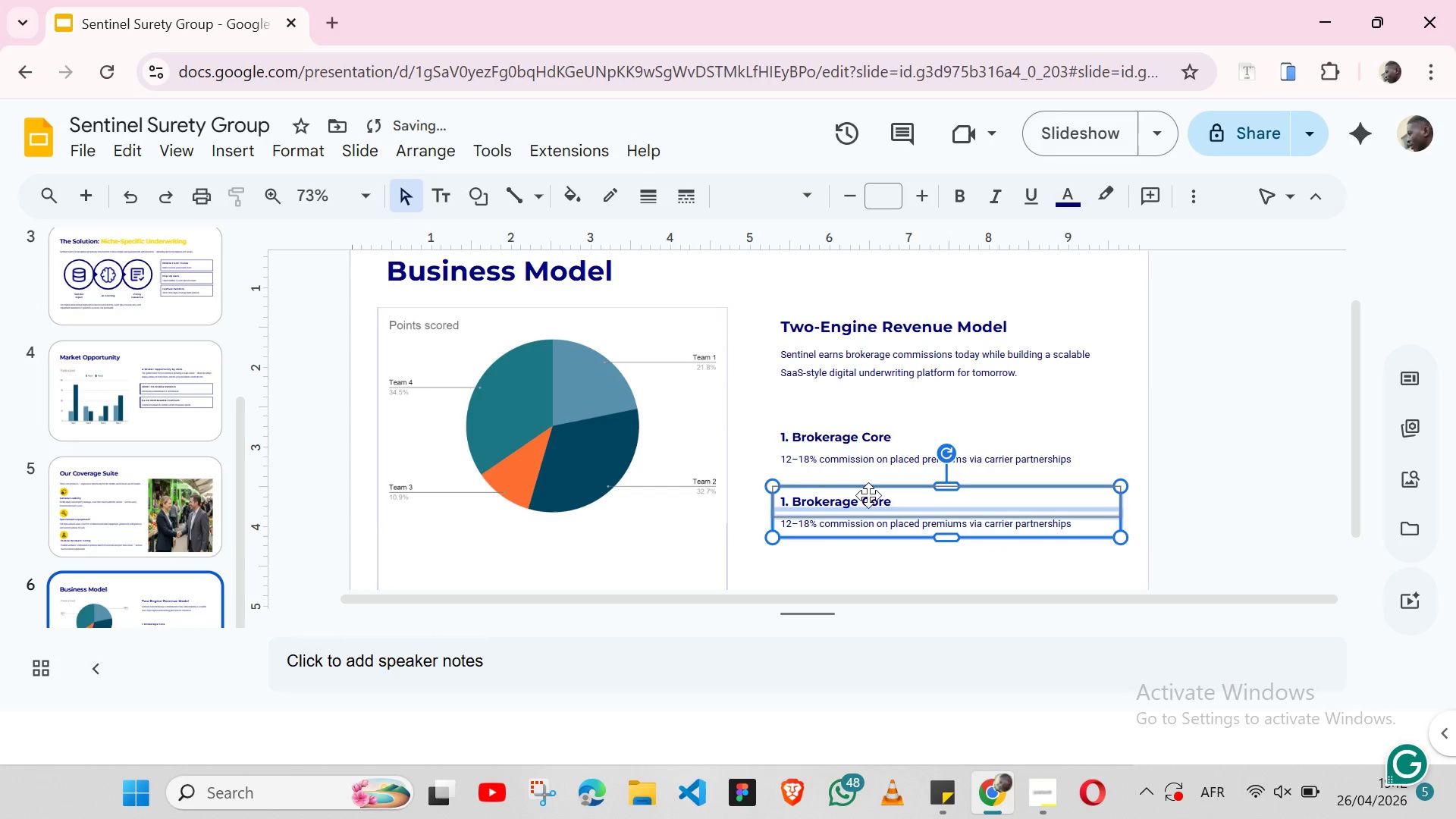 
key(Shift+ArrowUp)
 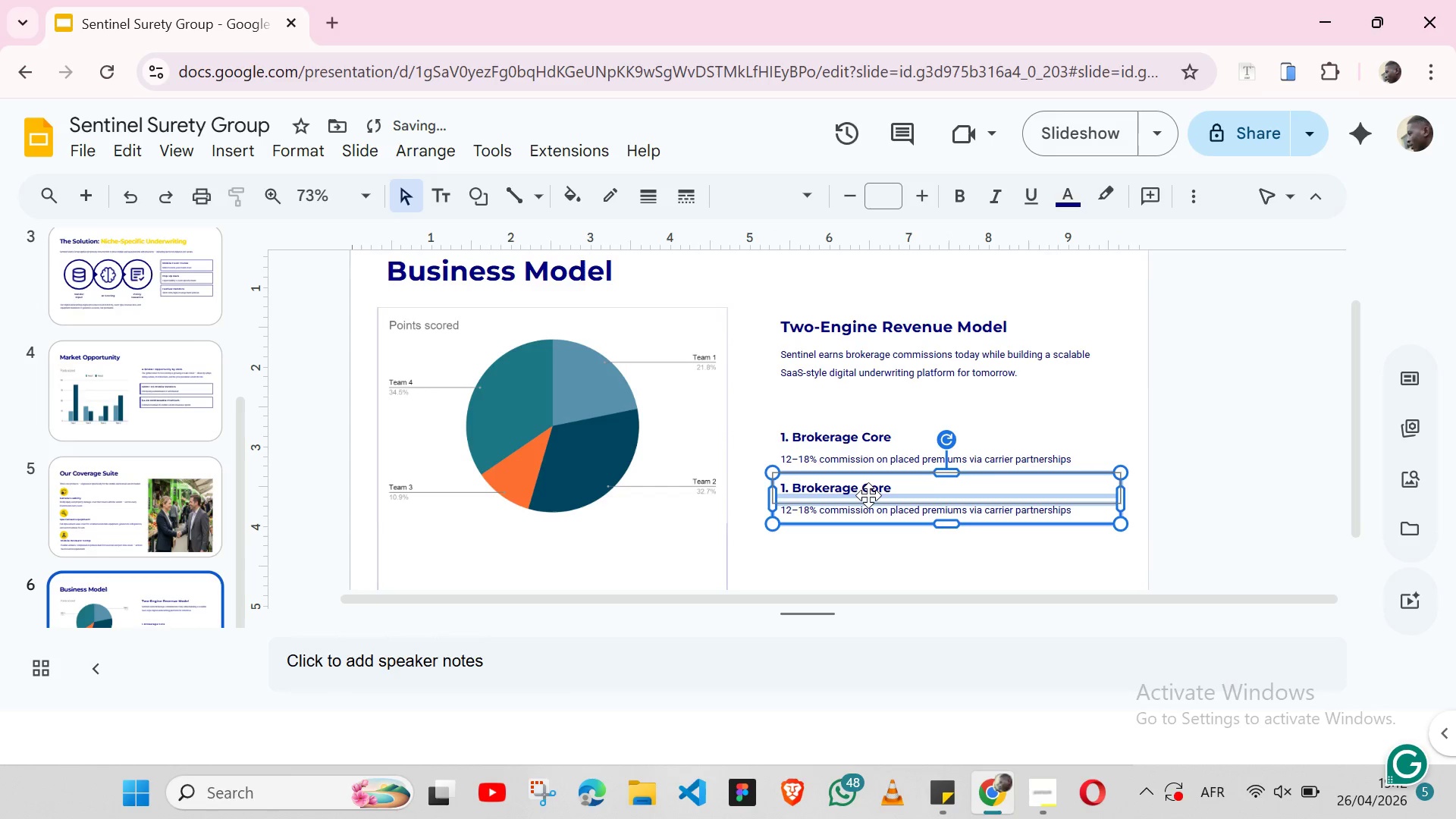 
key(Shift+ArrowUp)
 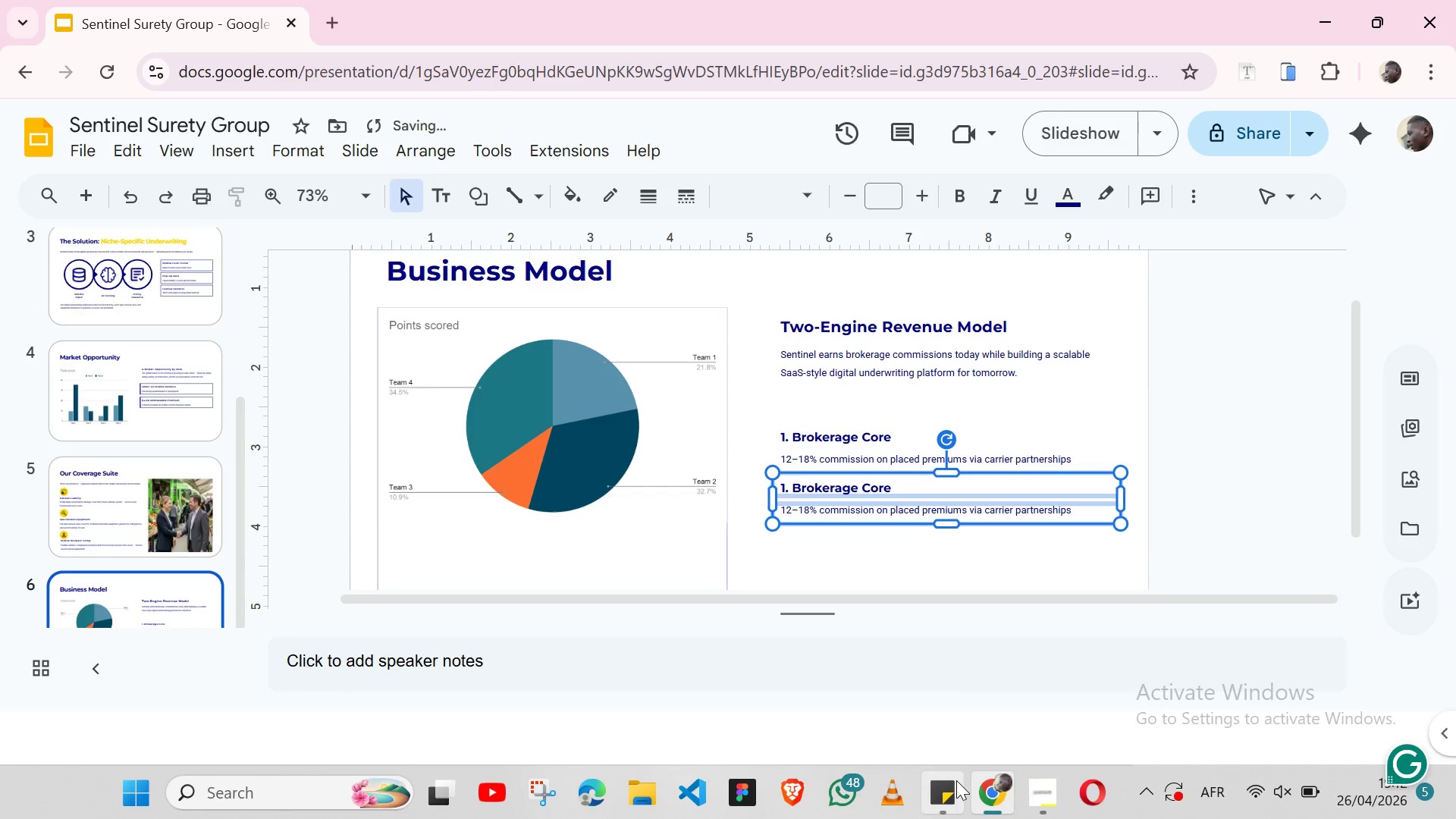 
left_click([956, 780])
 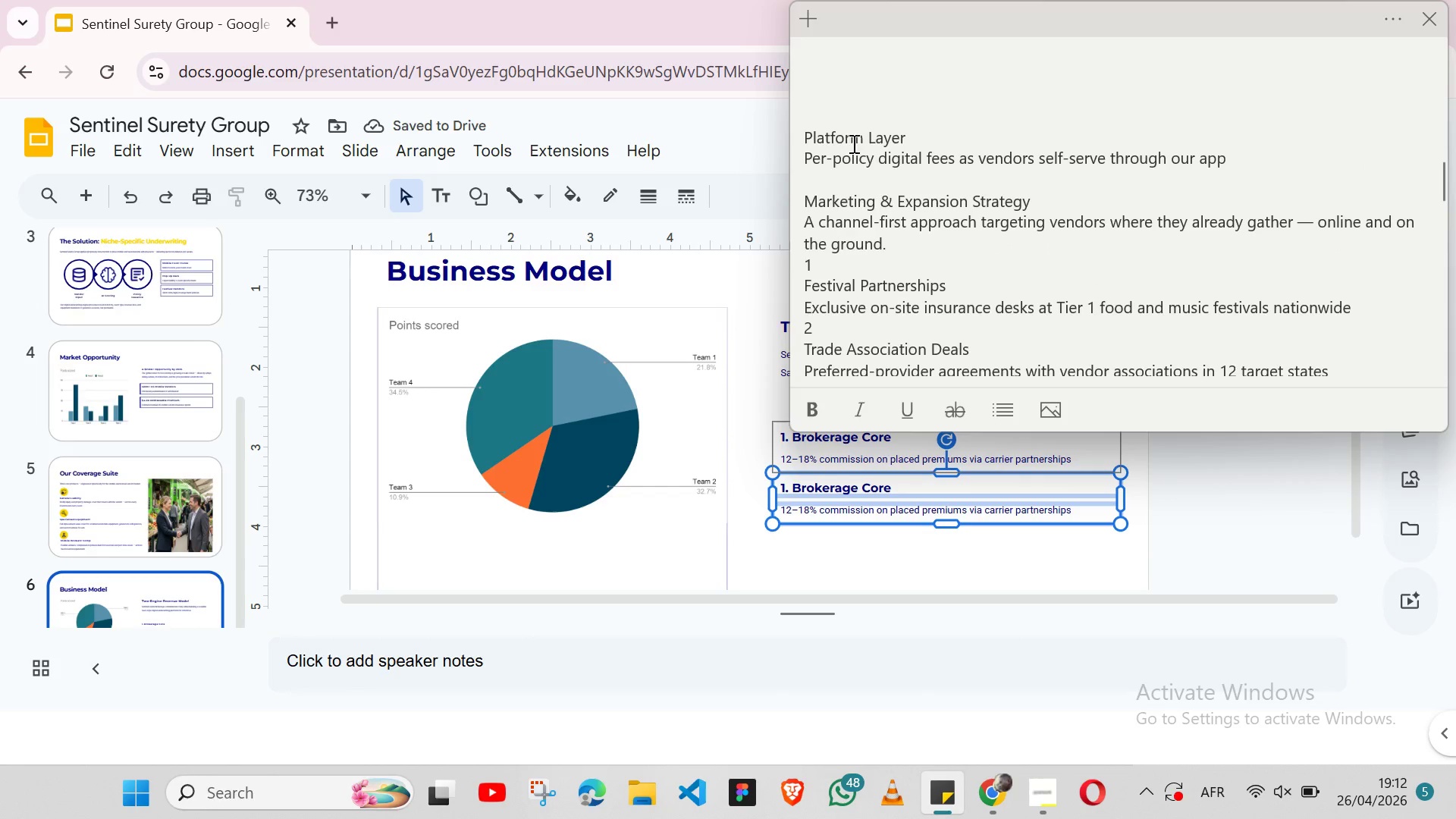 
double_click([853, 143])
 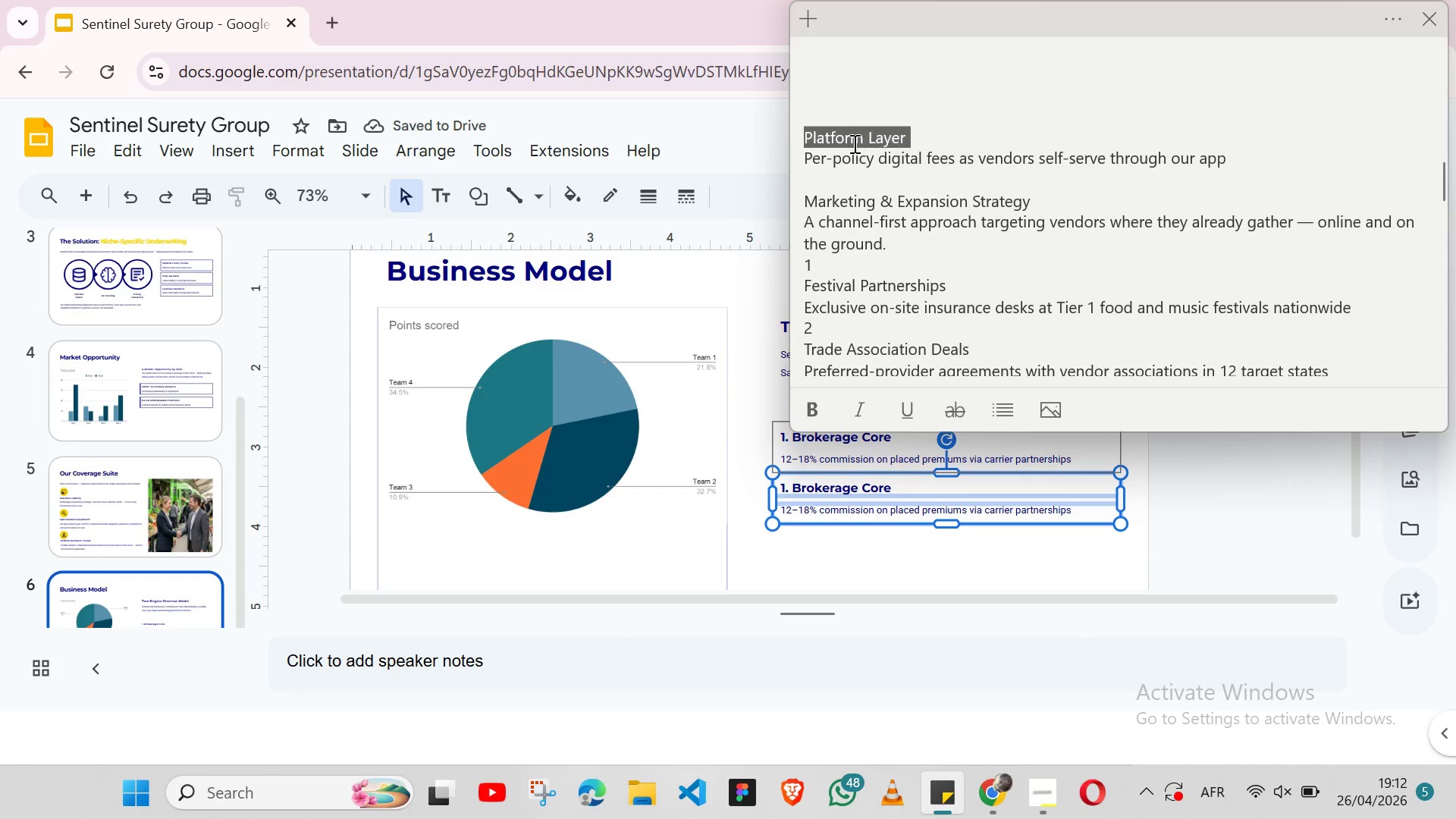 
triple_click([853, 143])
 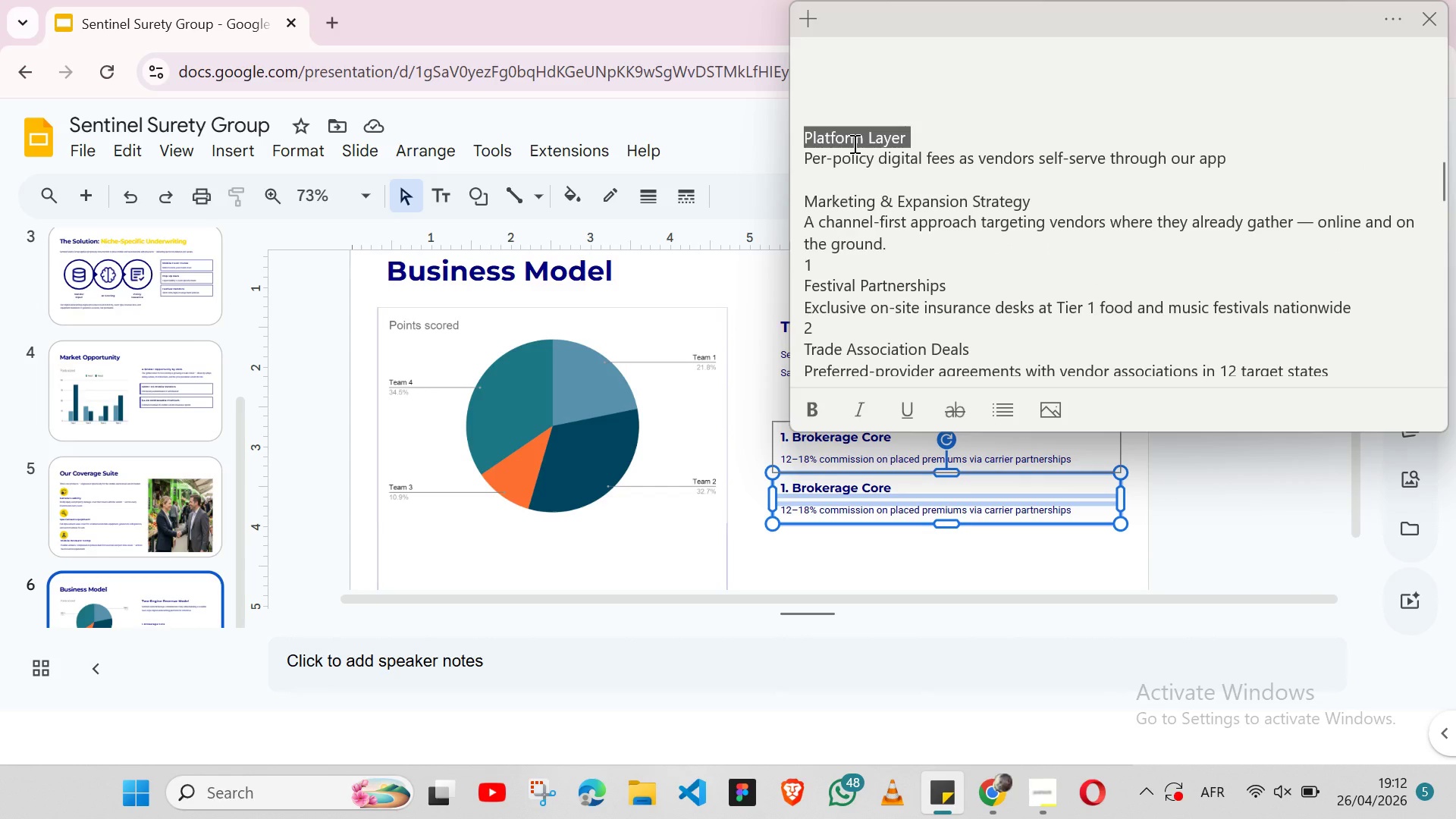 
key(Shift+ArrowLeft)
 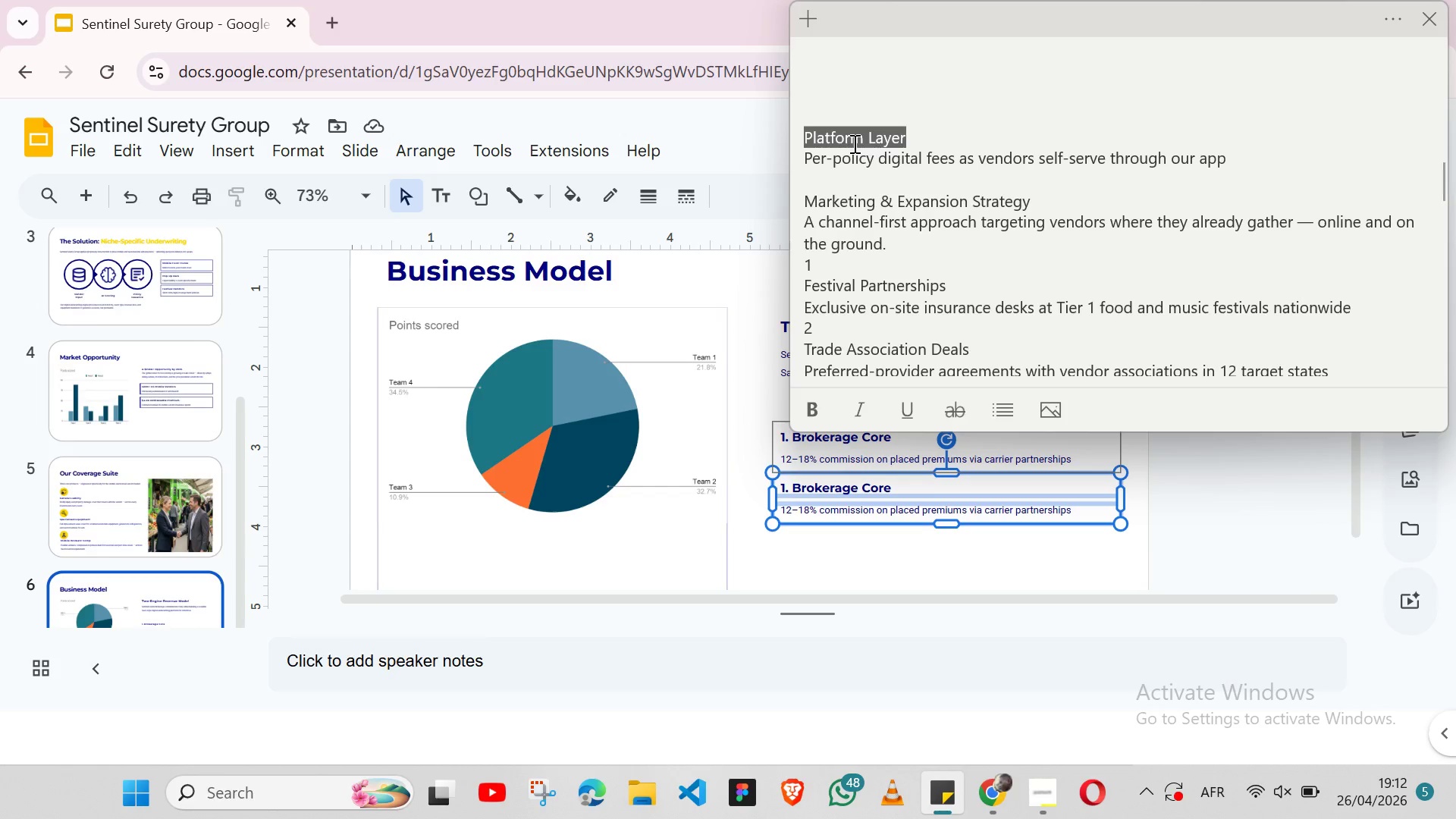 
key(Control+X)
 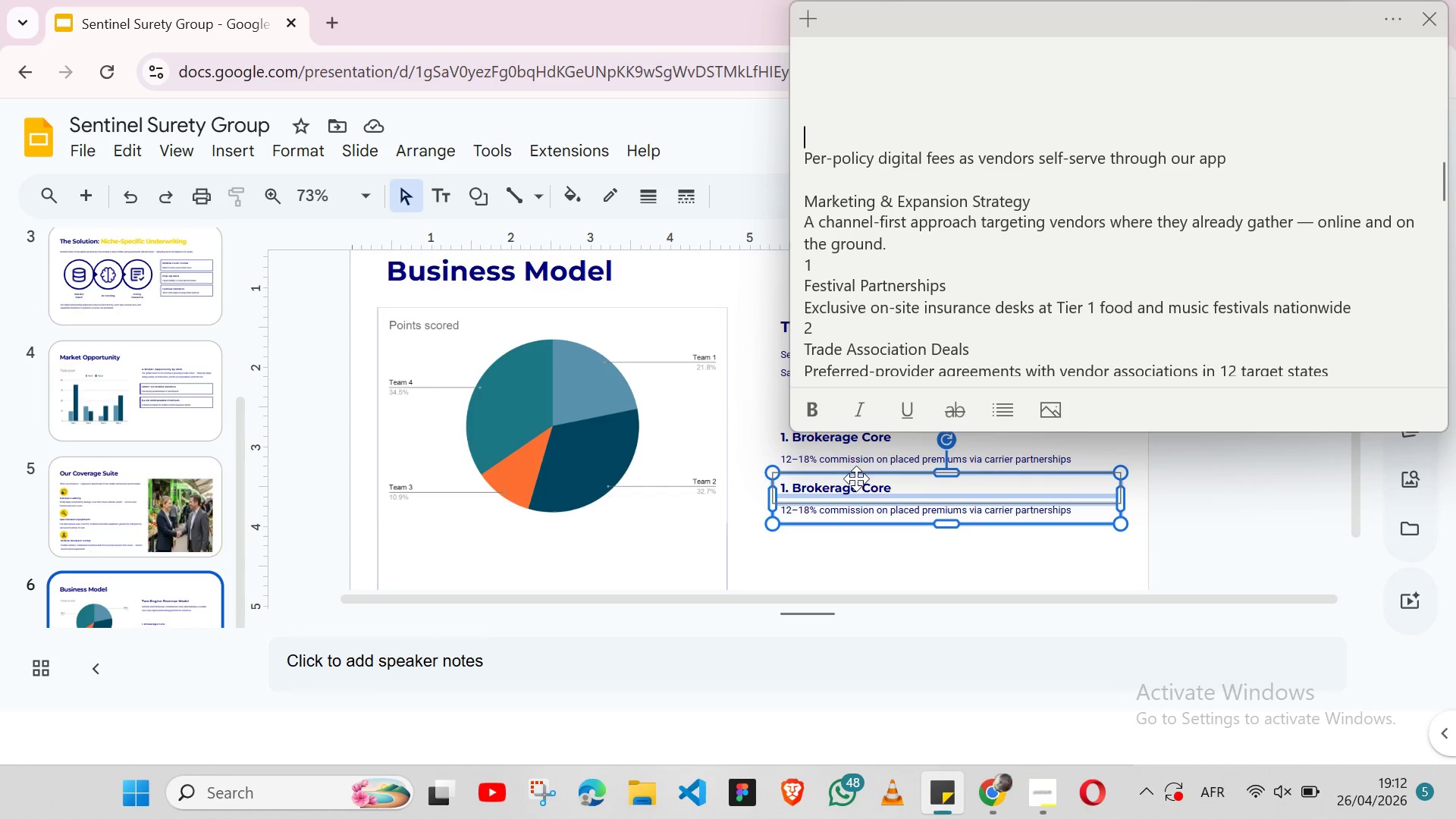 
left_click([843, 484])
 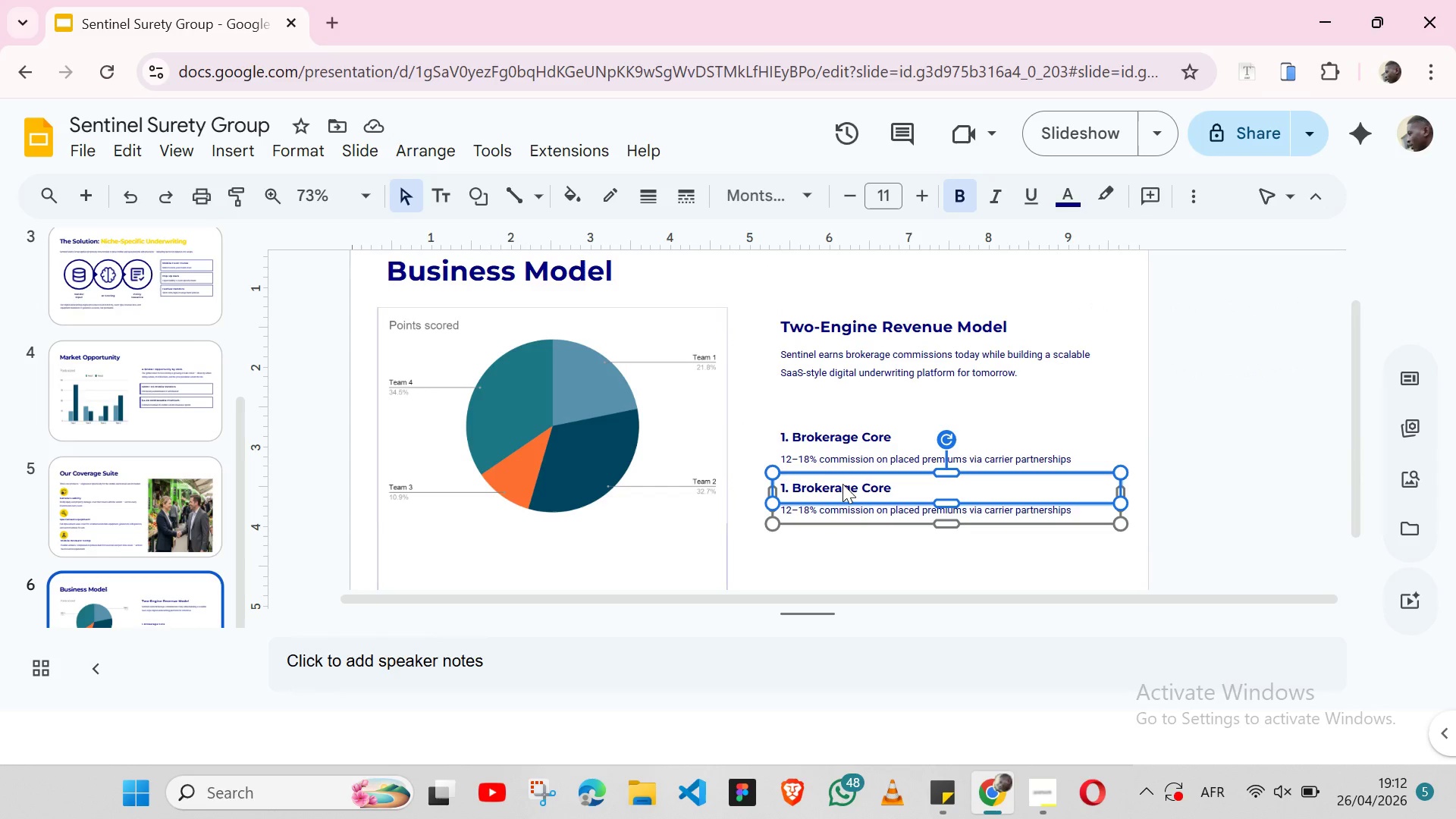 
left_click([843, 484])
 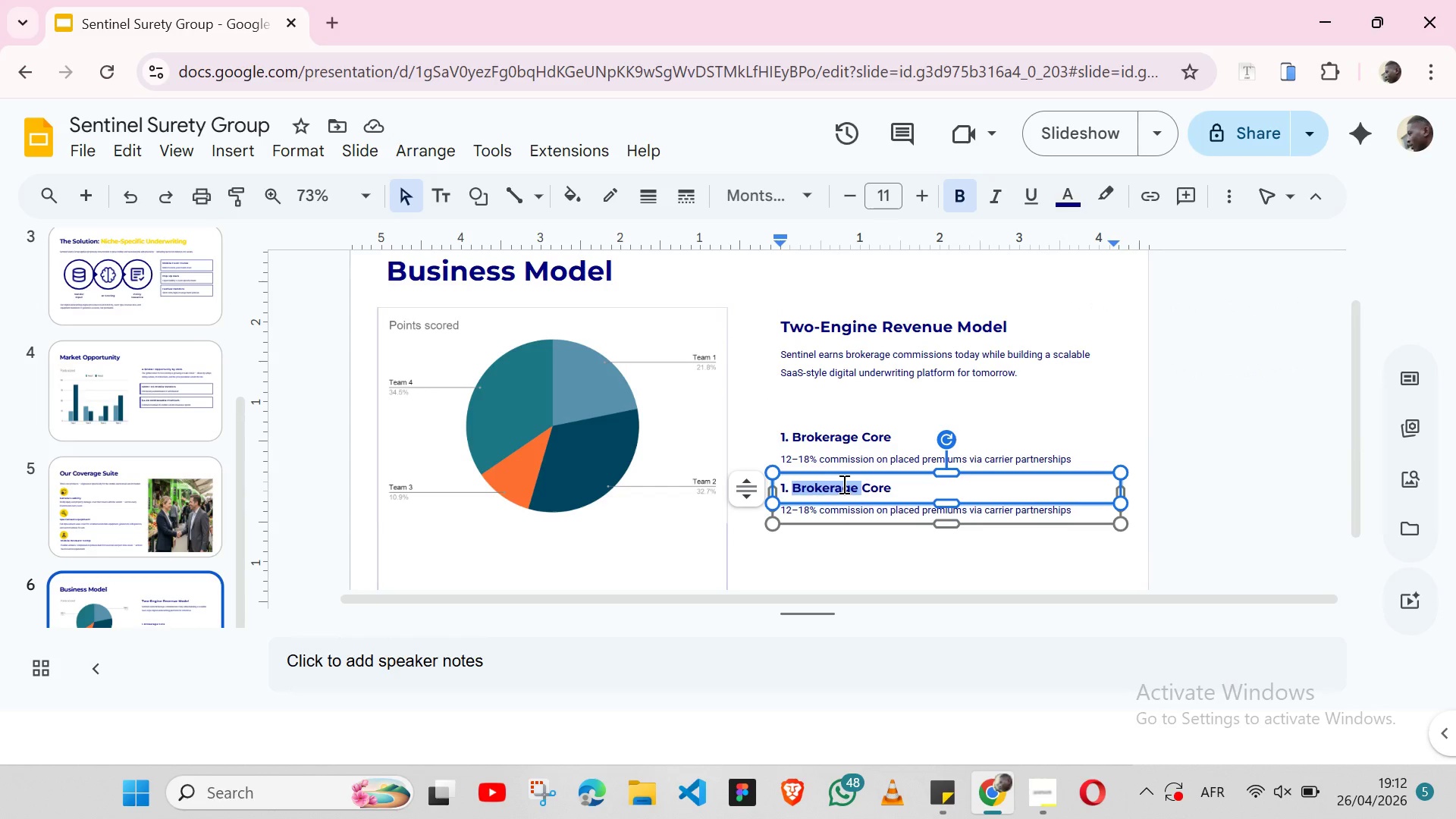 
double_click([843, 484])
 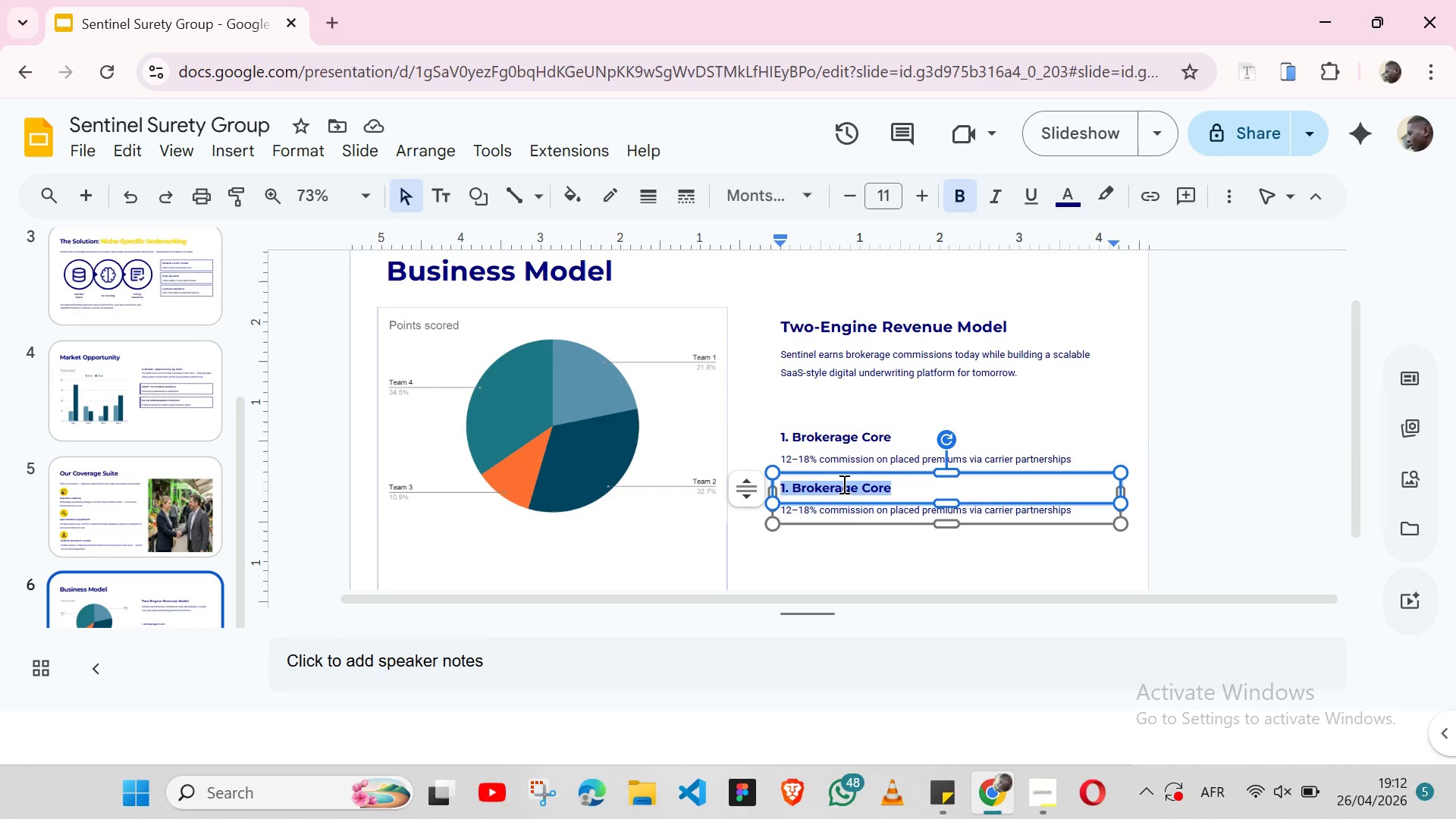 
triple_click([843, 484])
 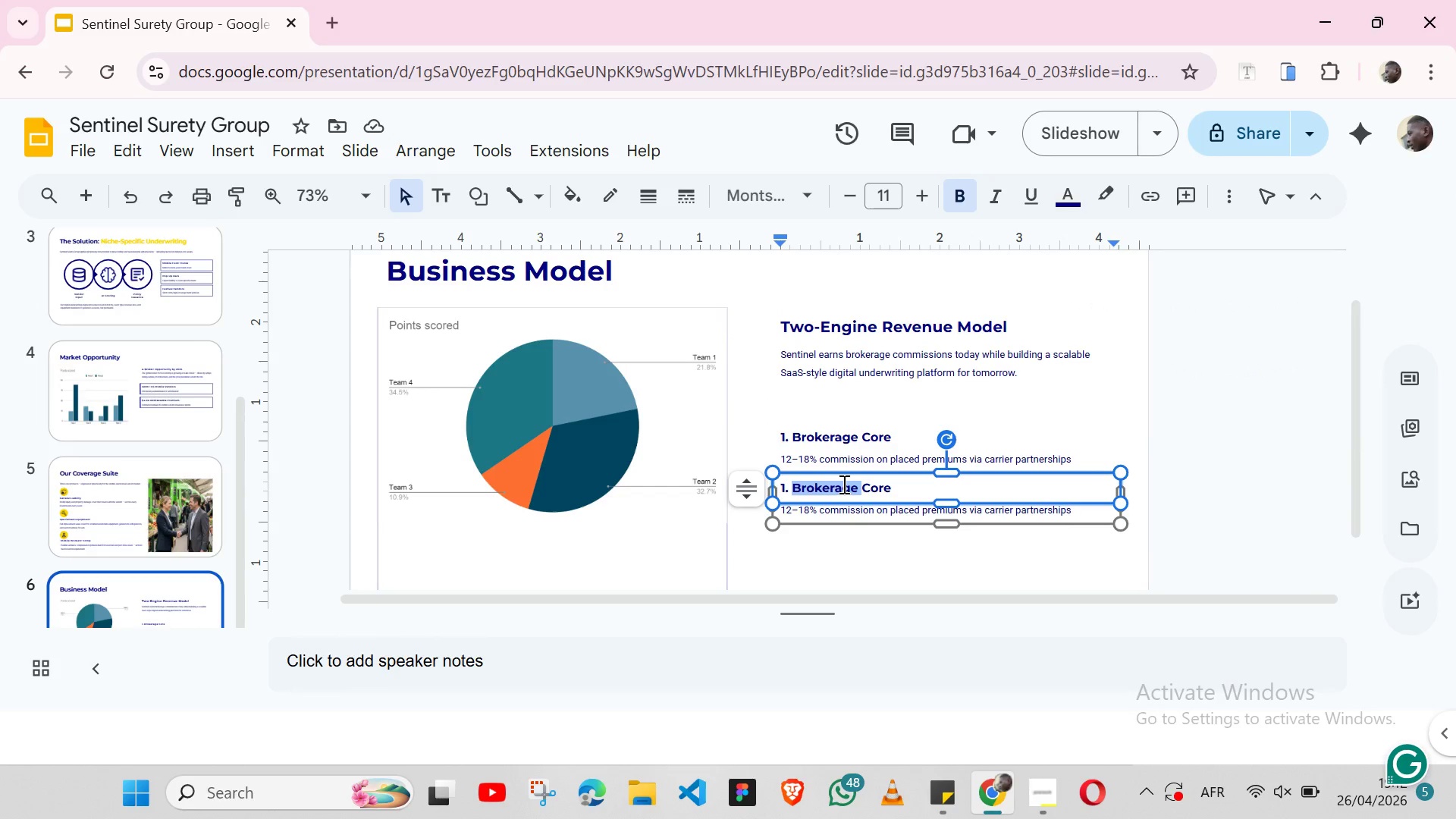 
double_click([843, 484])
 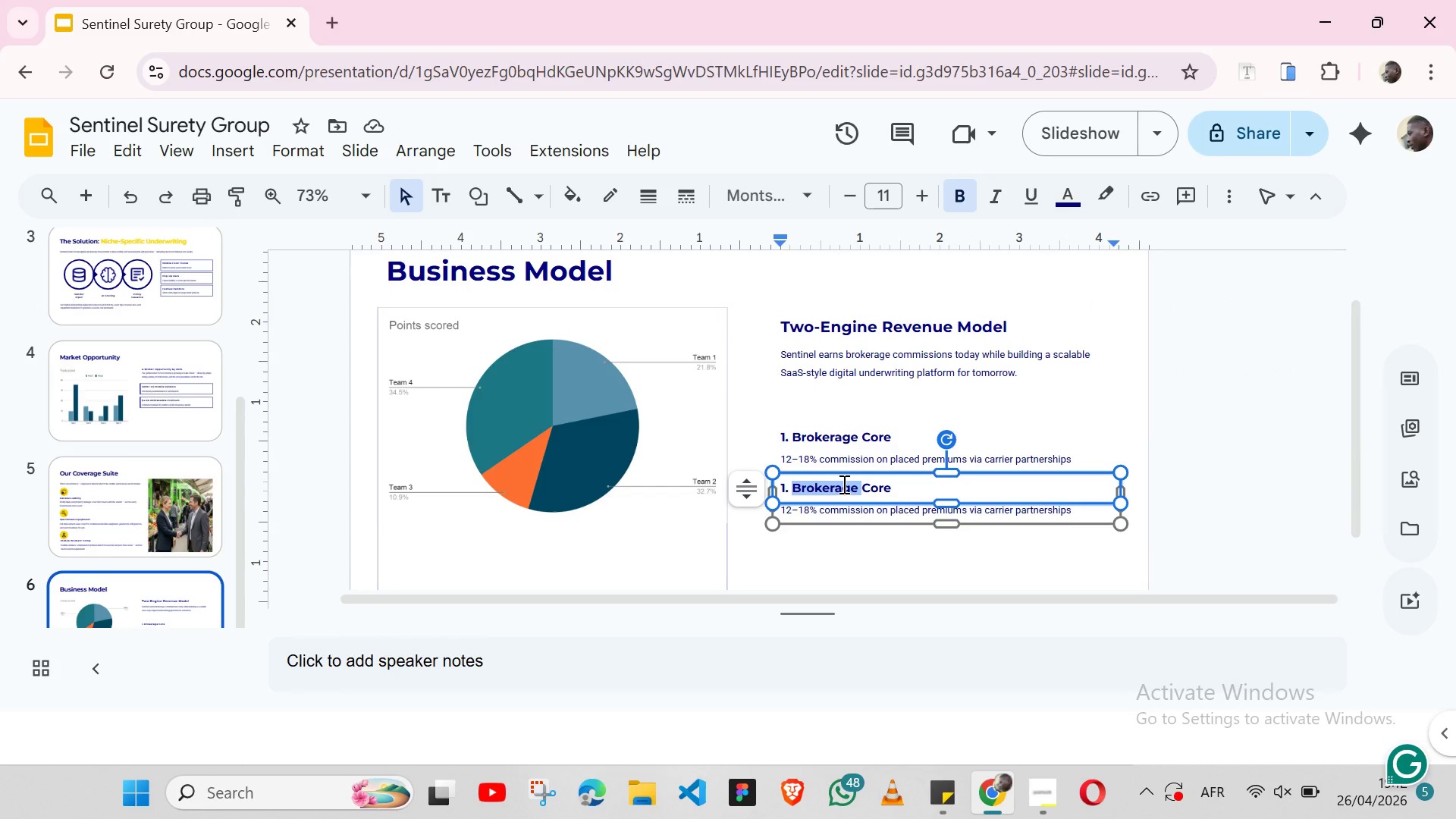 
hold_key(key=ShiftLeft, duration=0.5)
 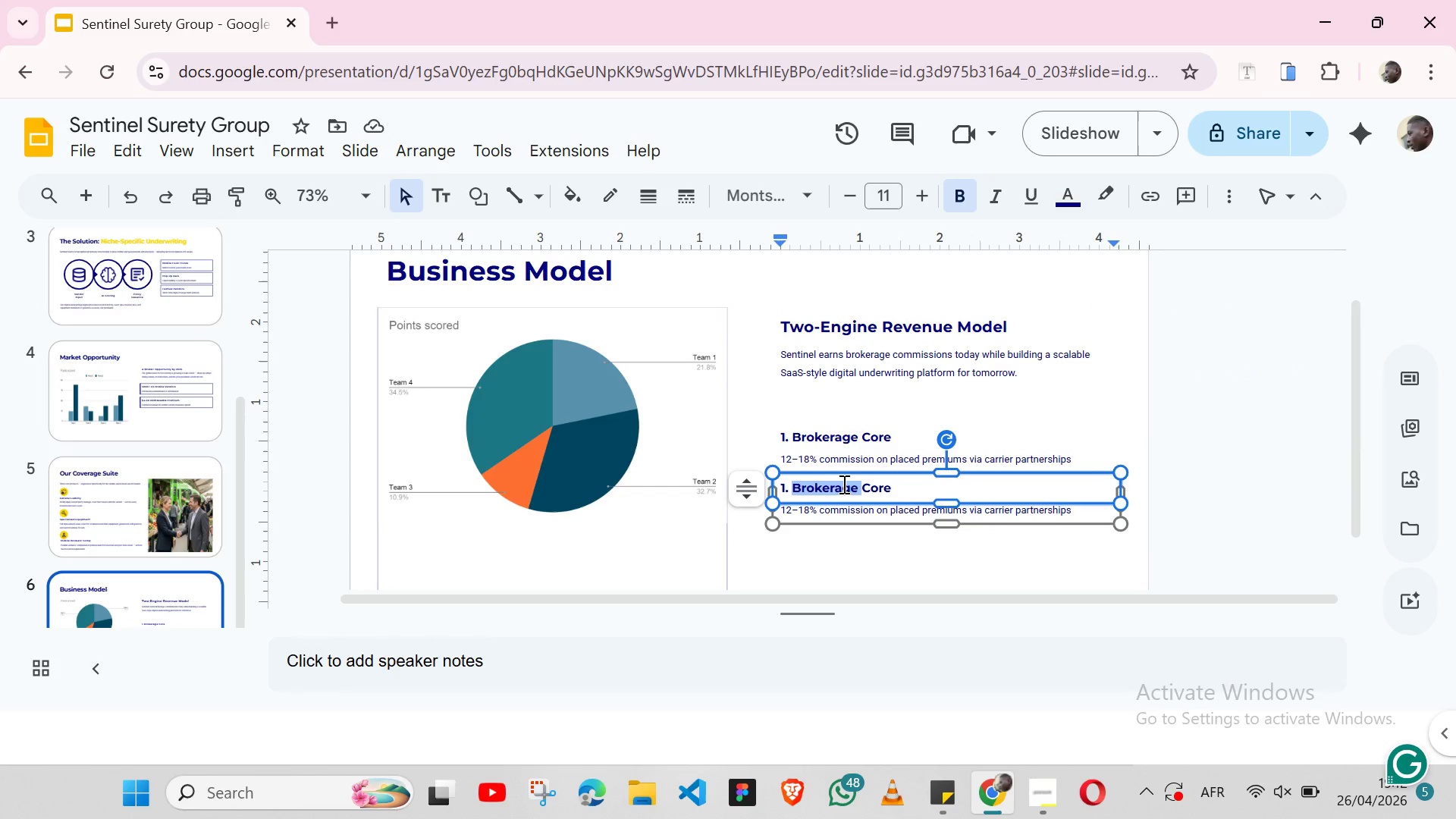 
key(Shift+ArrowRight)
 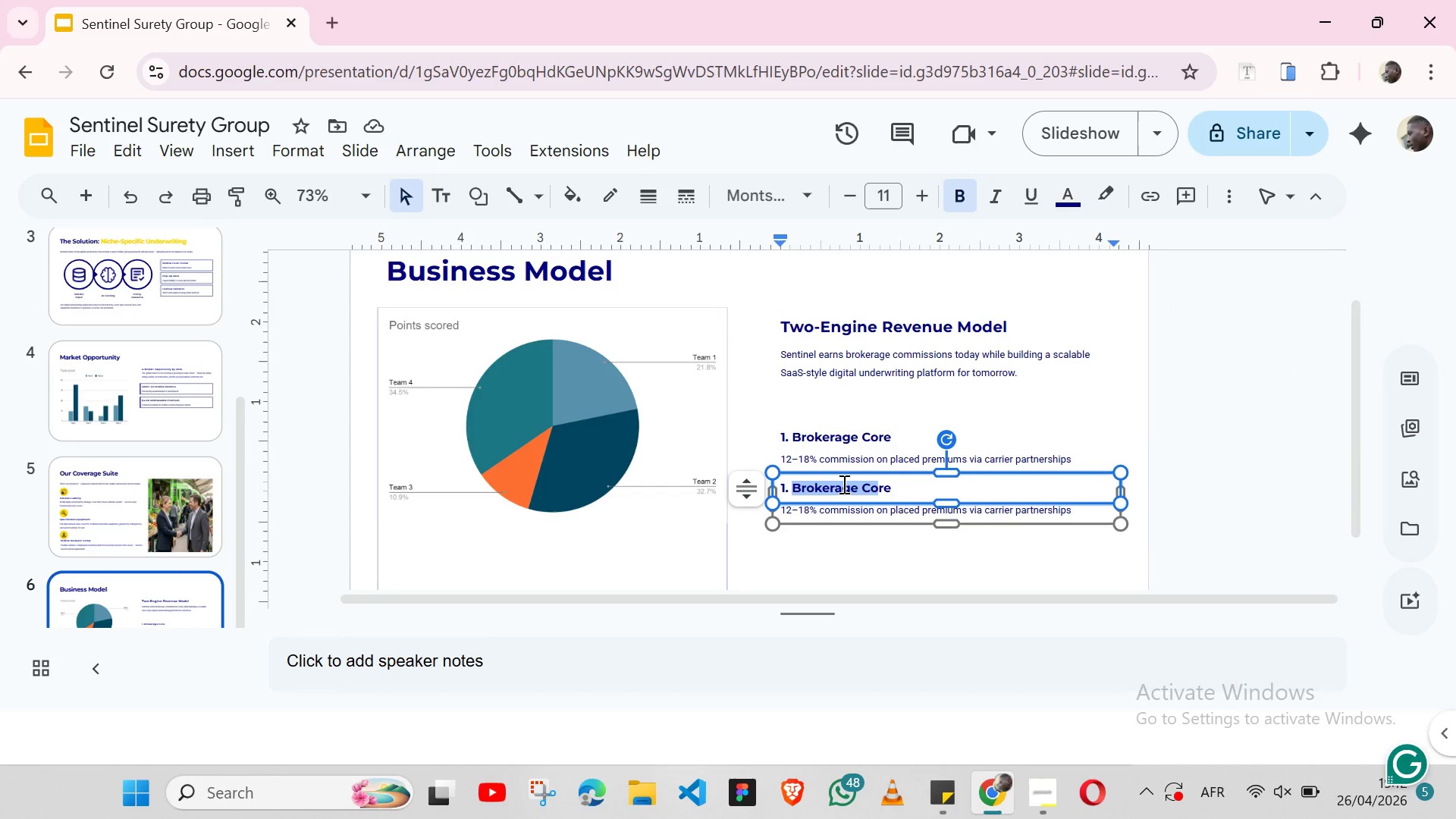 
key(Shift+ArrowRight)
 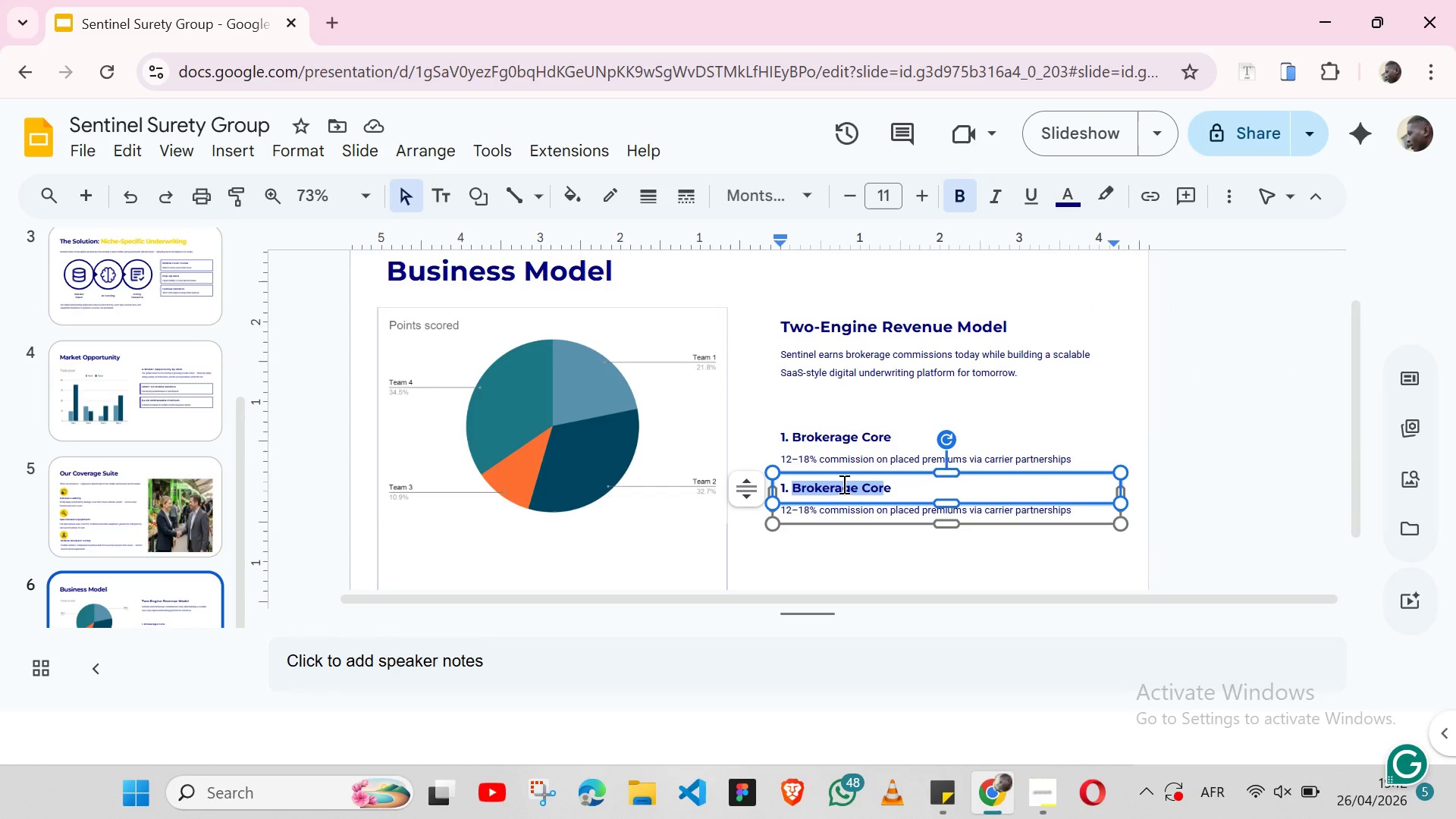 
key(Shift+ArrowRight)
 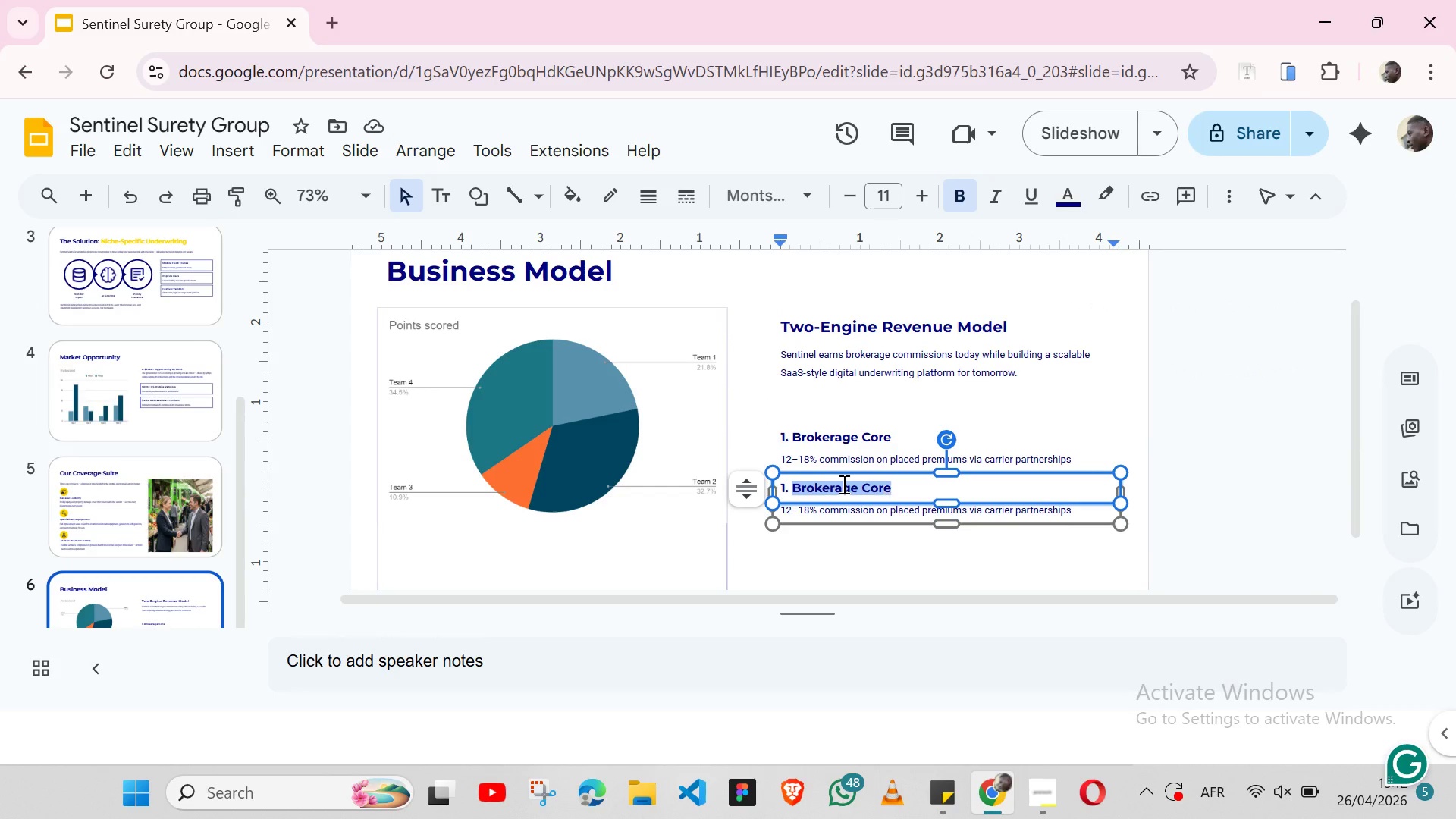 
key(Shift+ArrowRight)
 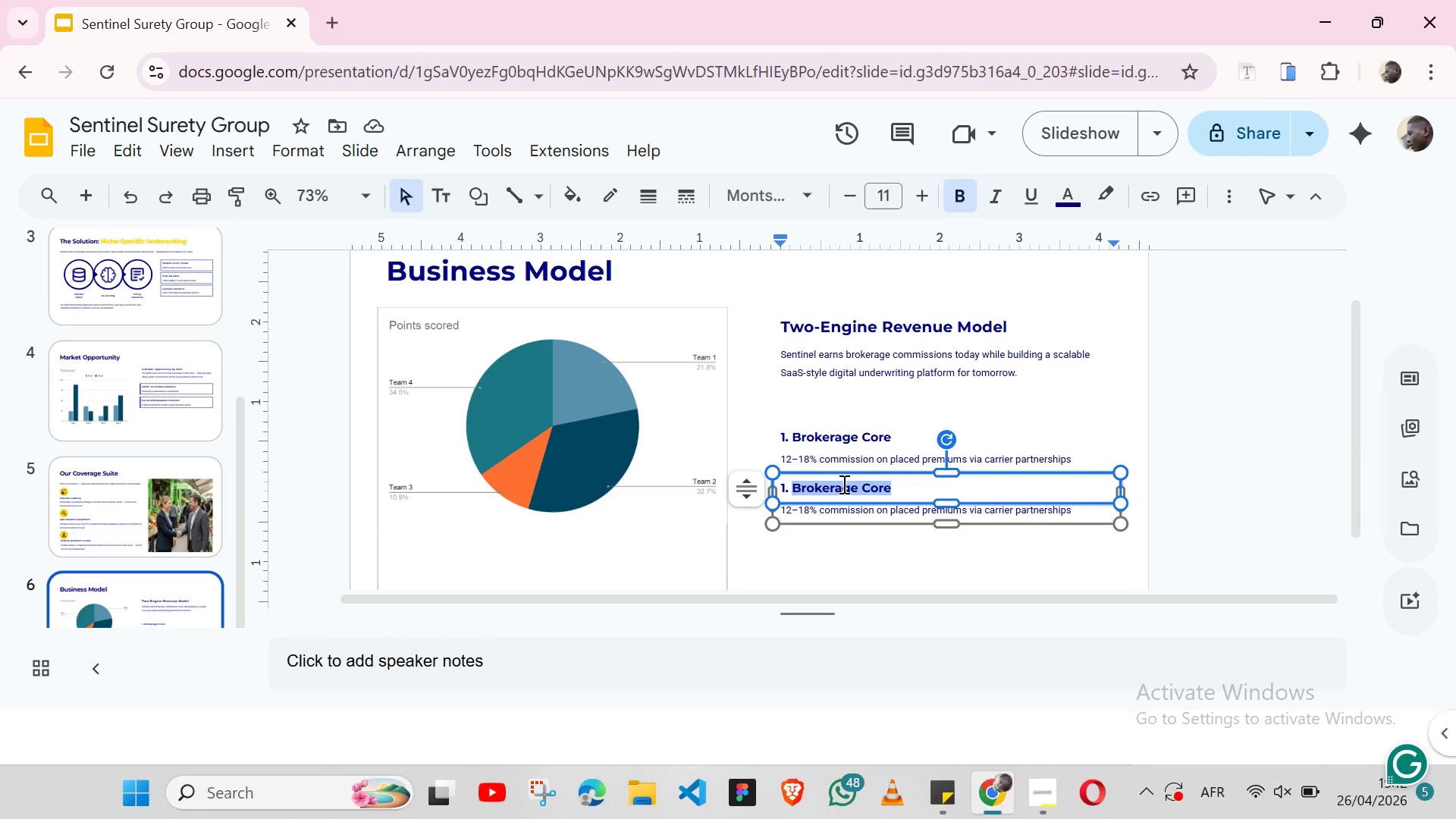 
key(Control+V)
 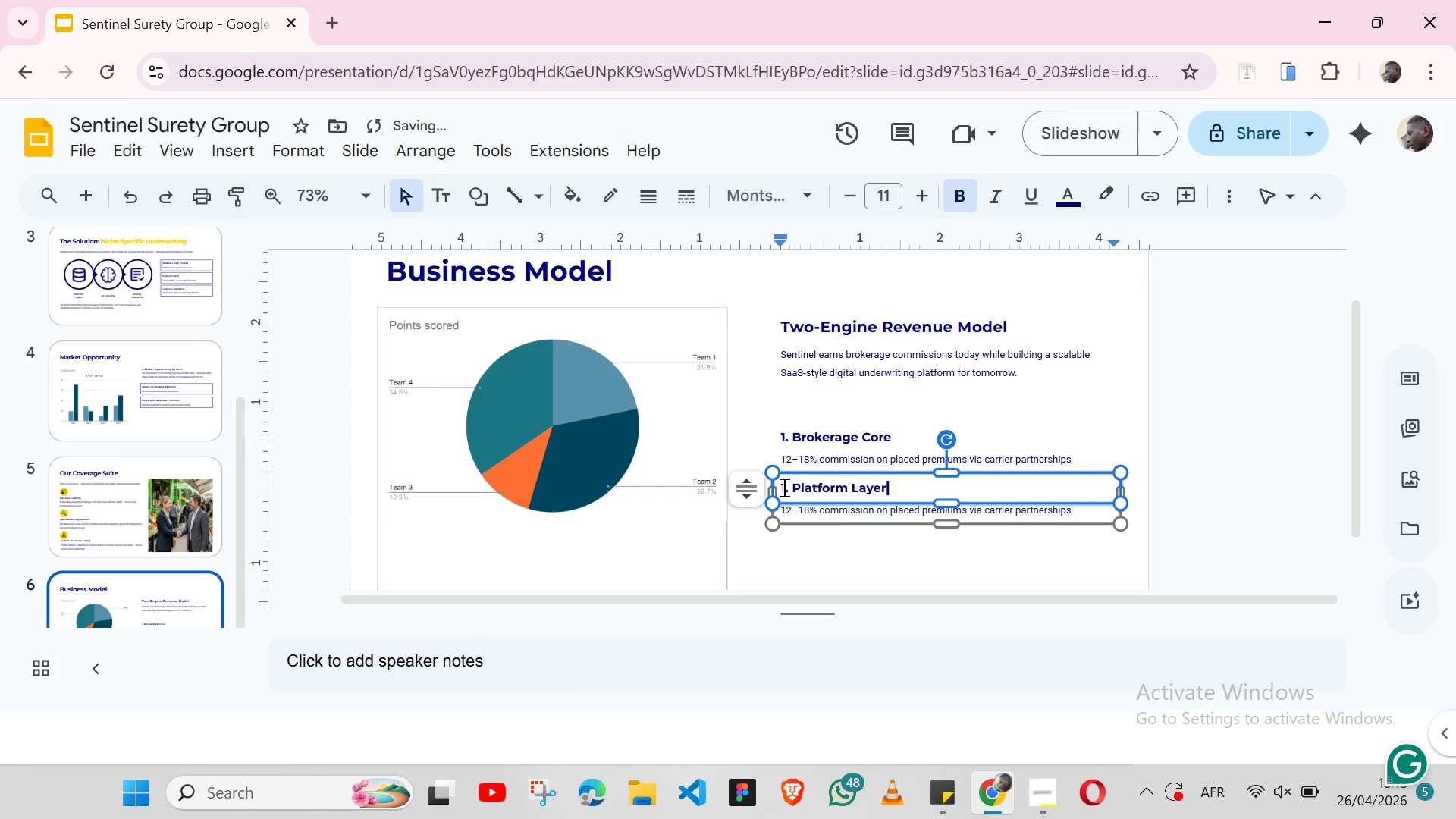 
left_click([782, 487])
 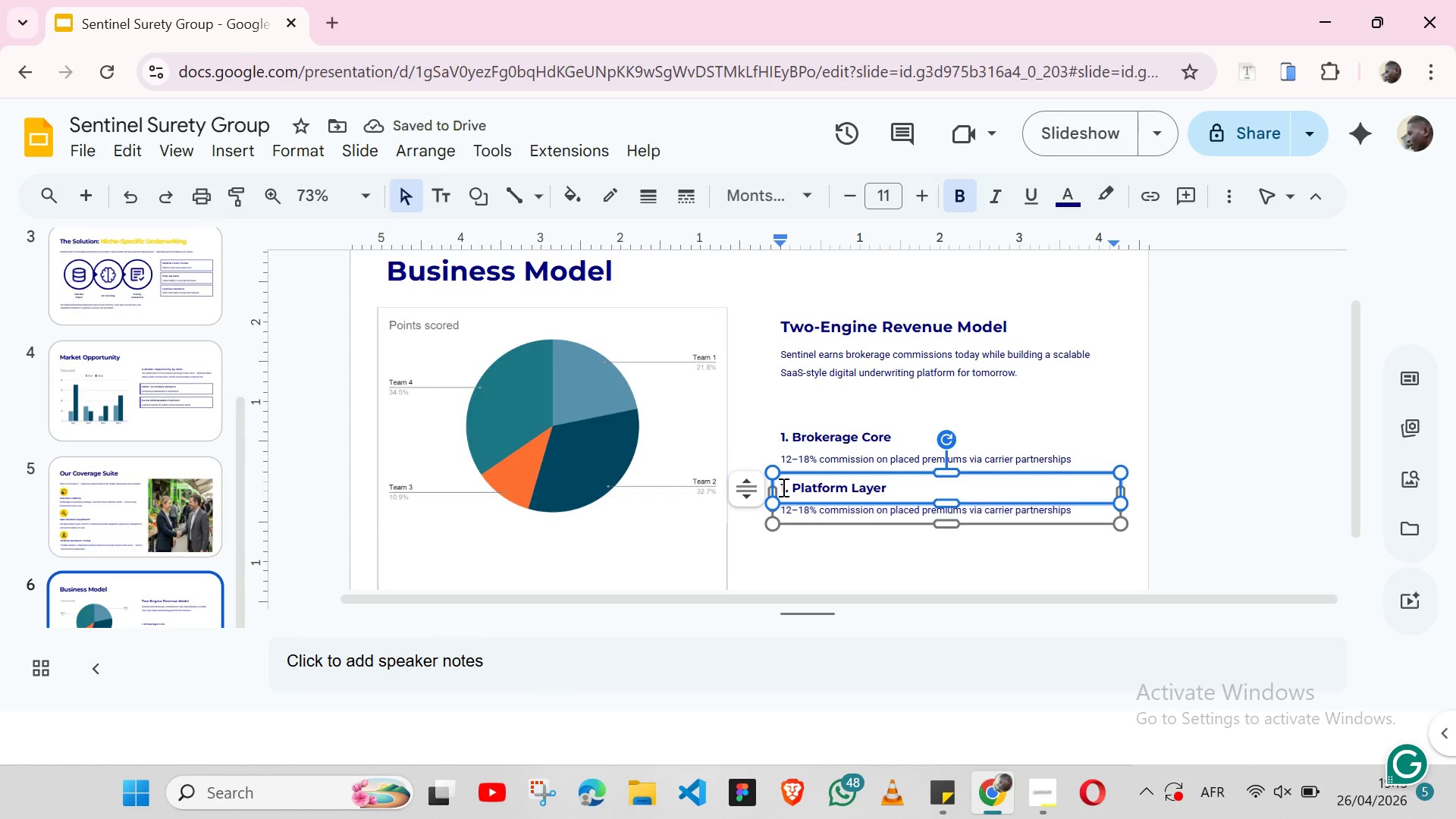 
key(Backspace)
 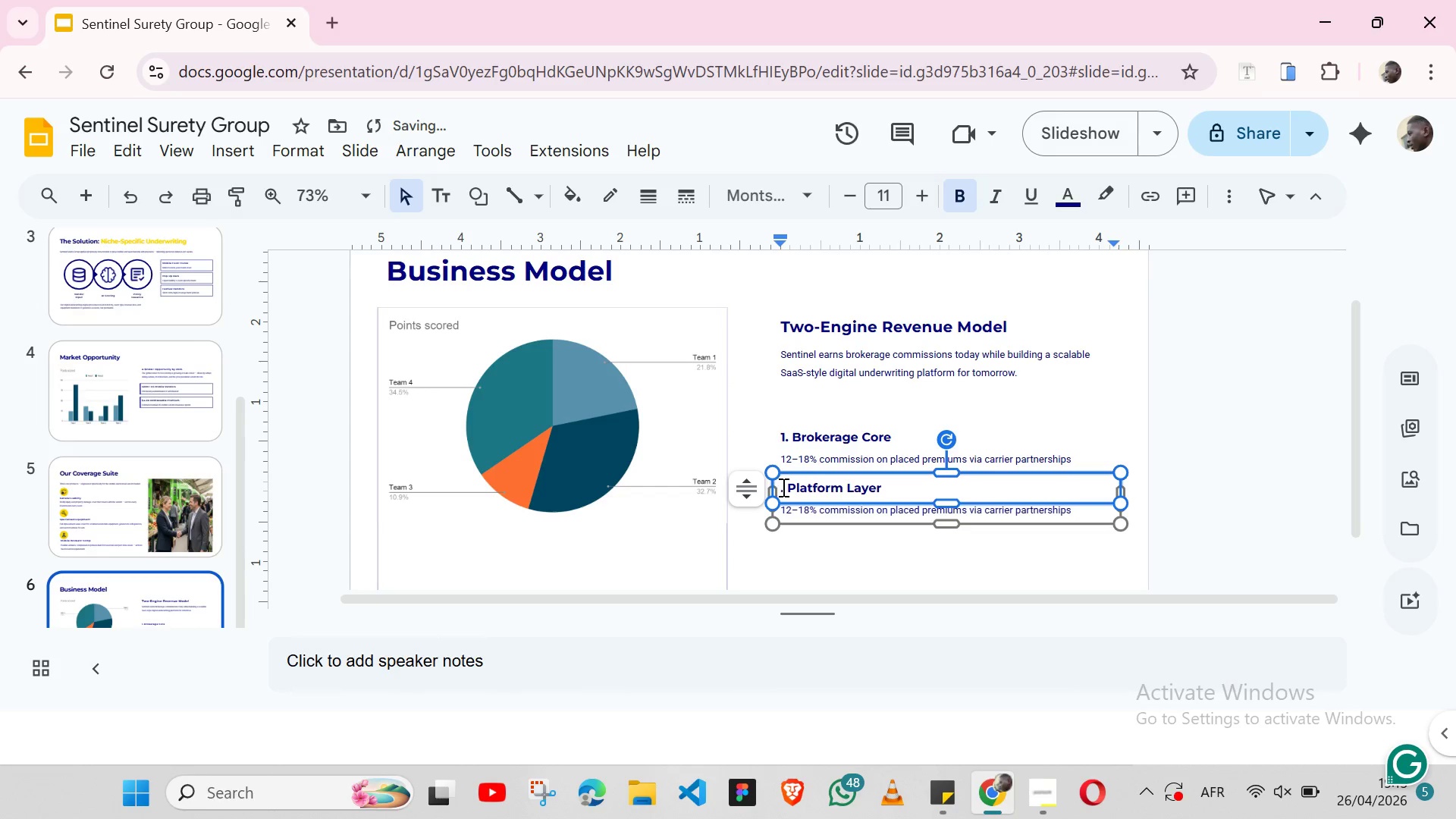 
key(2)
 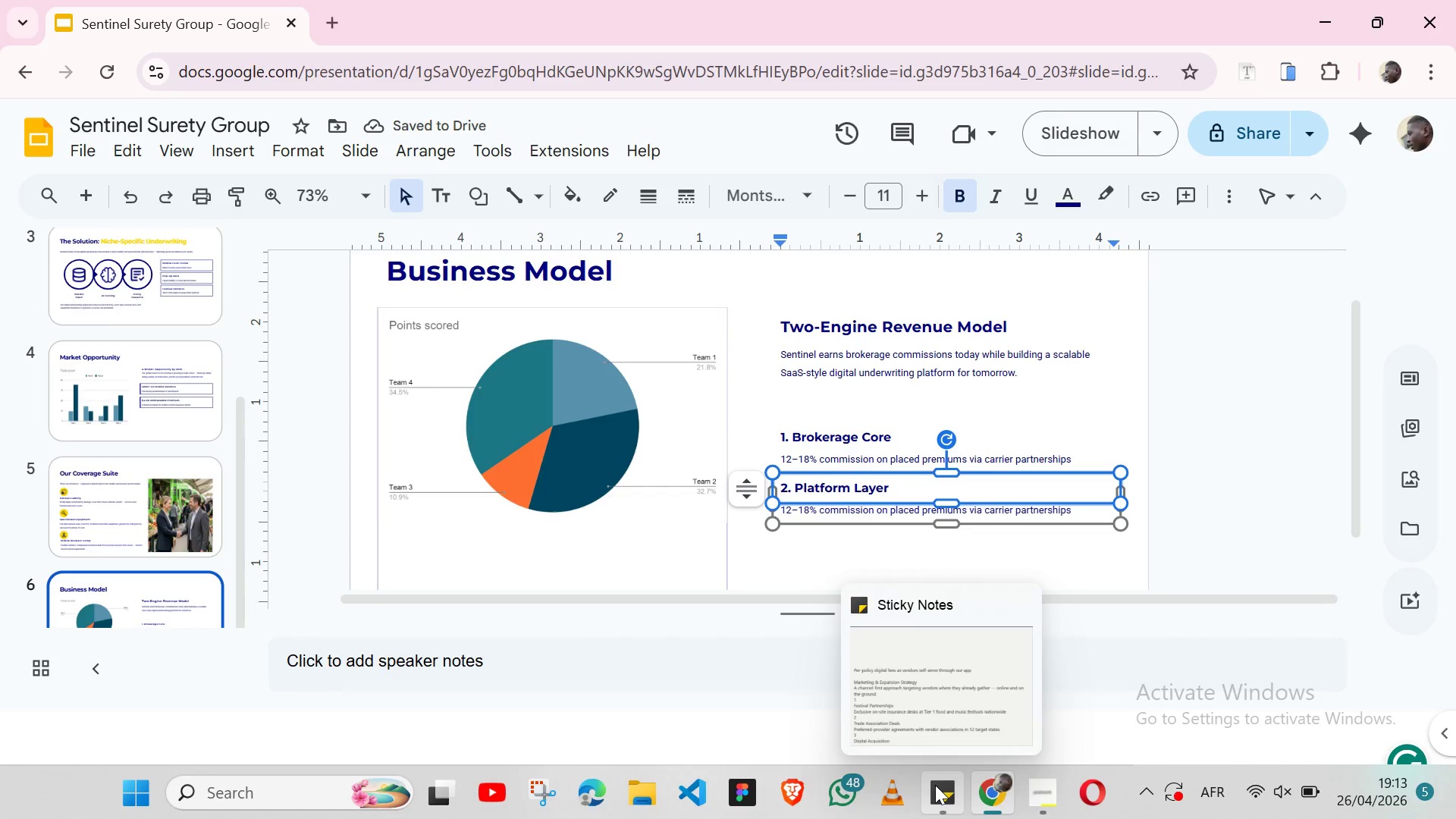 
left_click([935, 785])
 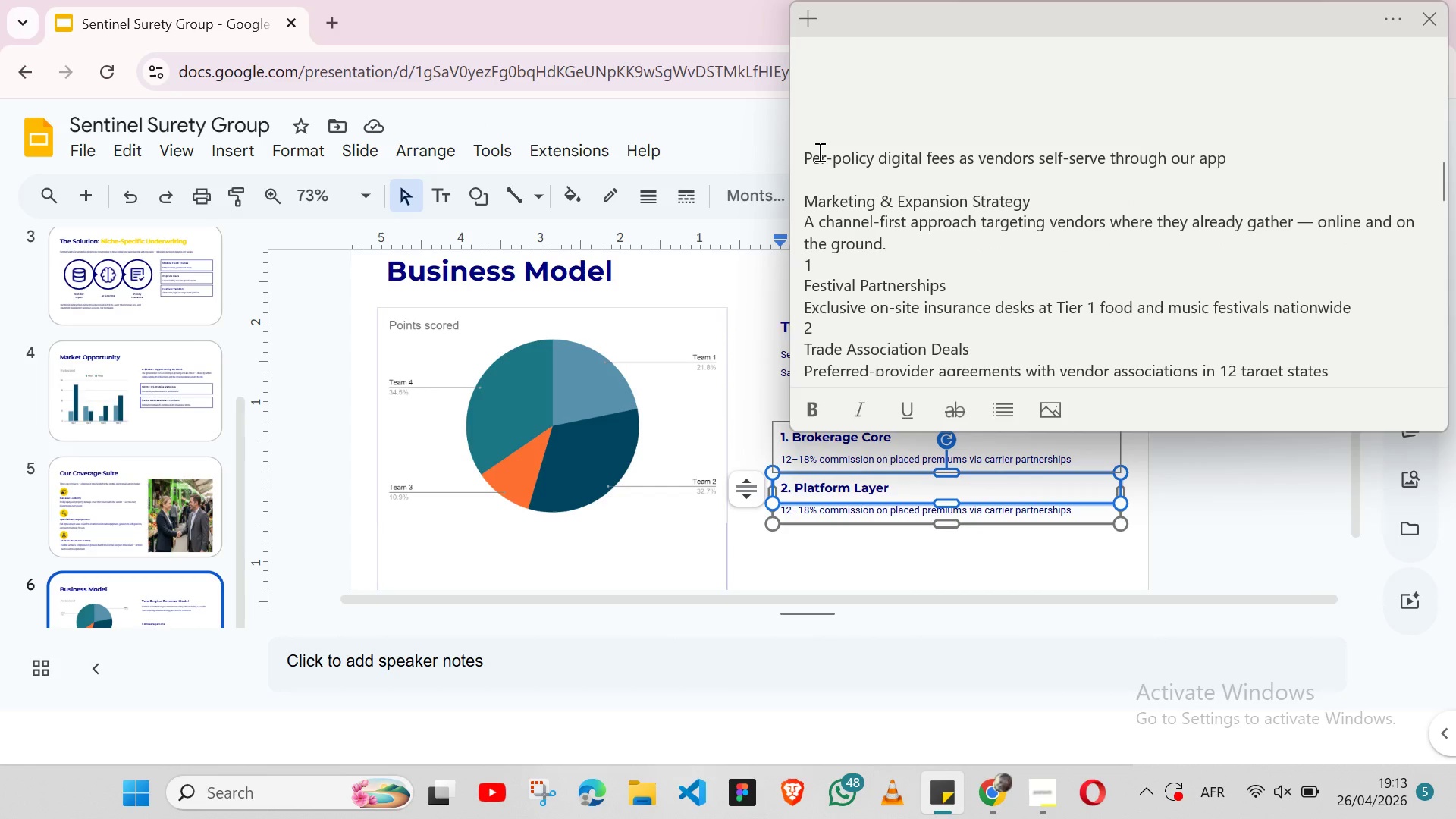 
double_click([818, 150])
 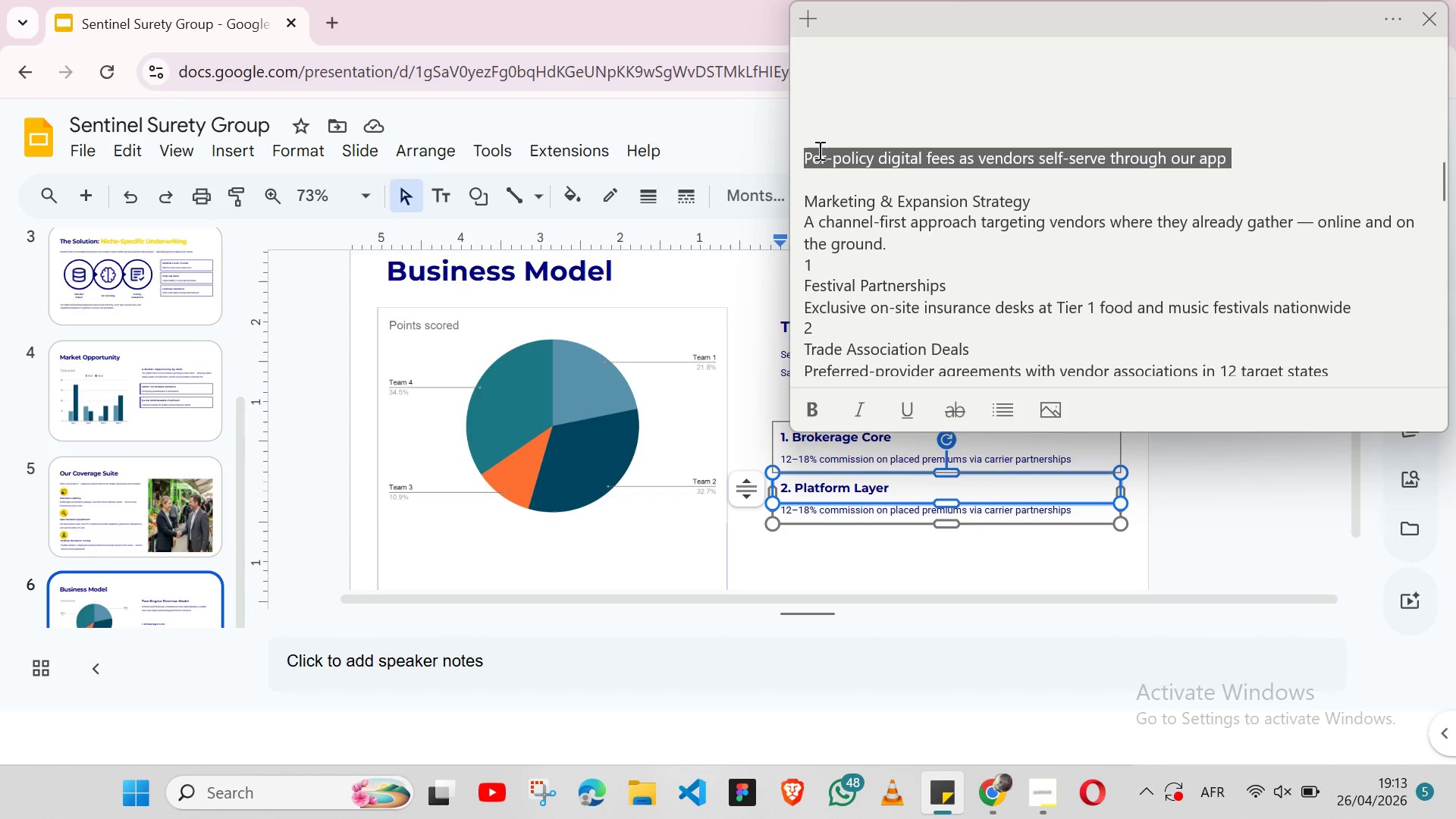 
triple_click([818, 150])
 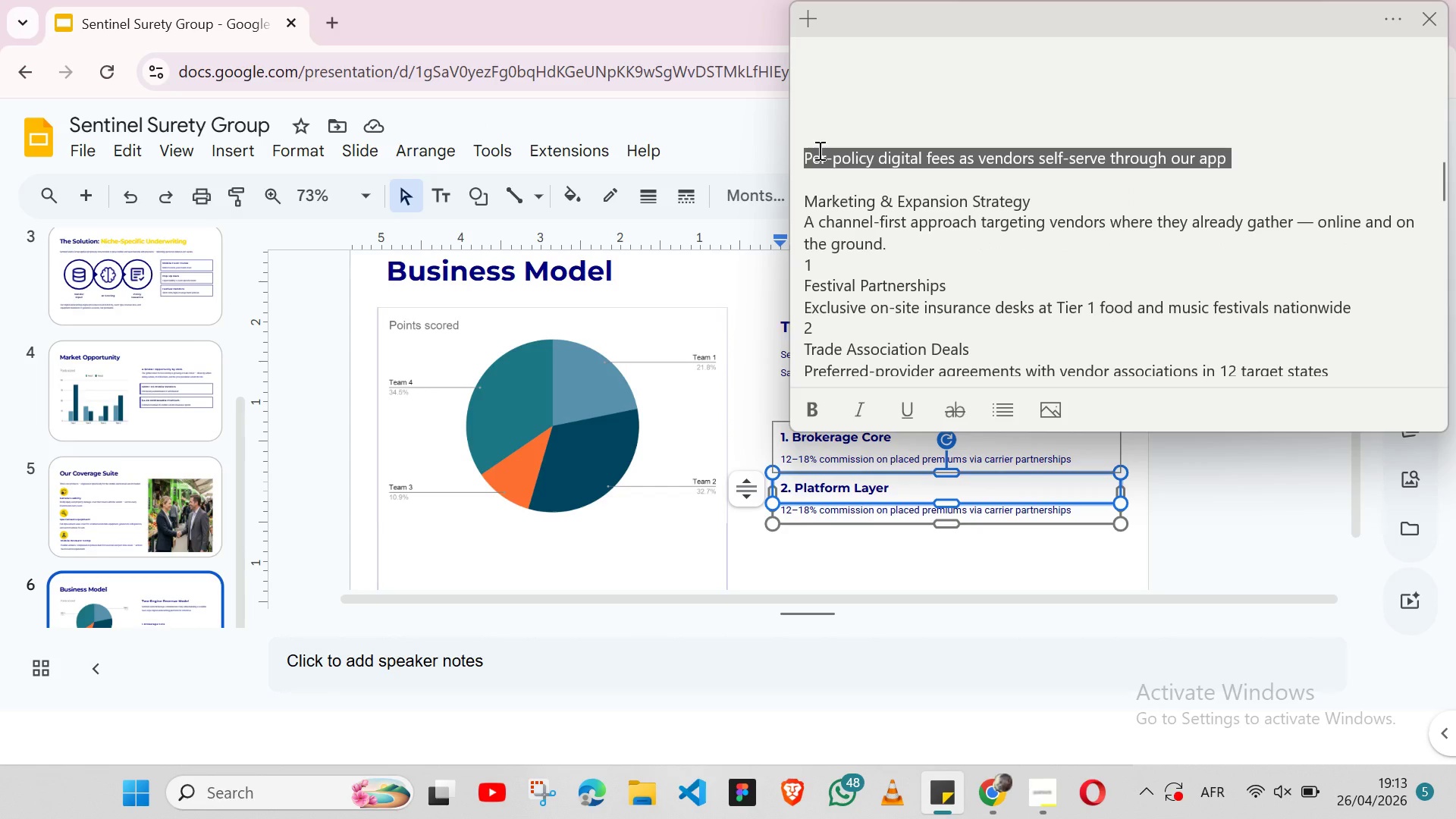 
key(Shift+ArrowLeft)
 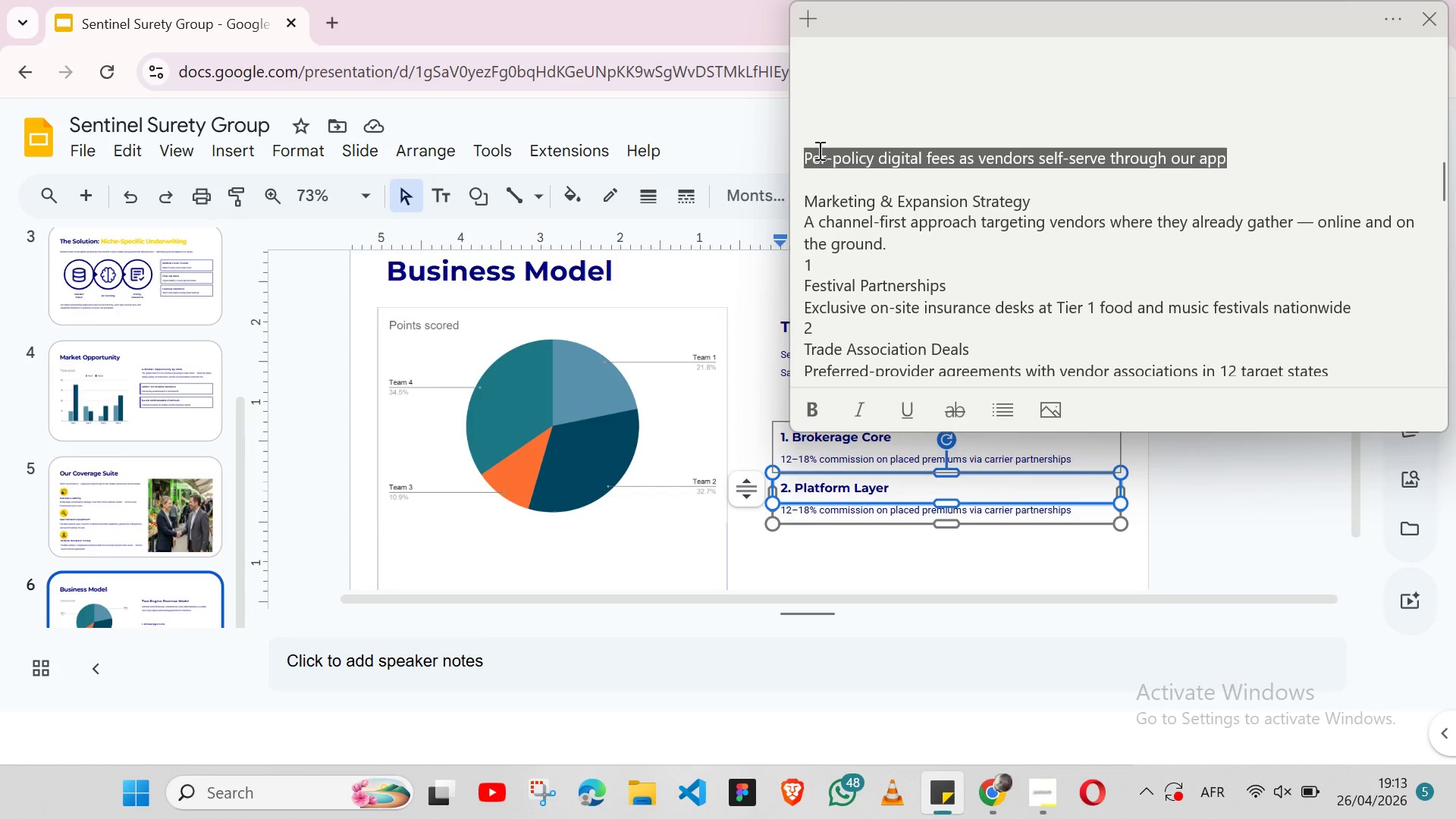 
key(Control+X)
 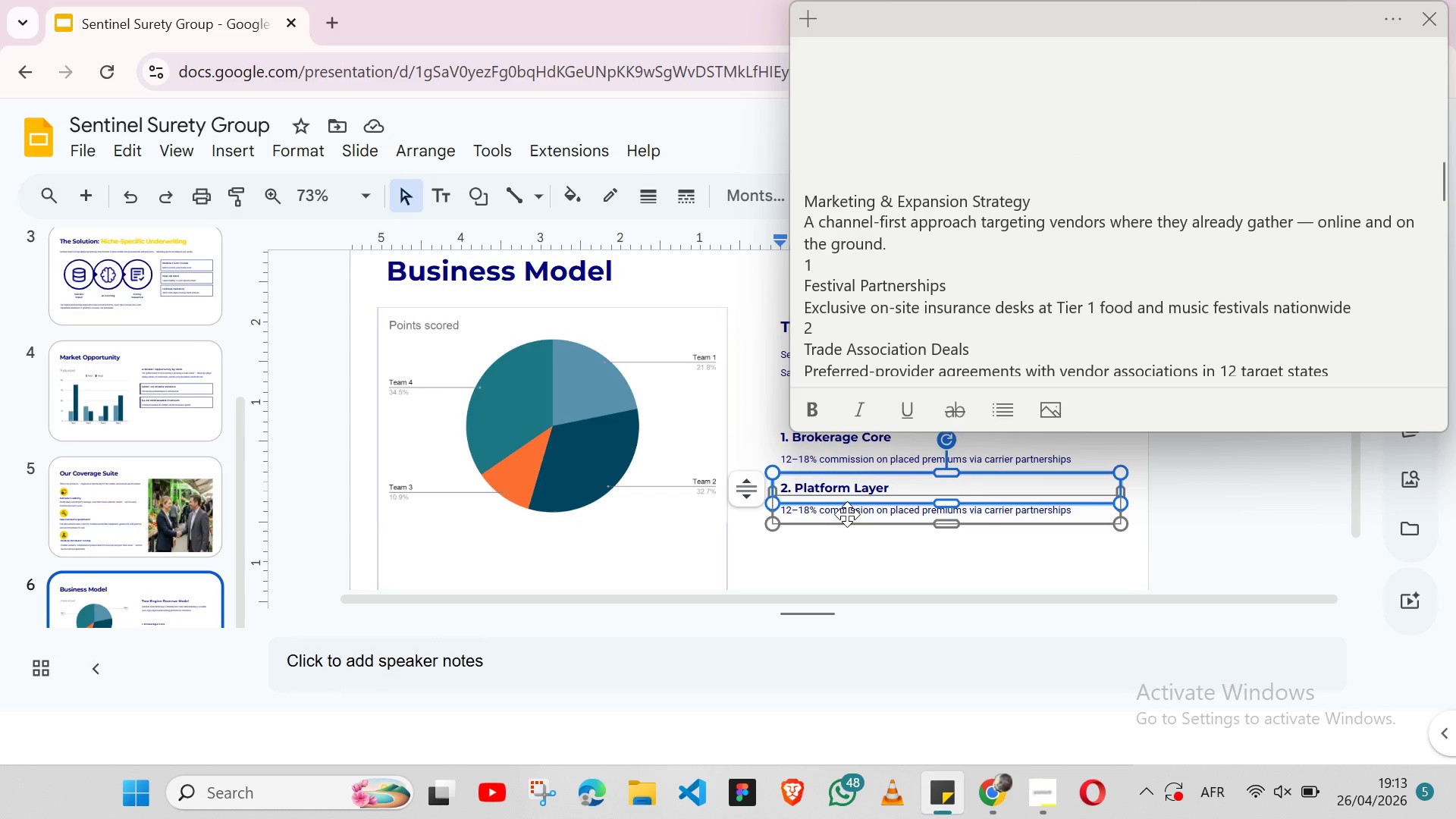 
double_click([847, 514])
 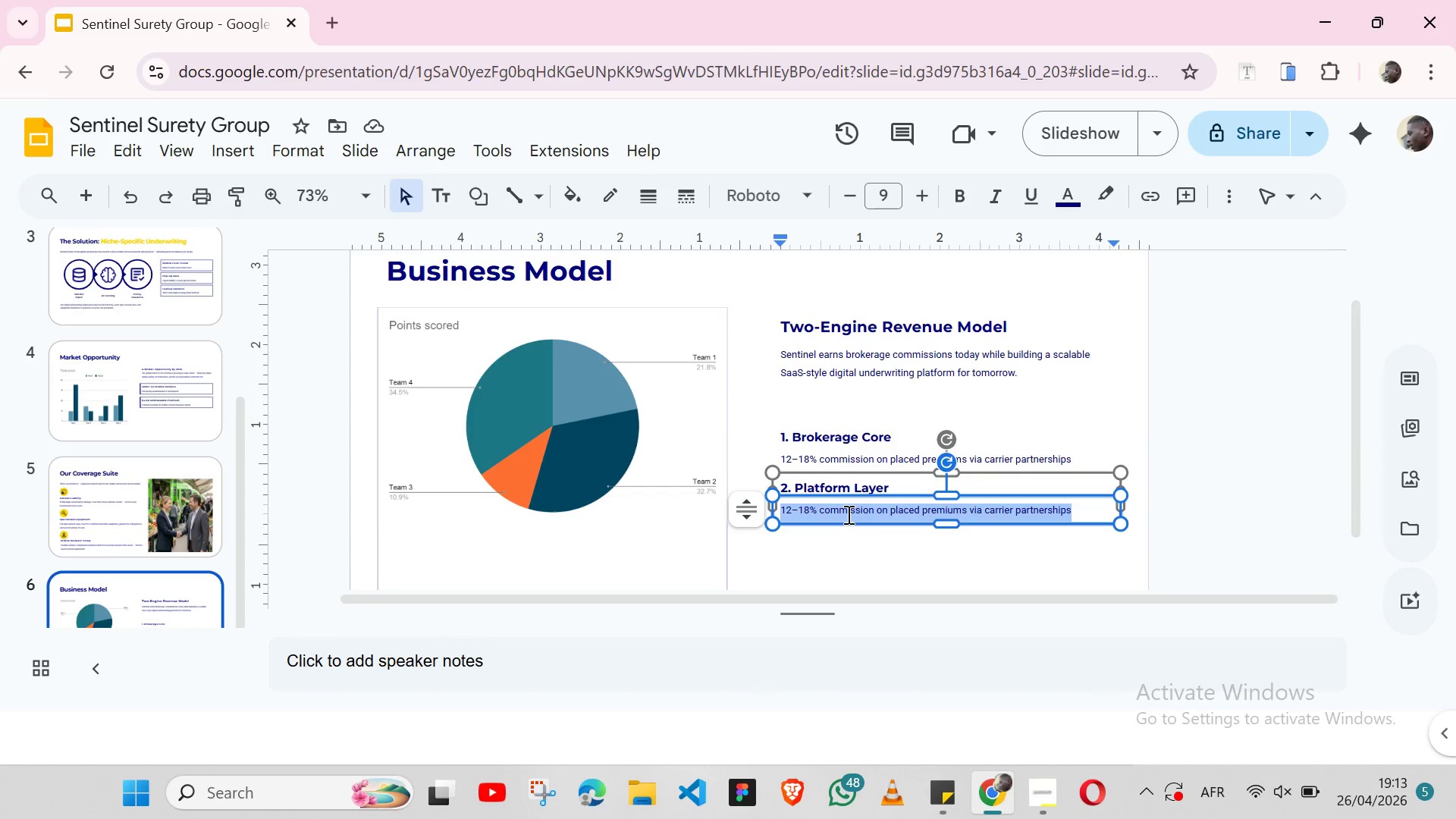 
triple_click([847, 514])
 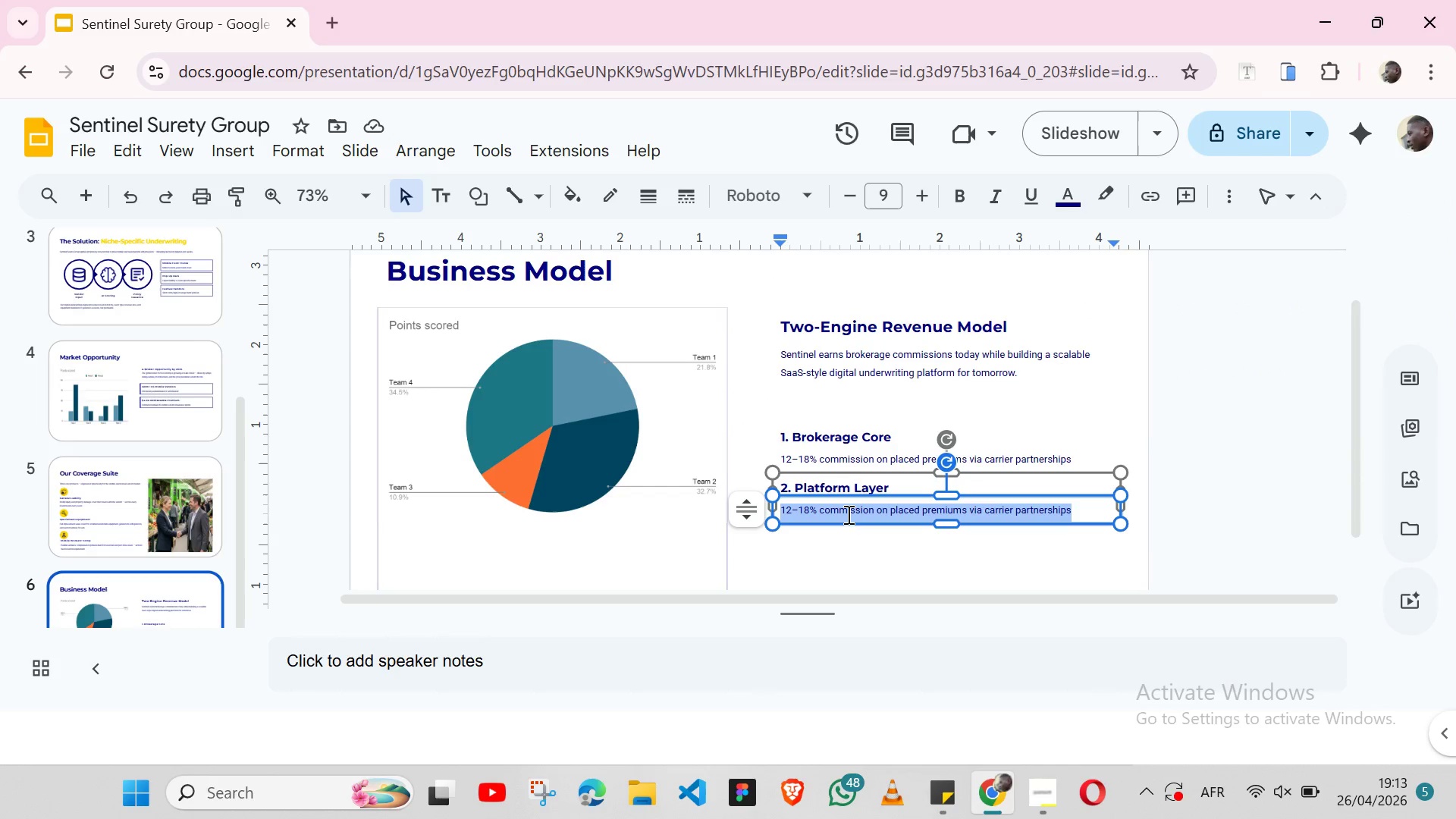 
key(Control+V)
 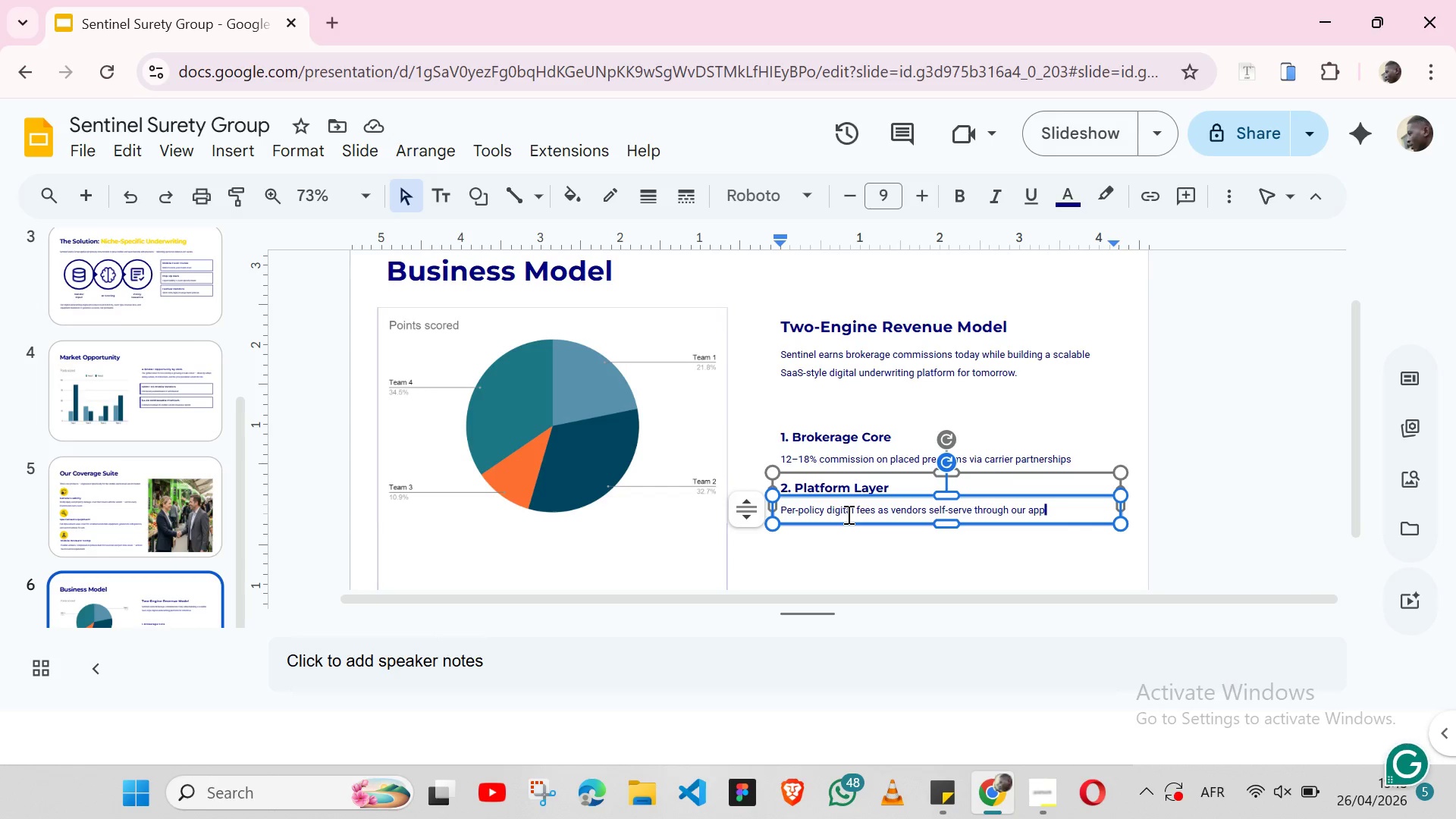 
wait(13.23)
 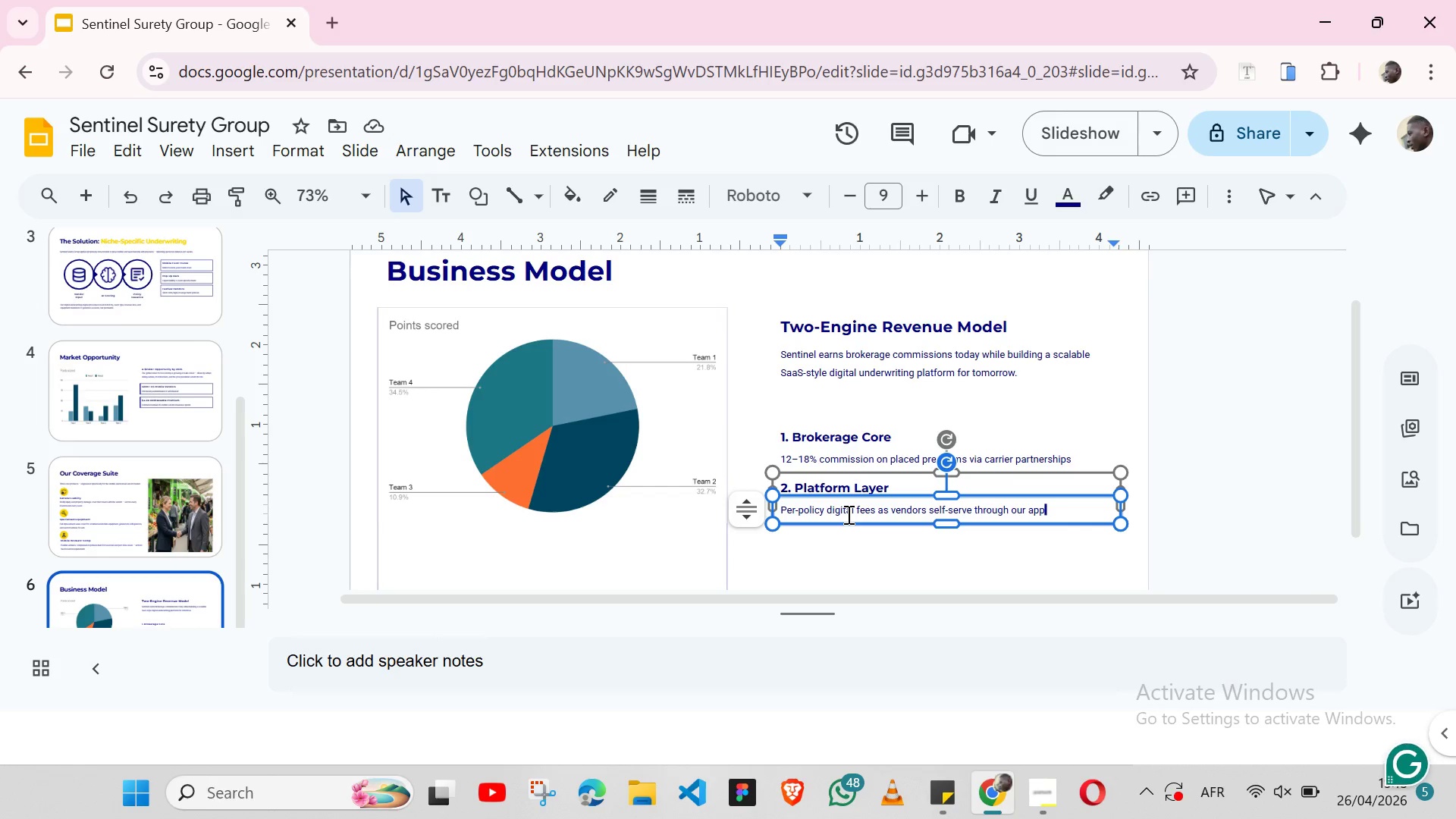 
left_click([1182, 456])
 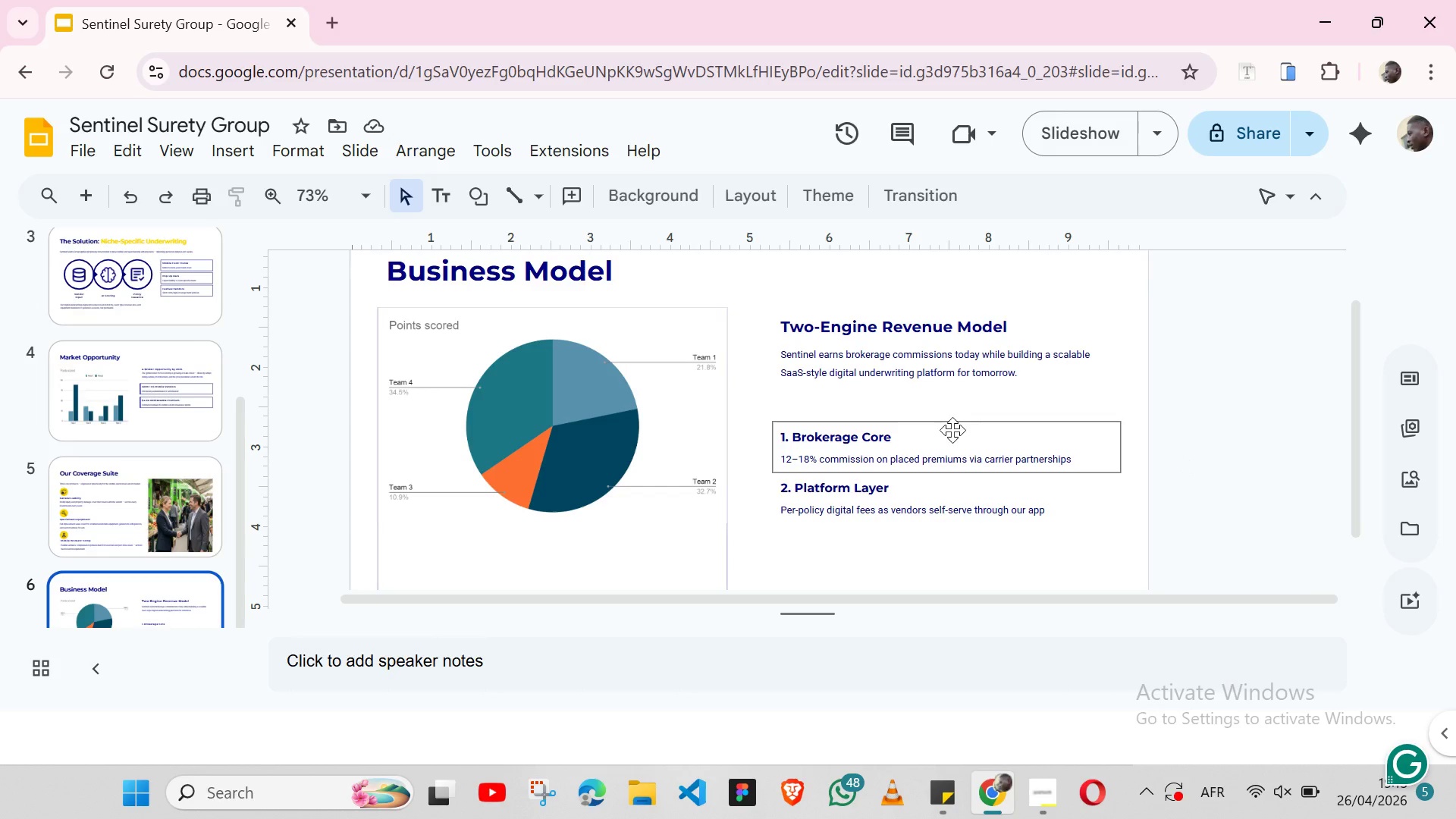 
wait(5.73)
 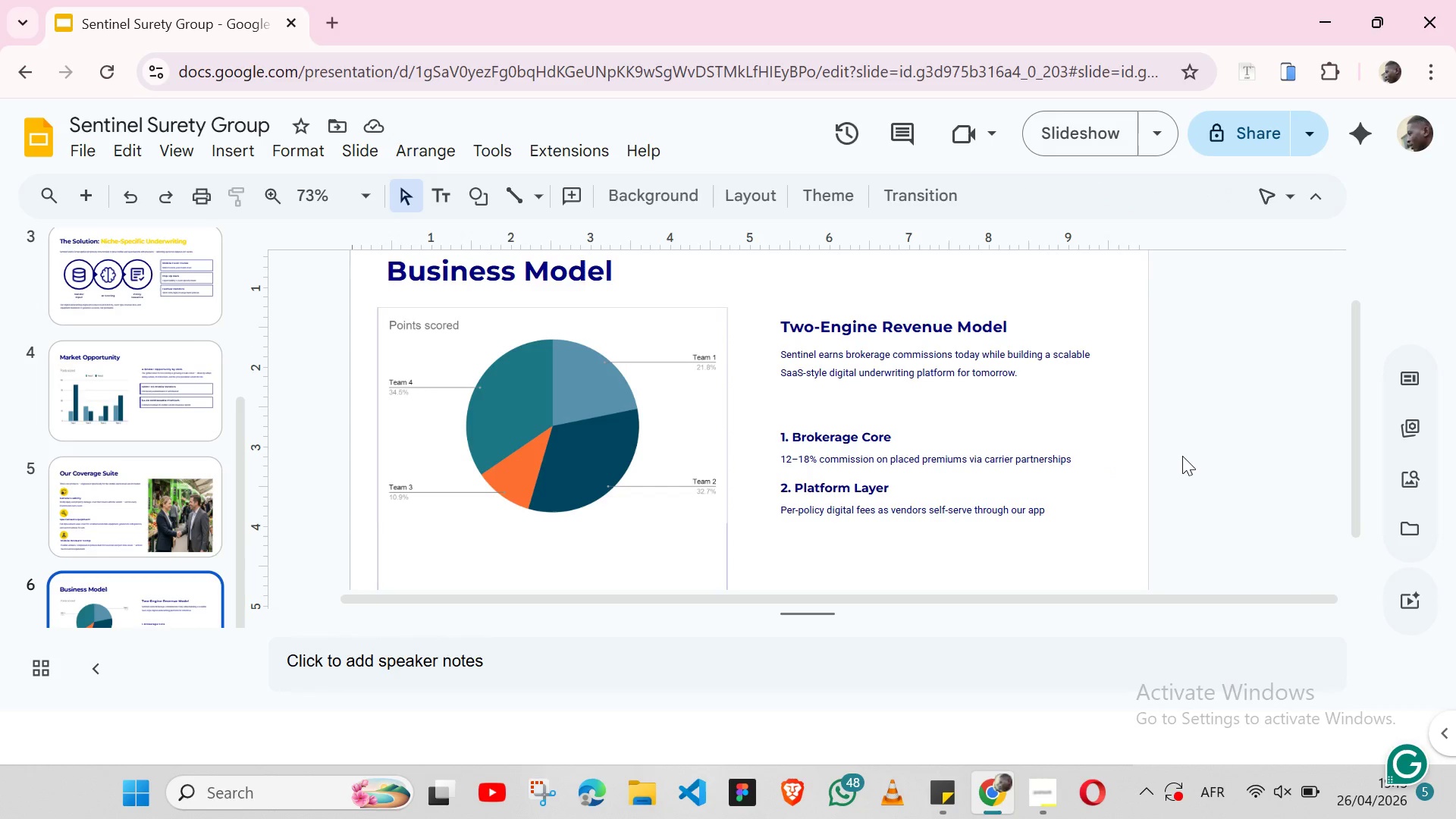 
left_click([903, 482])
 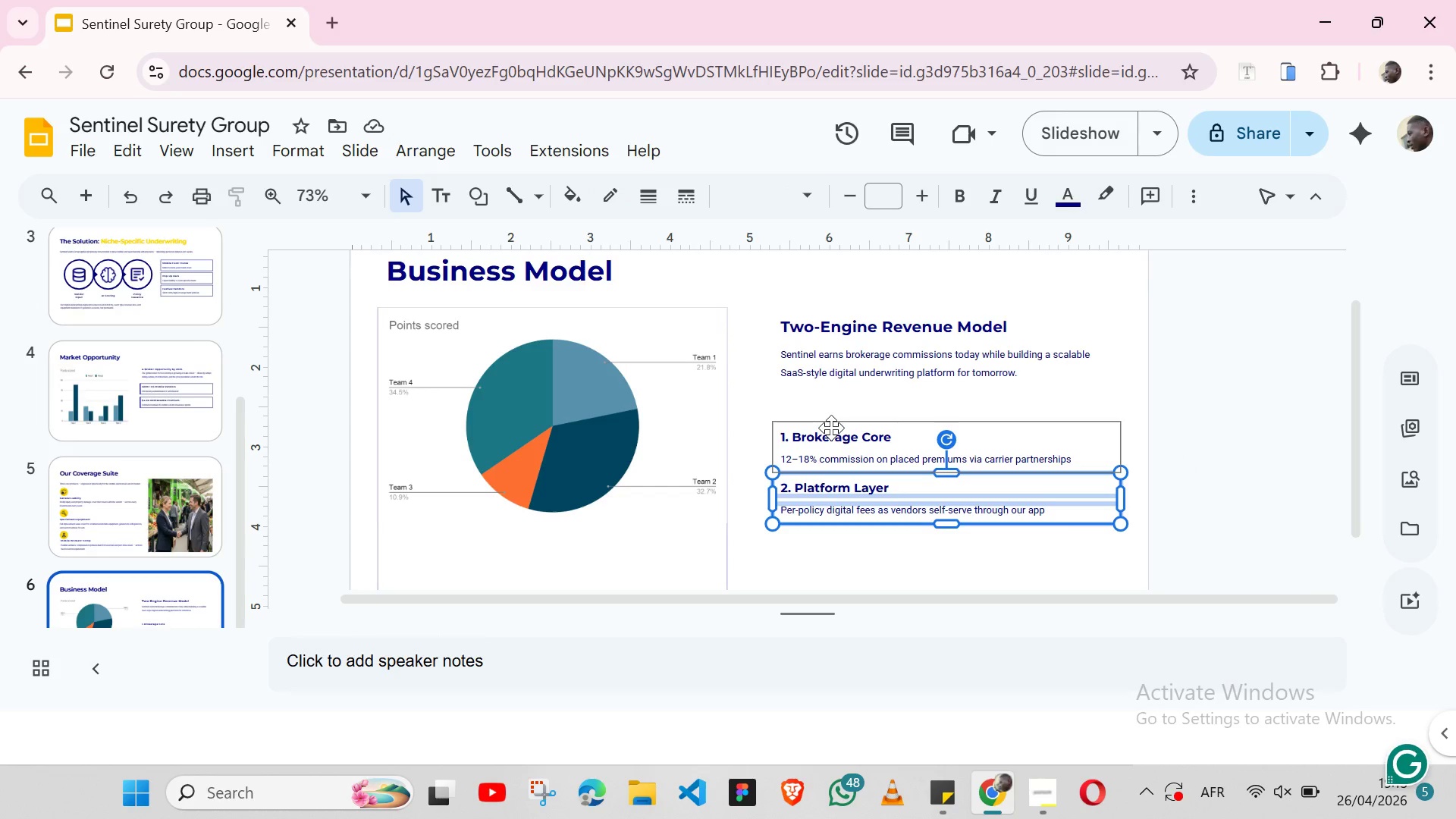 
hold_key(key=ShiftLeft, duration=1.53)
 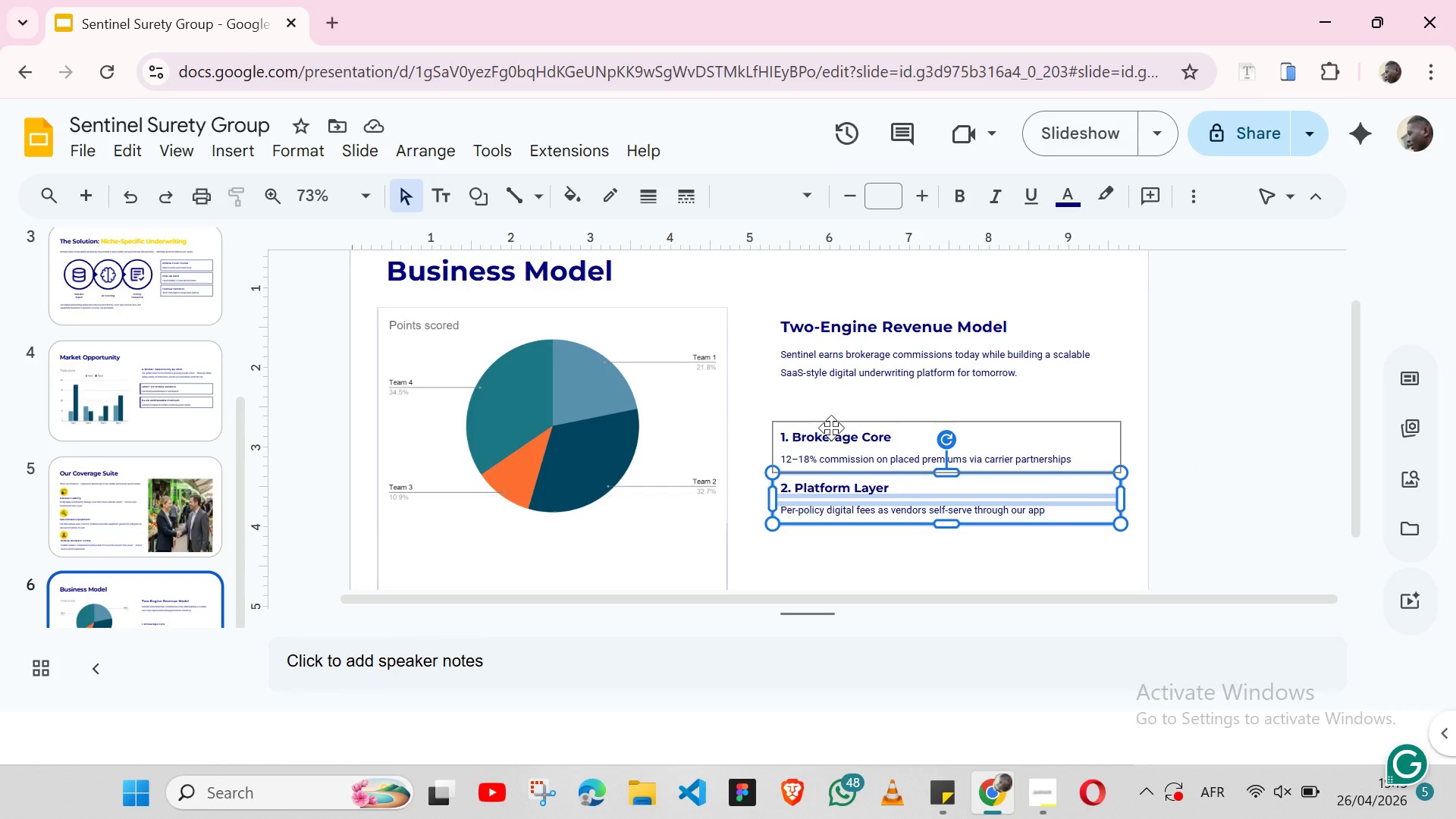 
hold_key(key=ShiftLeft, duration=1.5)
 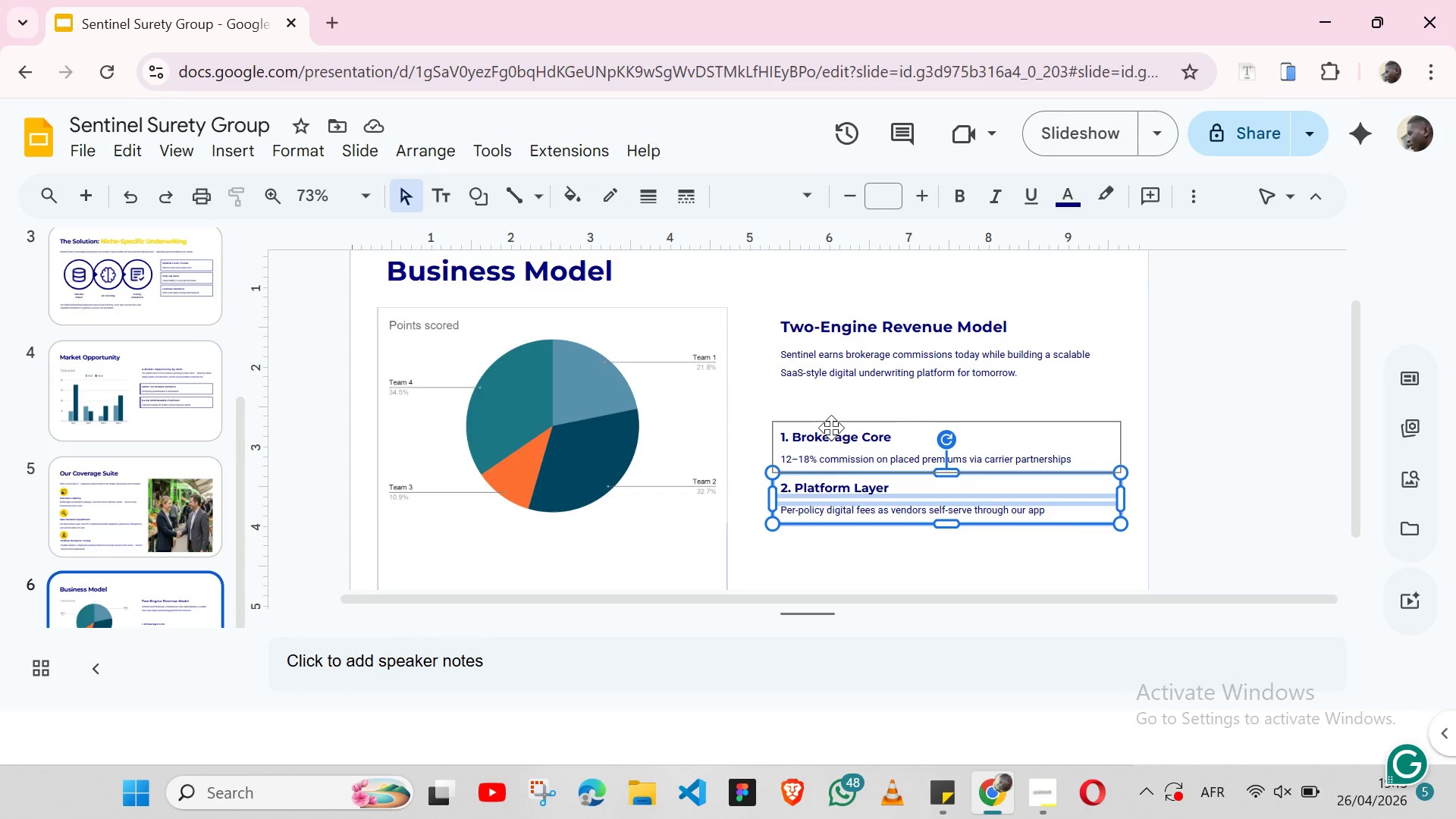 
hold_key(key=ShiftLeft, duration=1.17)
left_click([831, 428])
 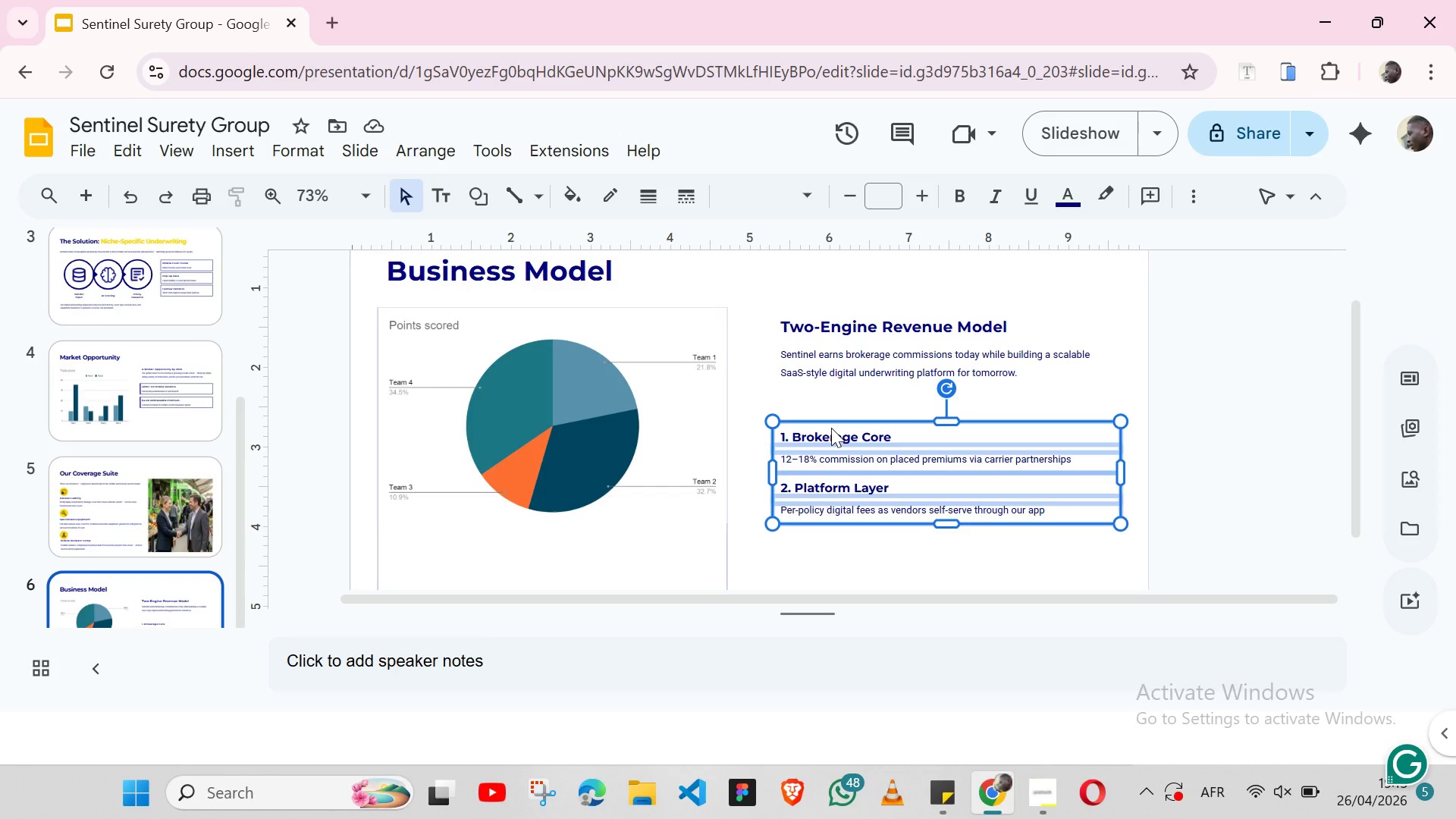 
wait(5.83)
 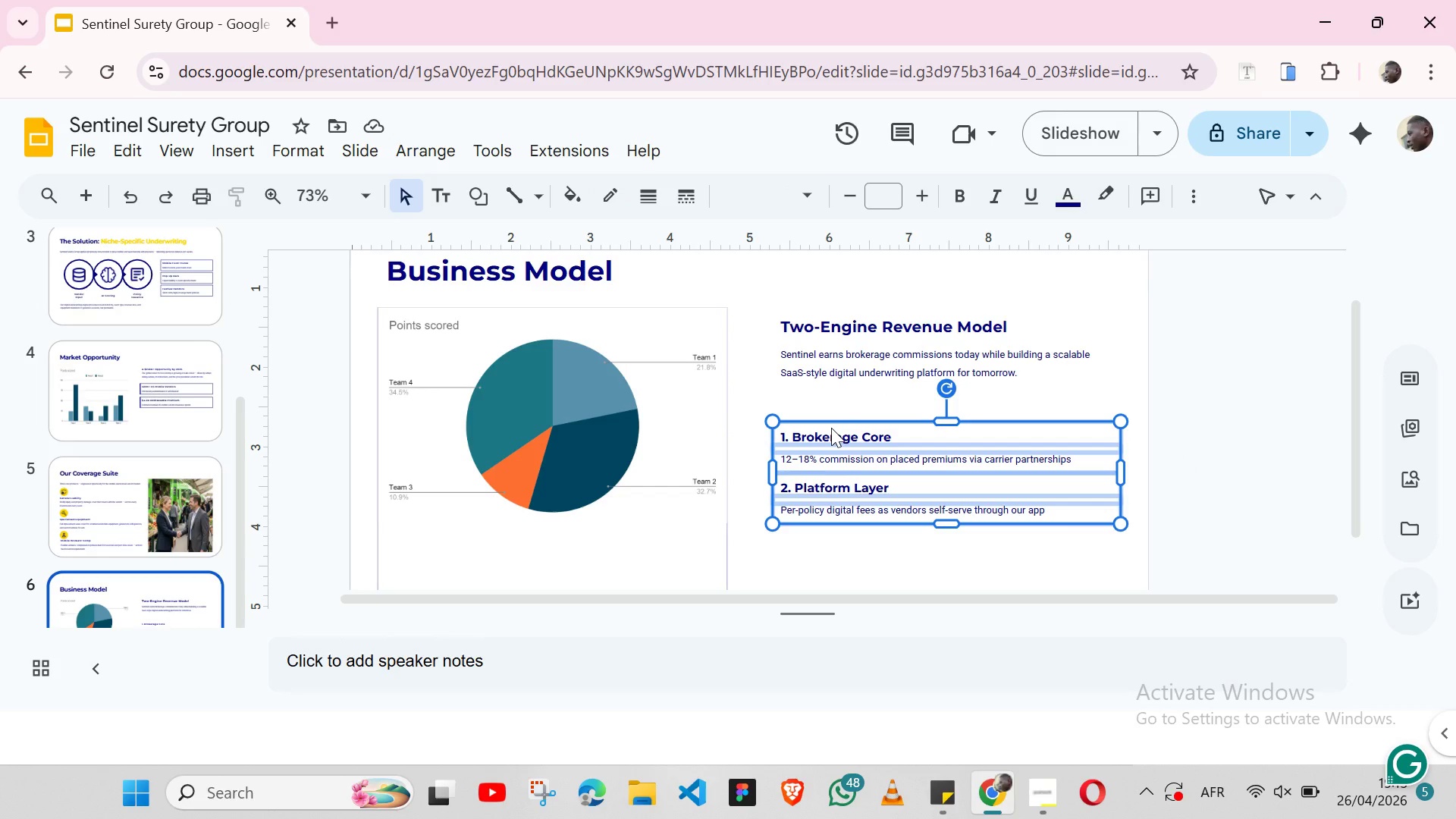 
key(Shift+ArrowUp)
 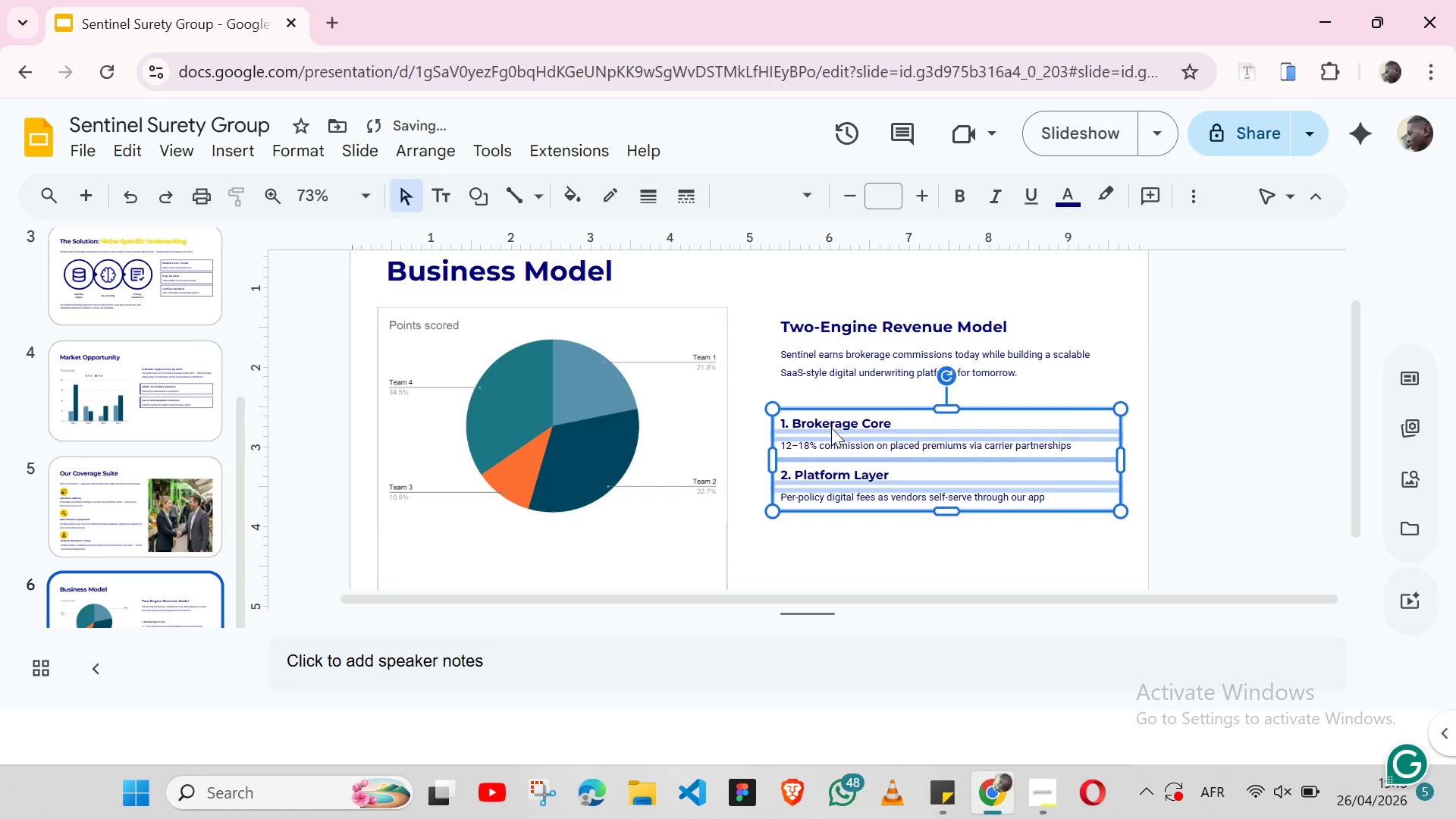 
key(Shift+ArrowUp)
 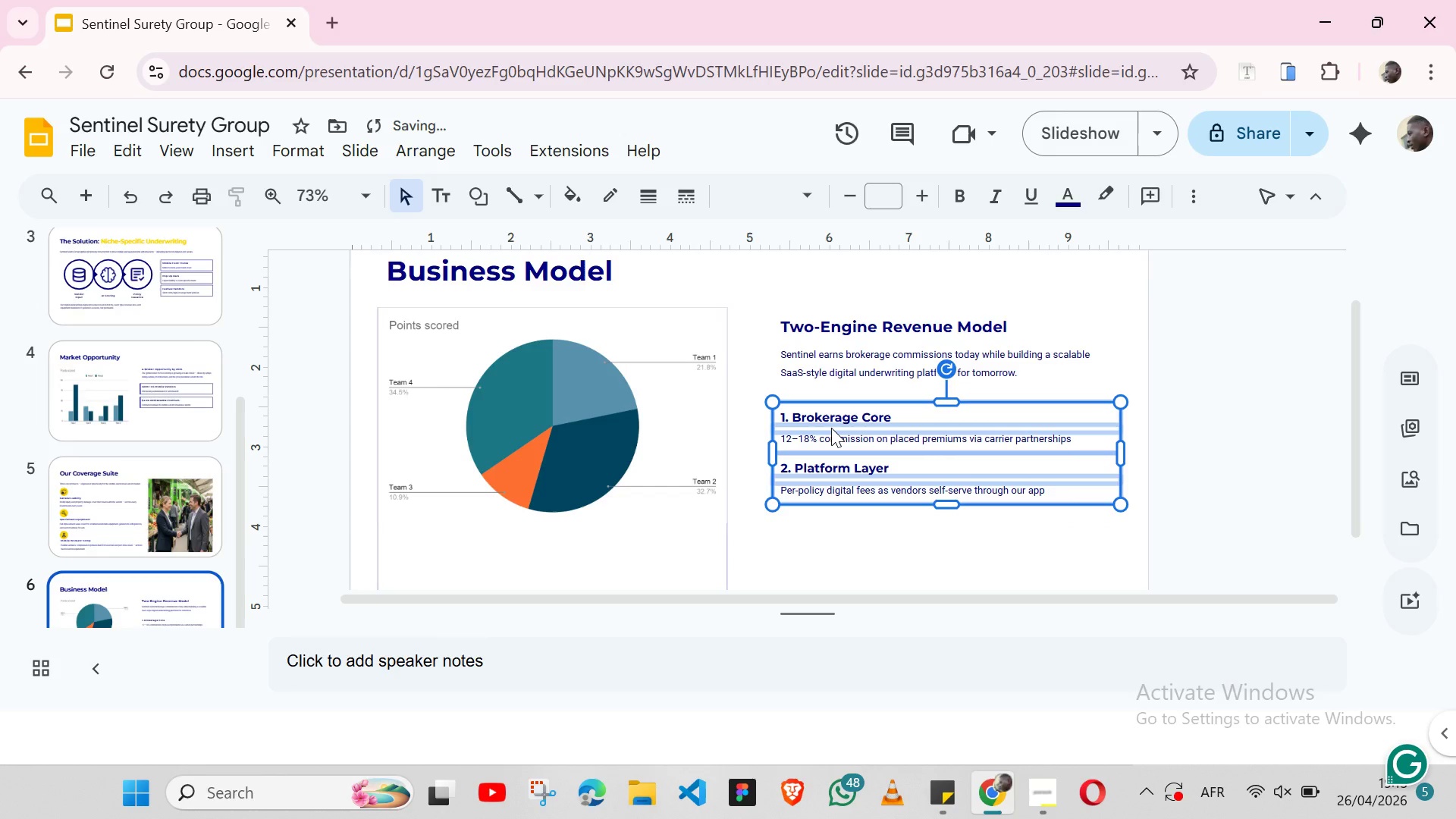 
key(Shift+ArrowUp)
 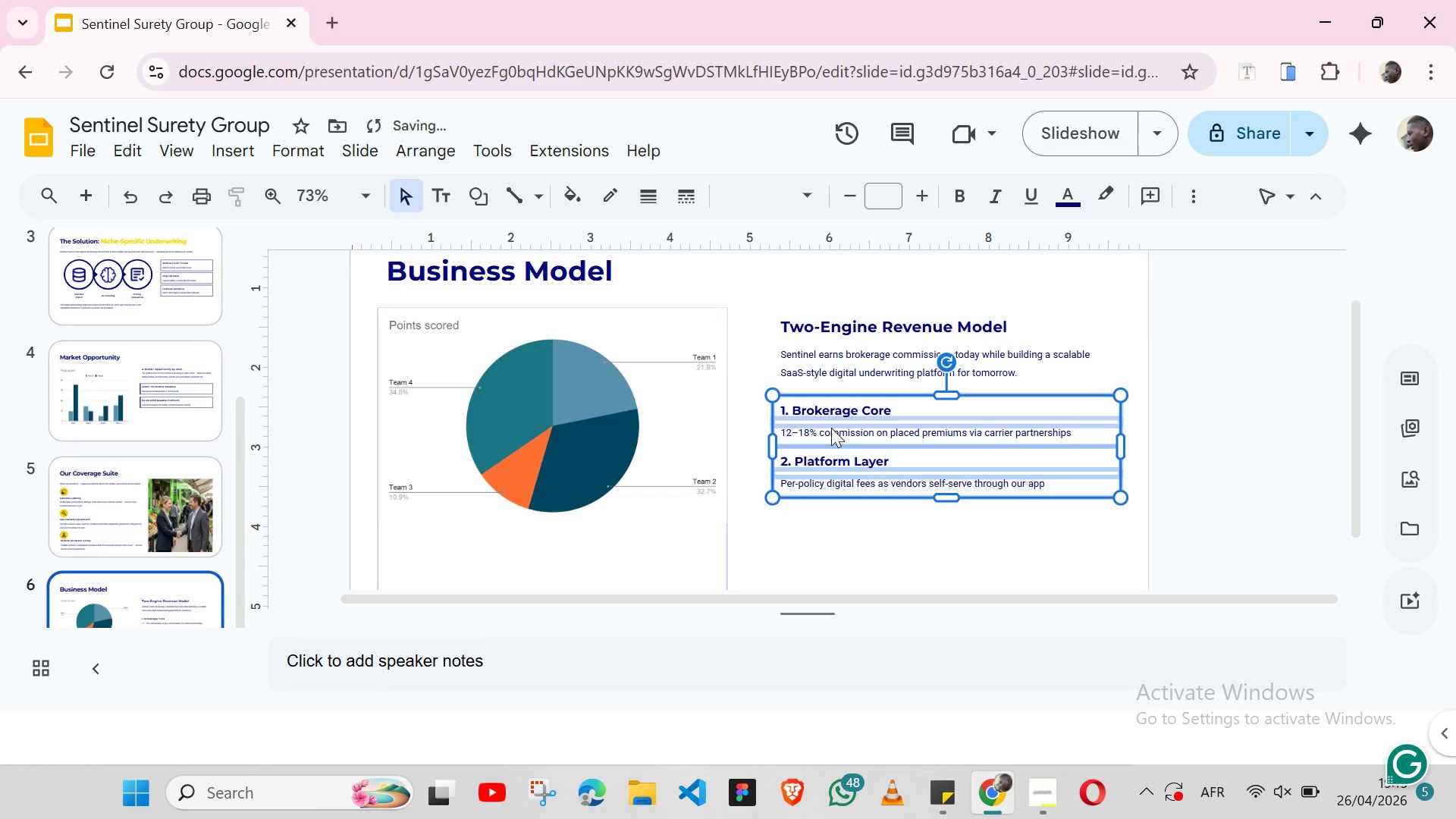 
key(Shift+ArrowUp)
 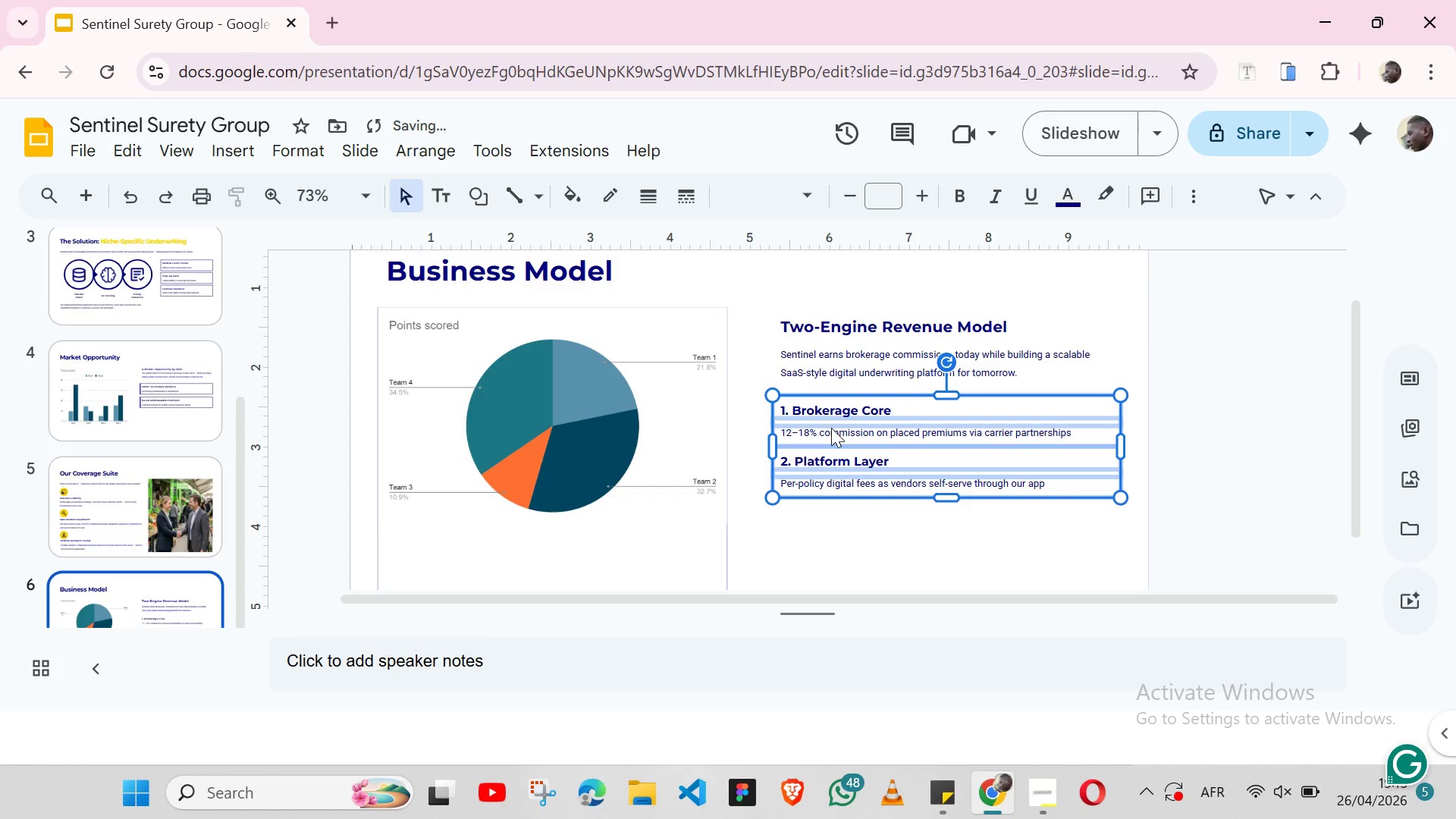 
key(Shift+ArrowUp)
 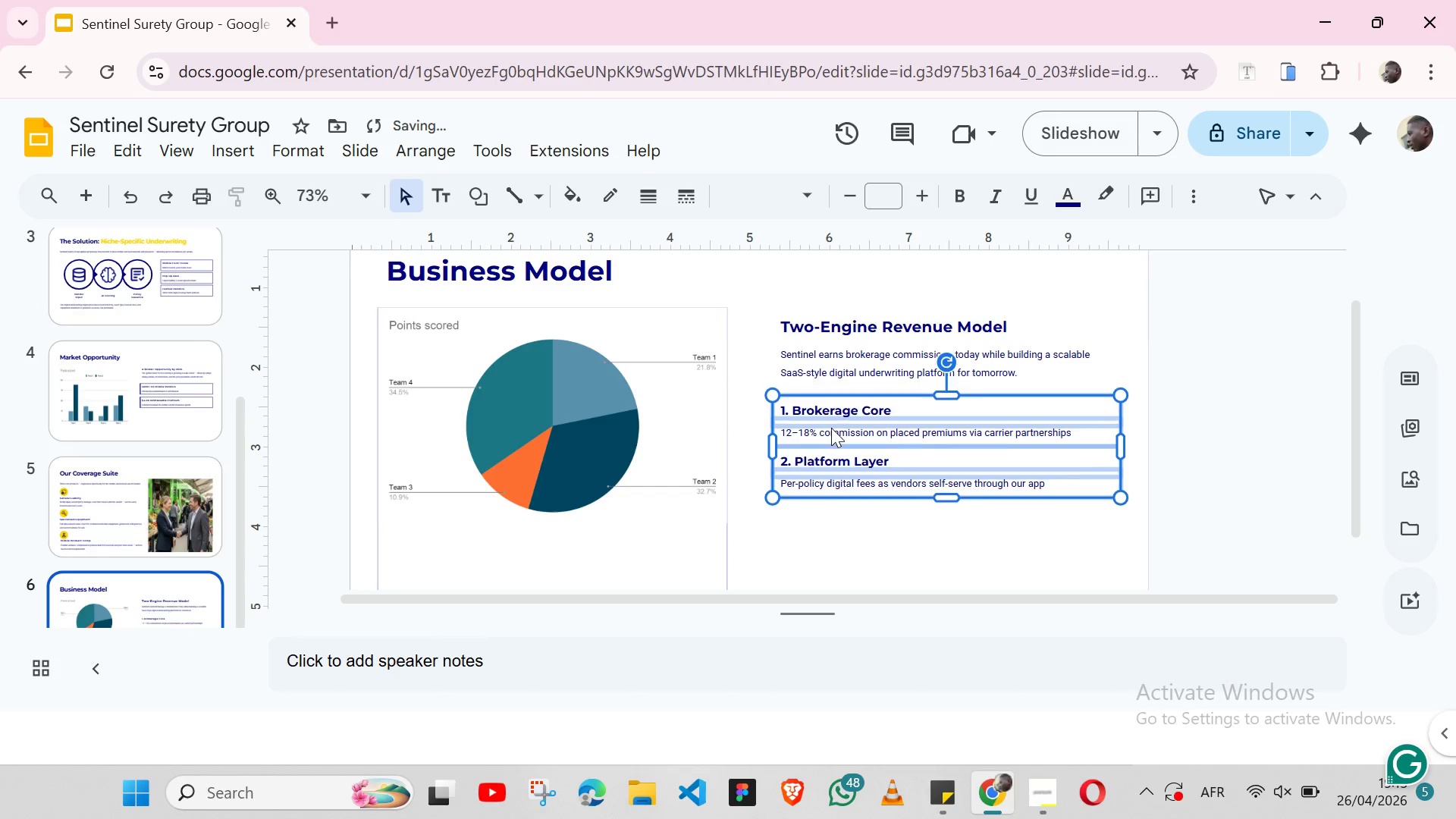 
key(Shift+ArrowDown)
 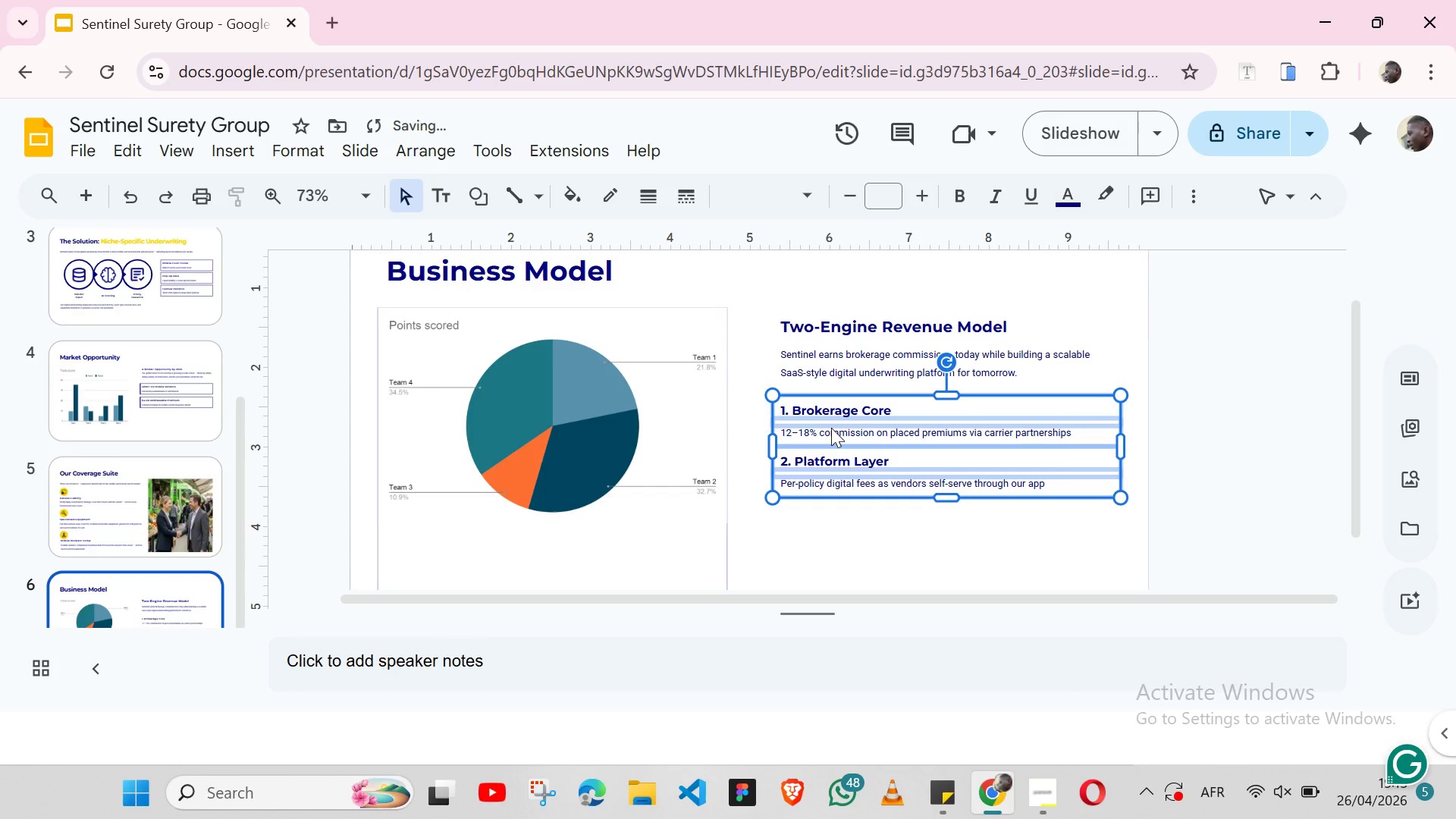 
key(Shift+ArrowUp)
 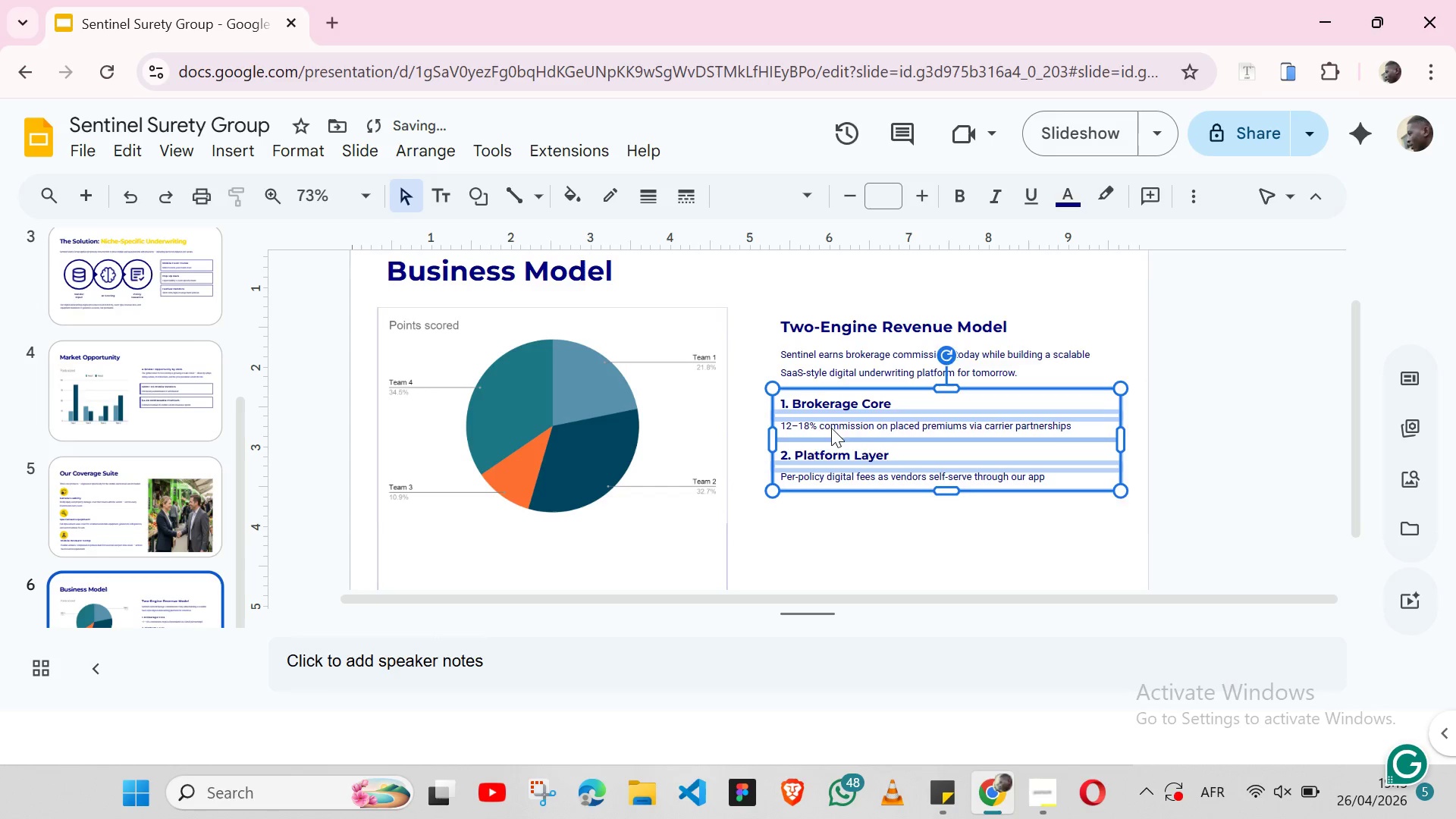 
key(Shift+ArrowDown)
 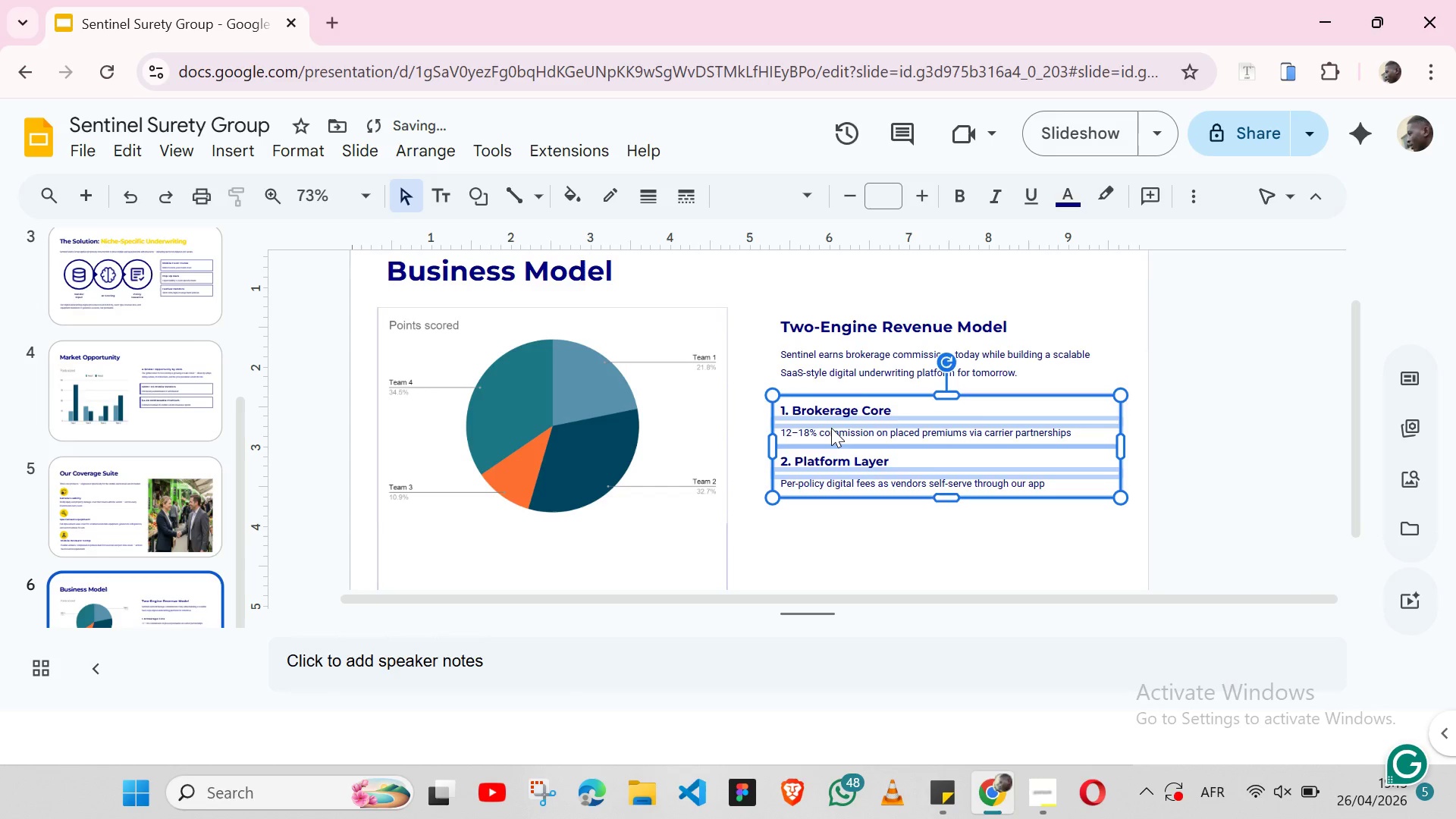 
key(Shift+ArrowUp)
 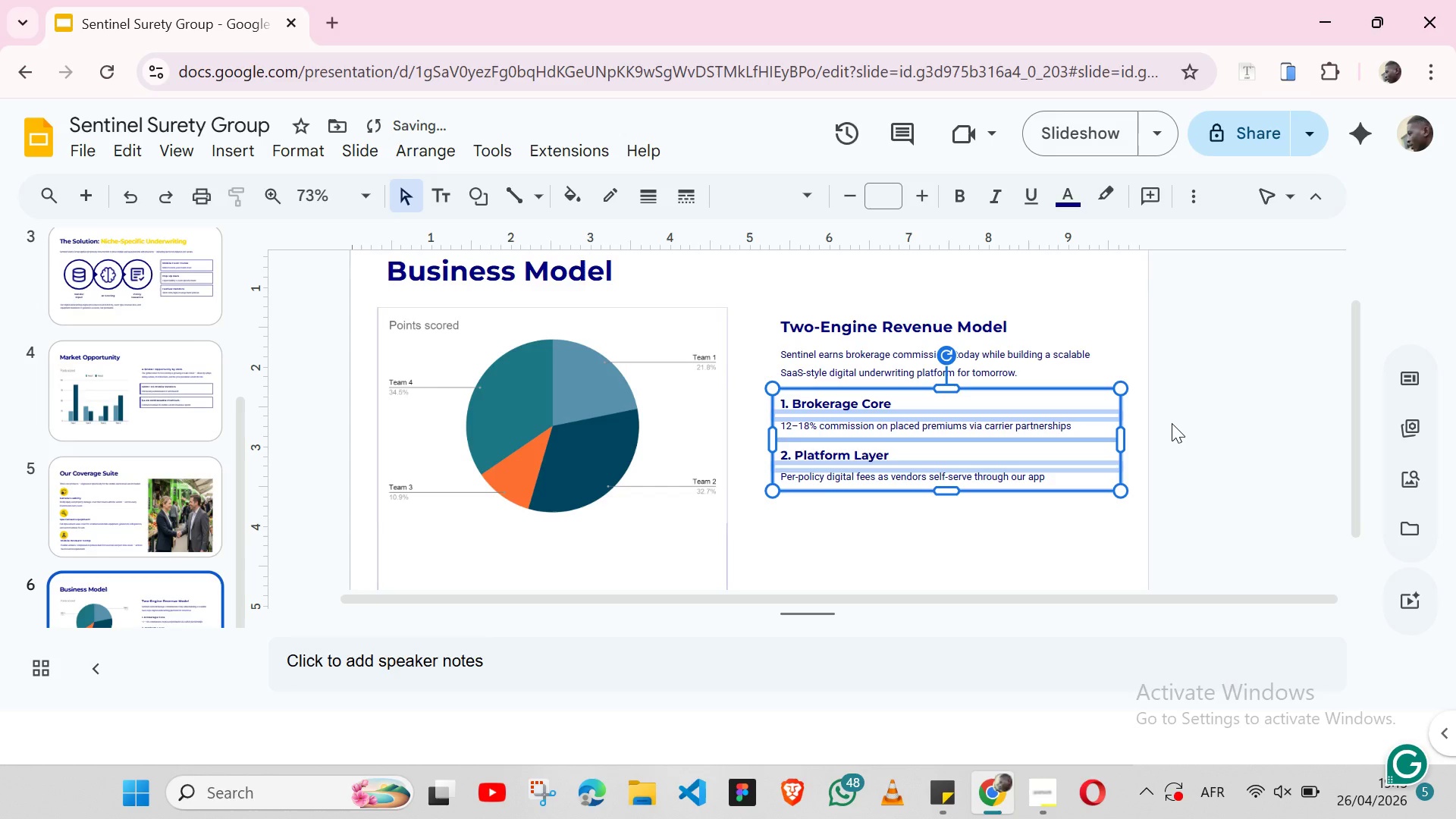 
left_click([1172, 423])
 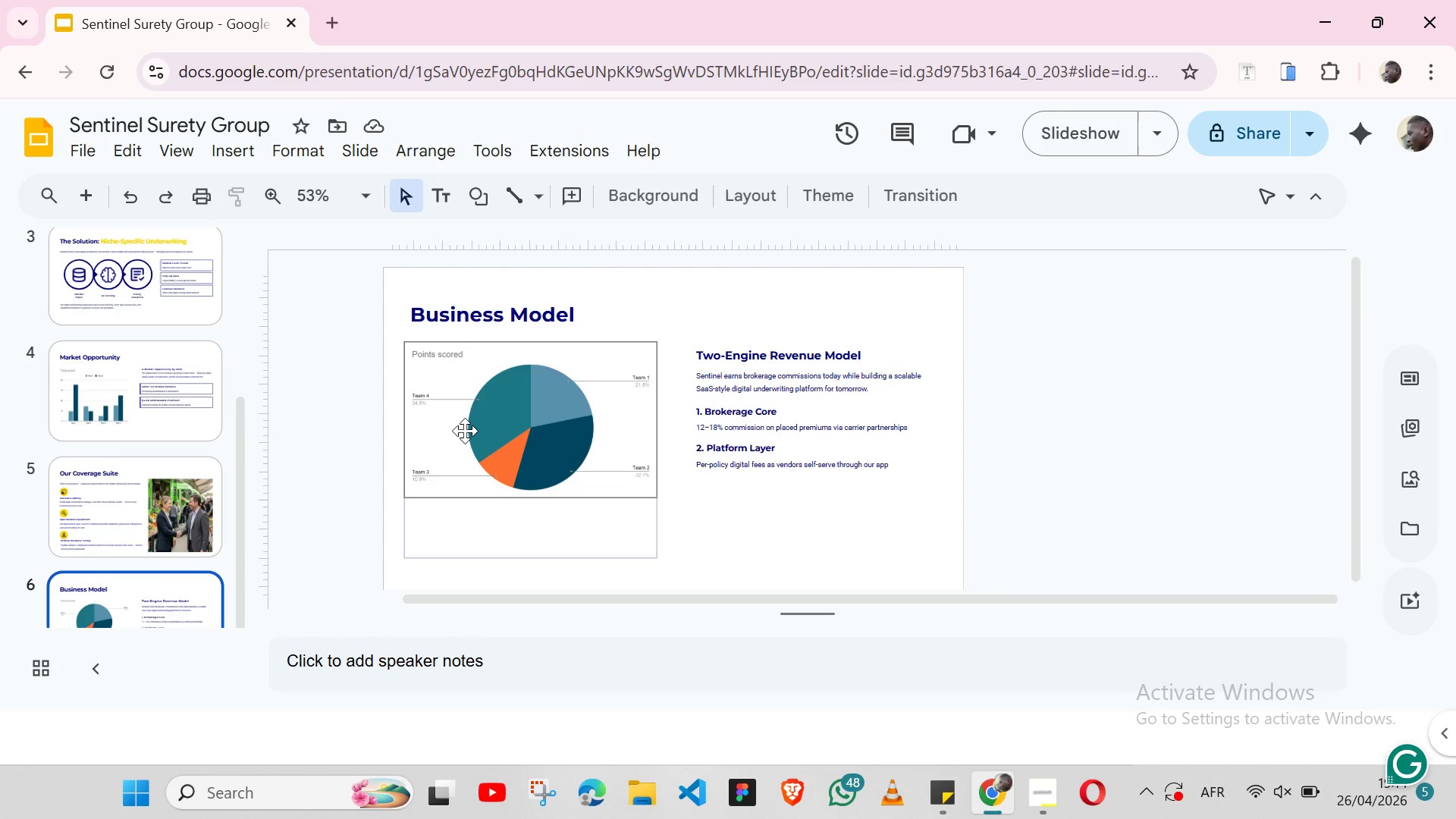 
wait(14.89)
 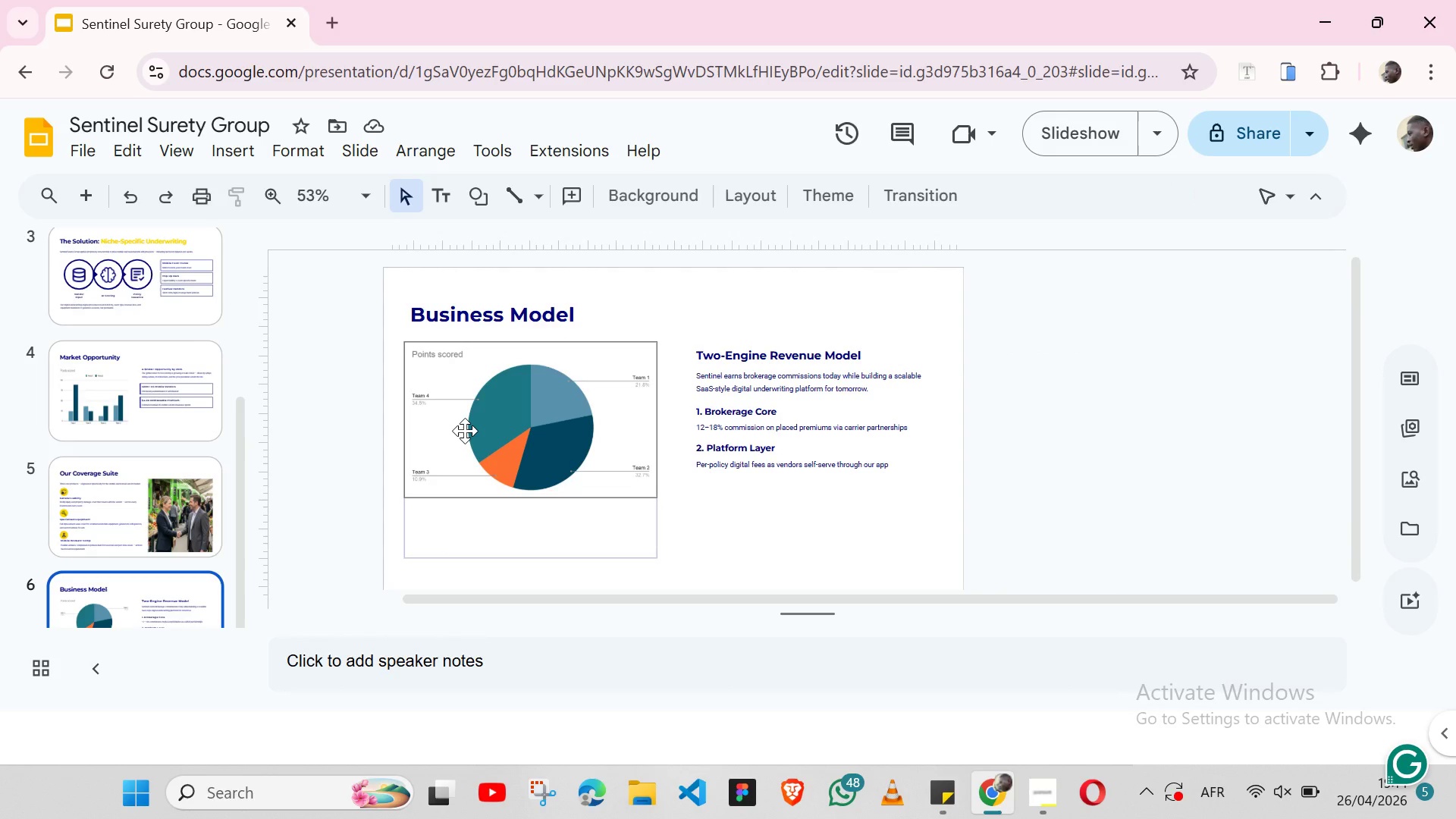 
left_click([365, 205])
 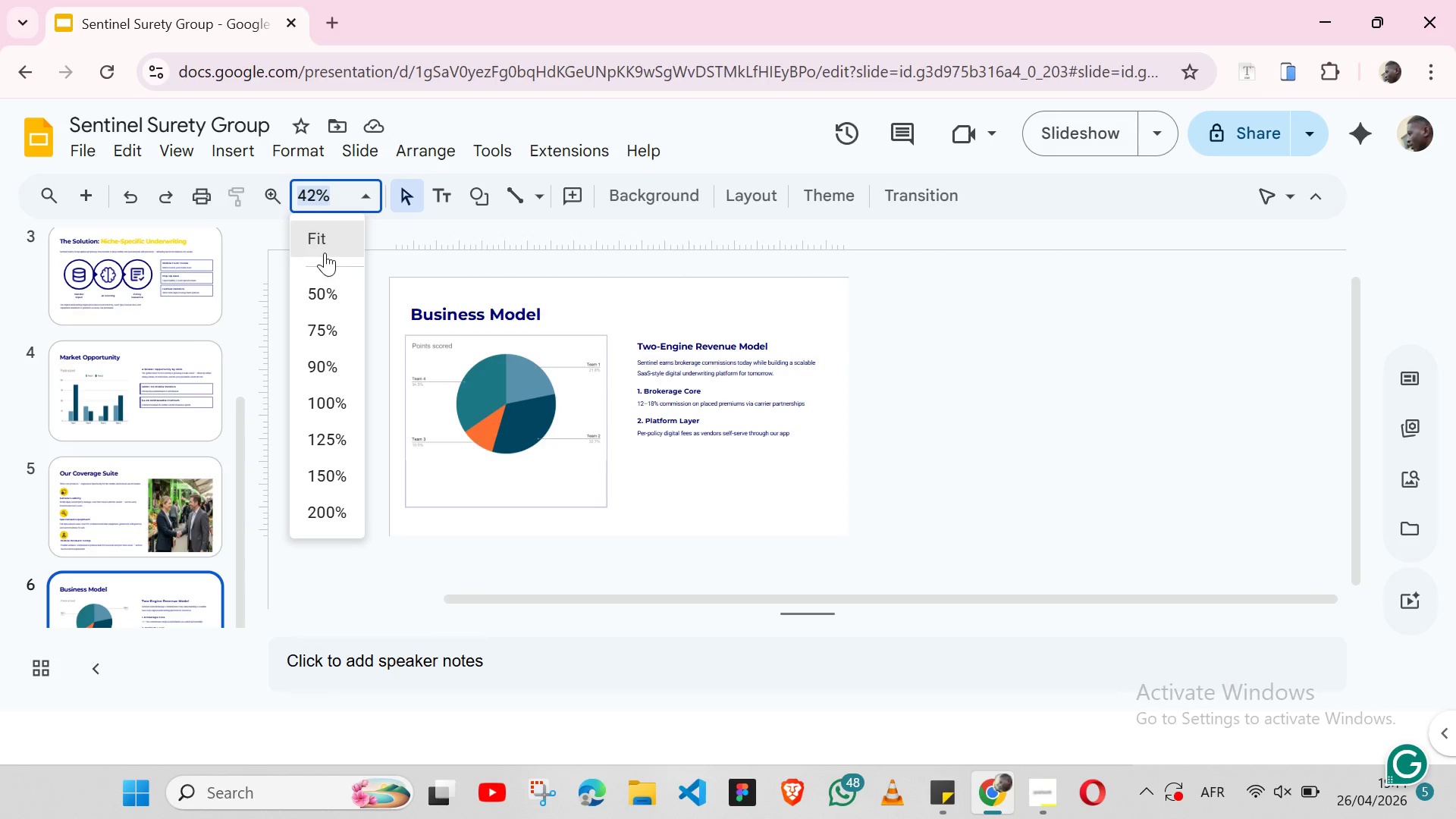 
left_click([325, 253])
 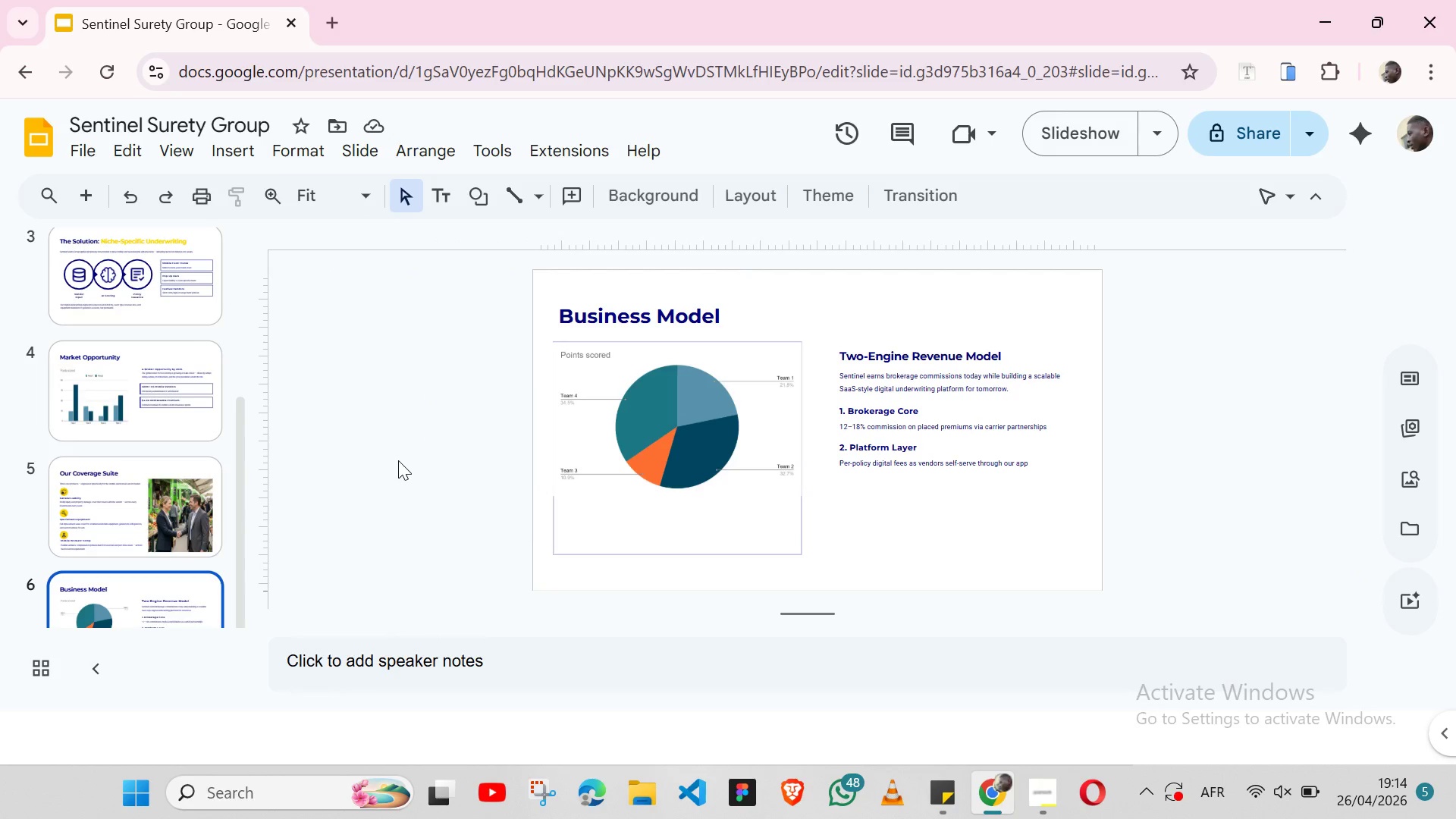 
left_click([398, 460])
 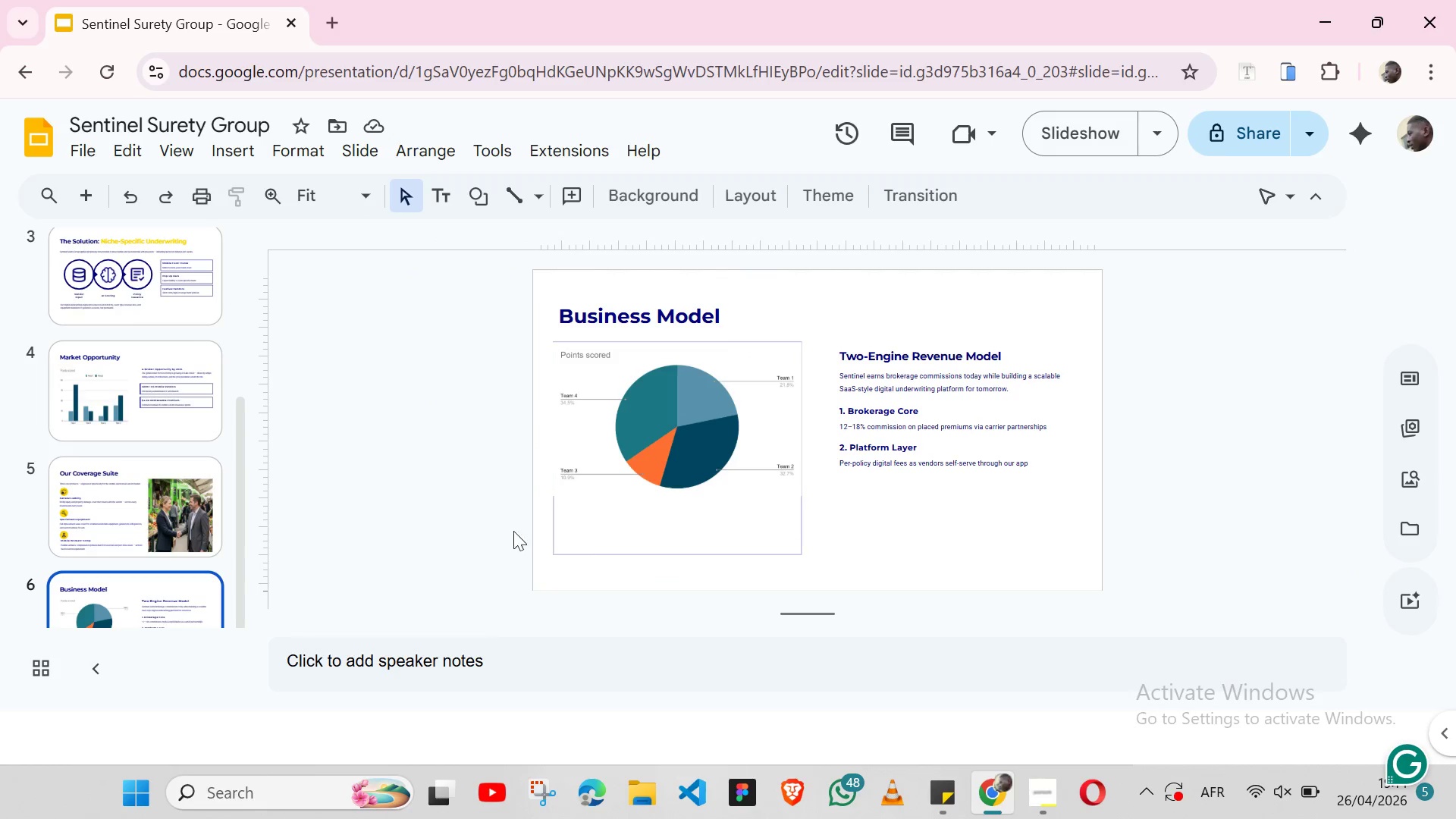 
wait(5.31)
 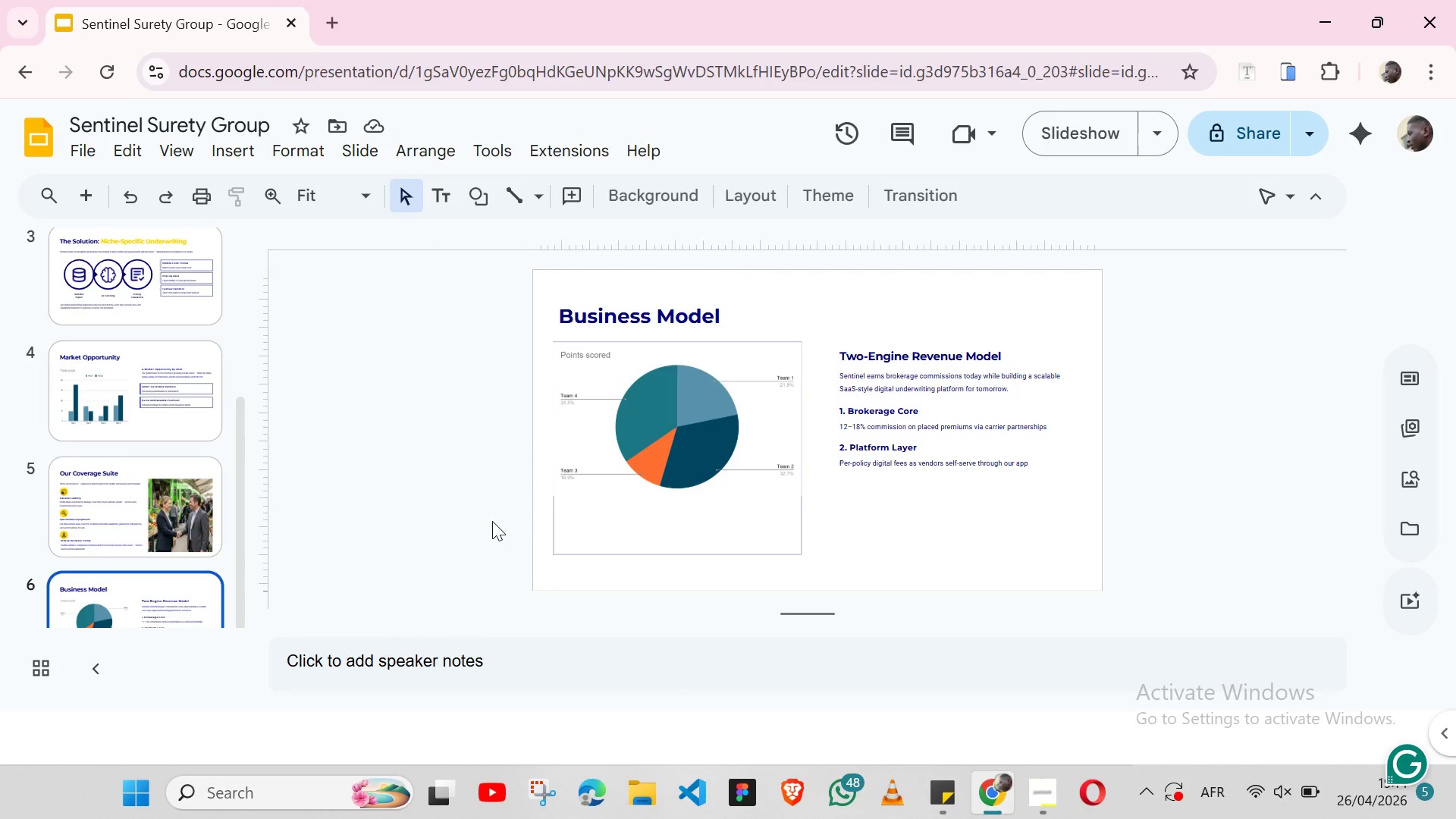 
left_click([556, 551])
 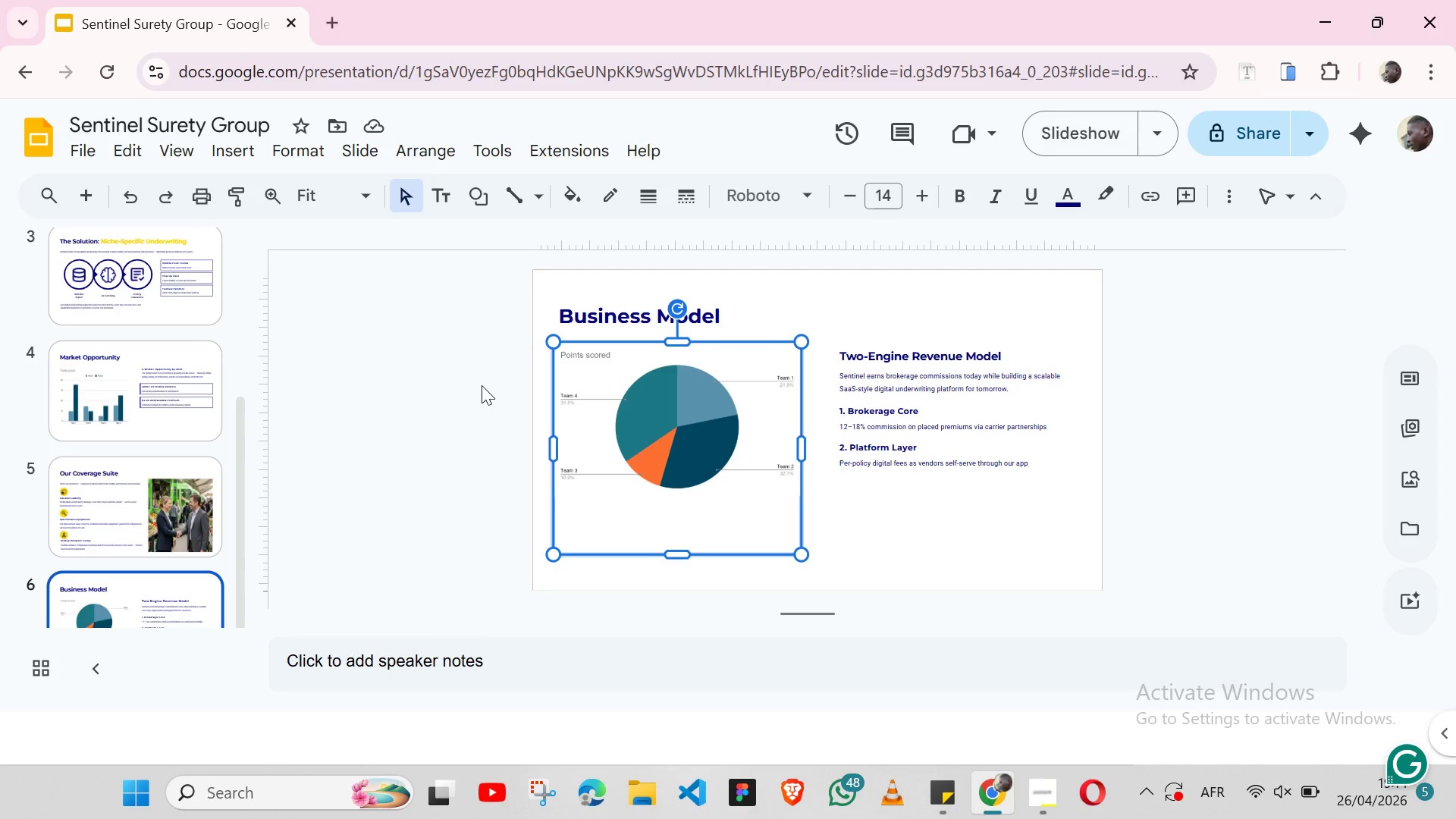 
key(Backspace)
 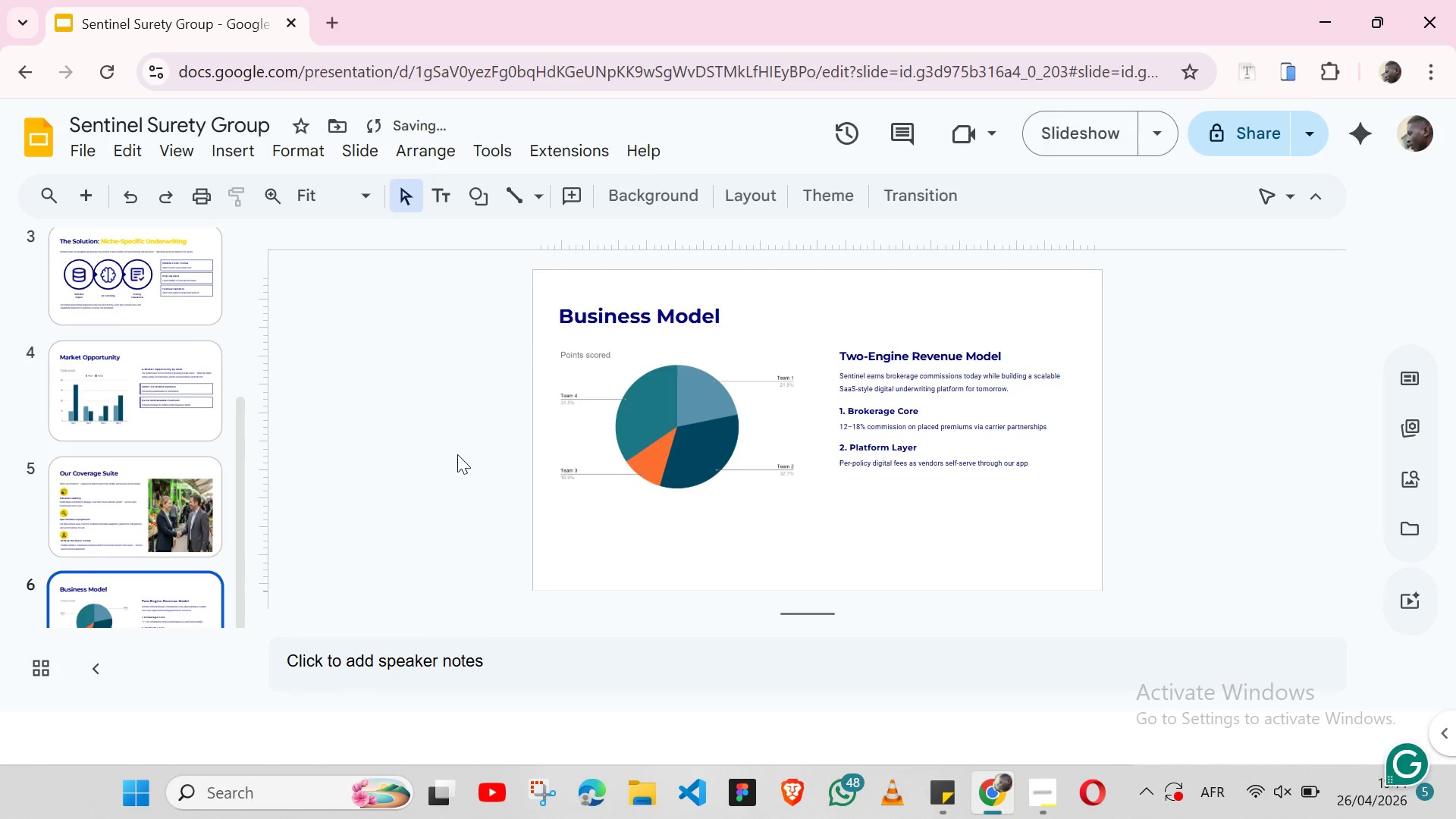 
left_click([457, 454])
 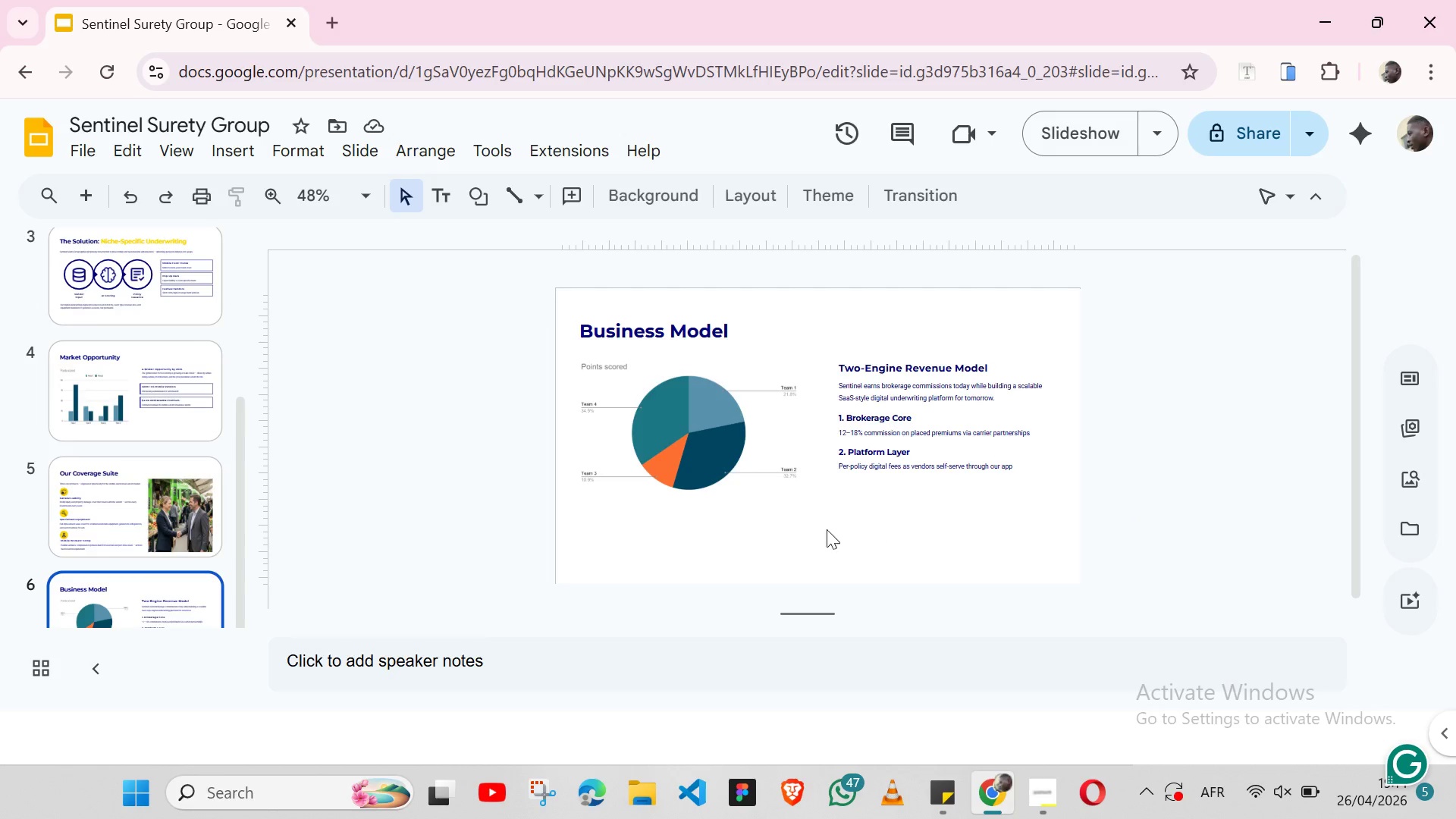 
wait(36.19)
 